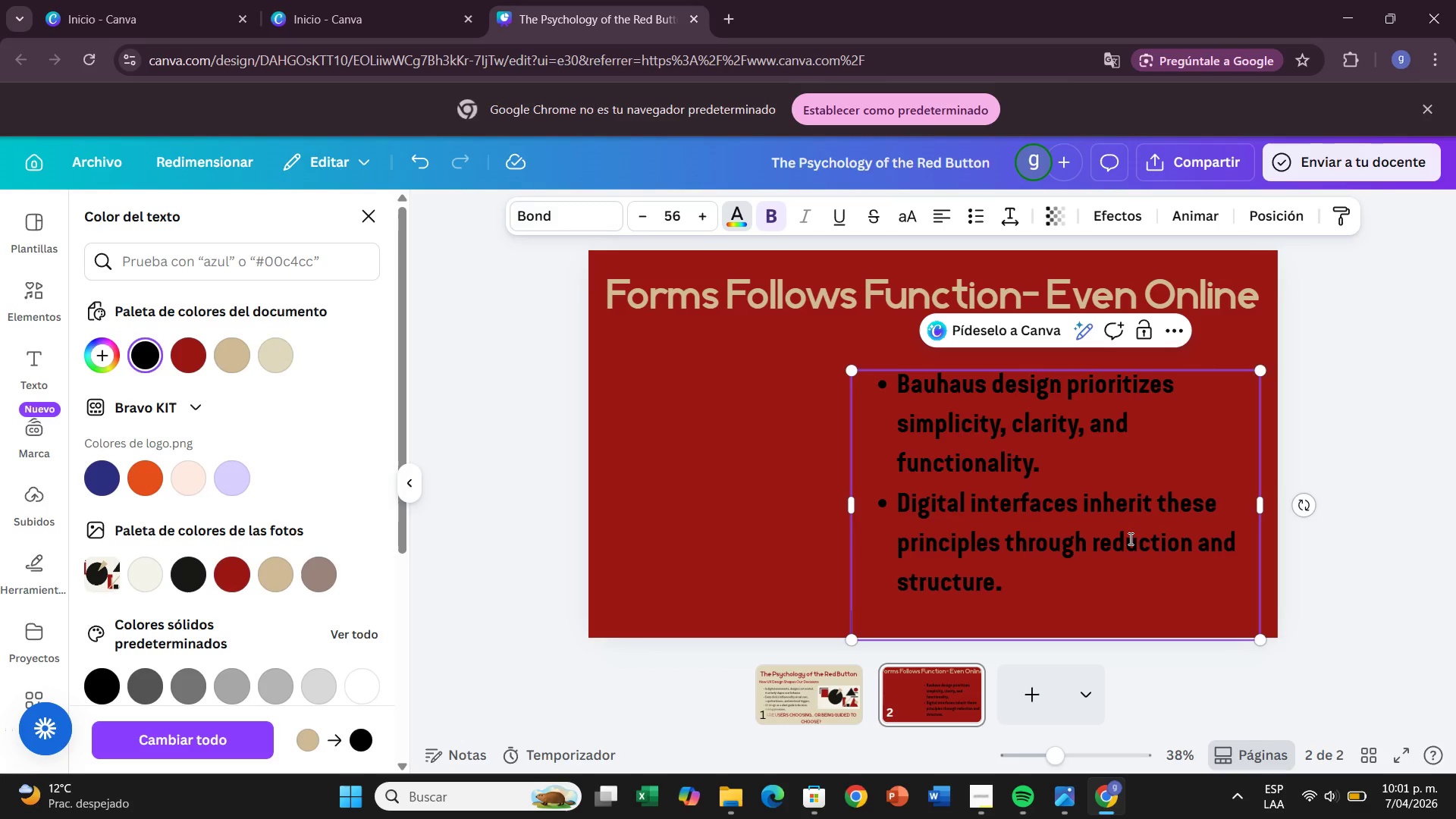 
left_click([1455, 438])
 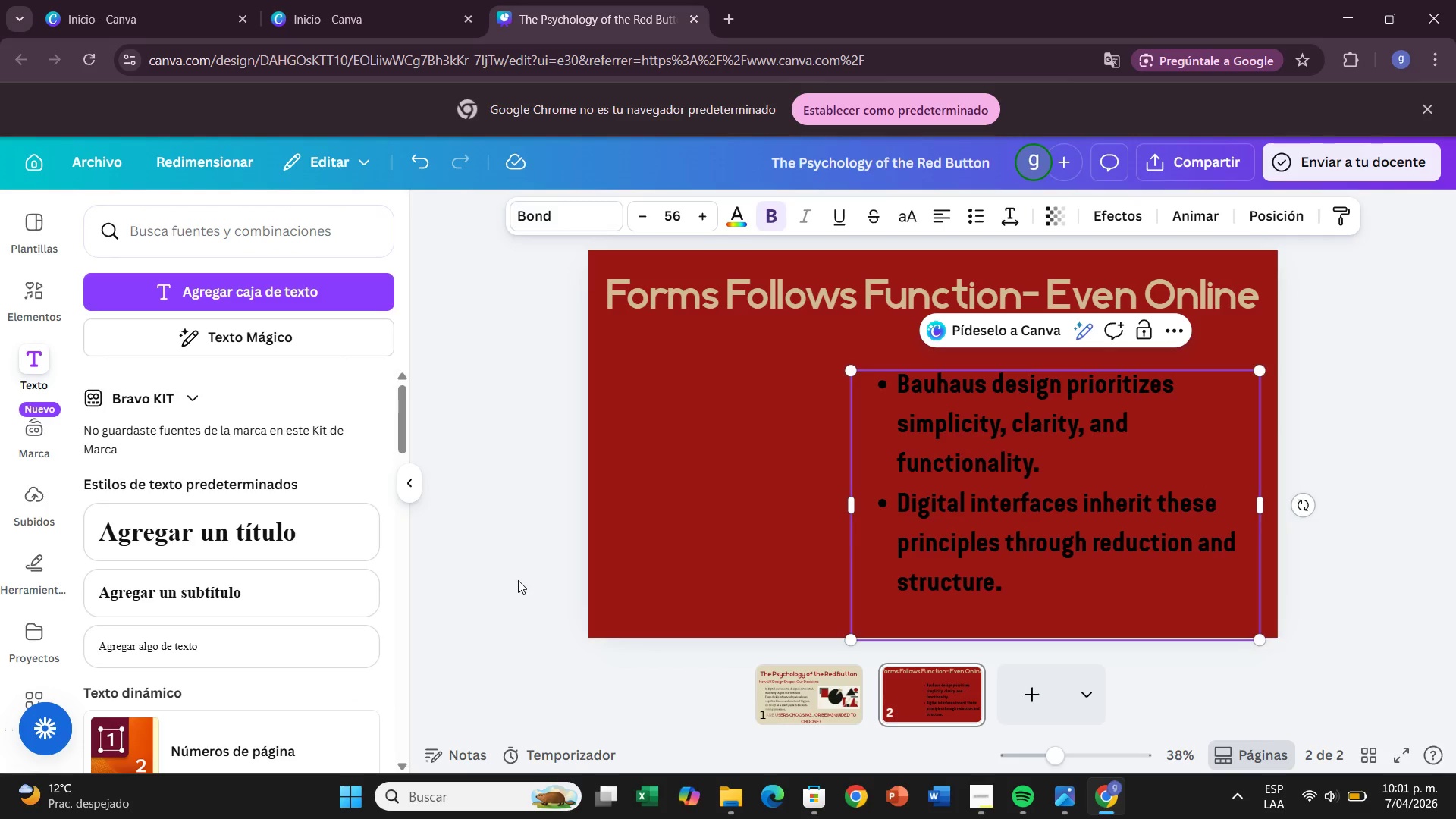 
left_click([619, 540])
 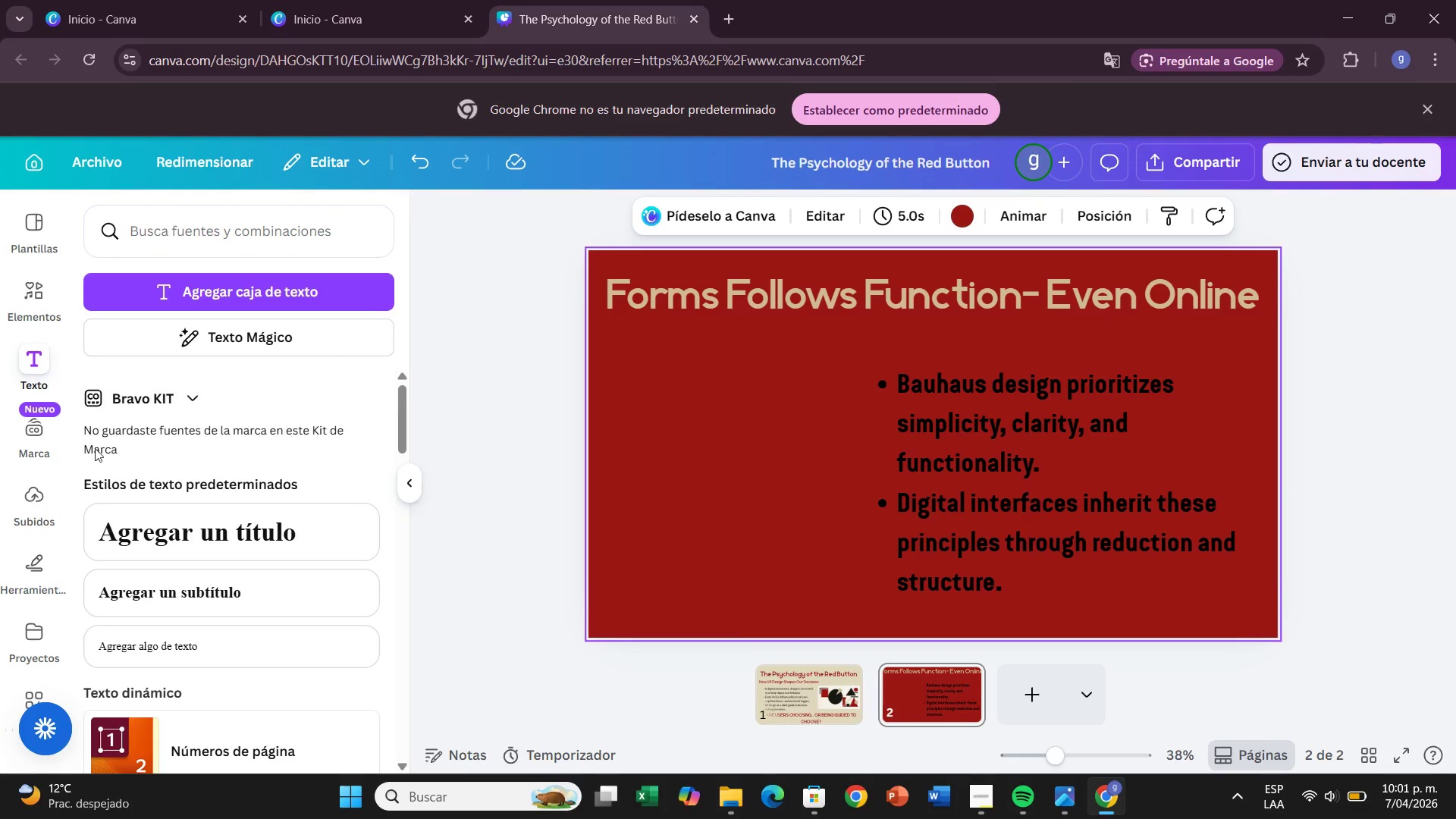 
left_click([47, 497])
 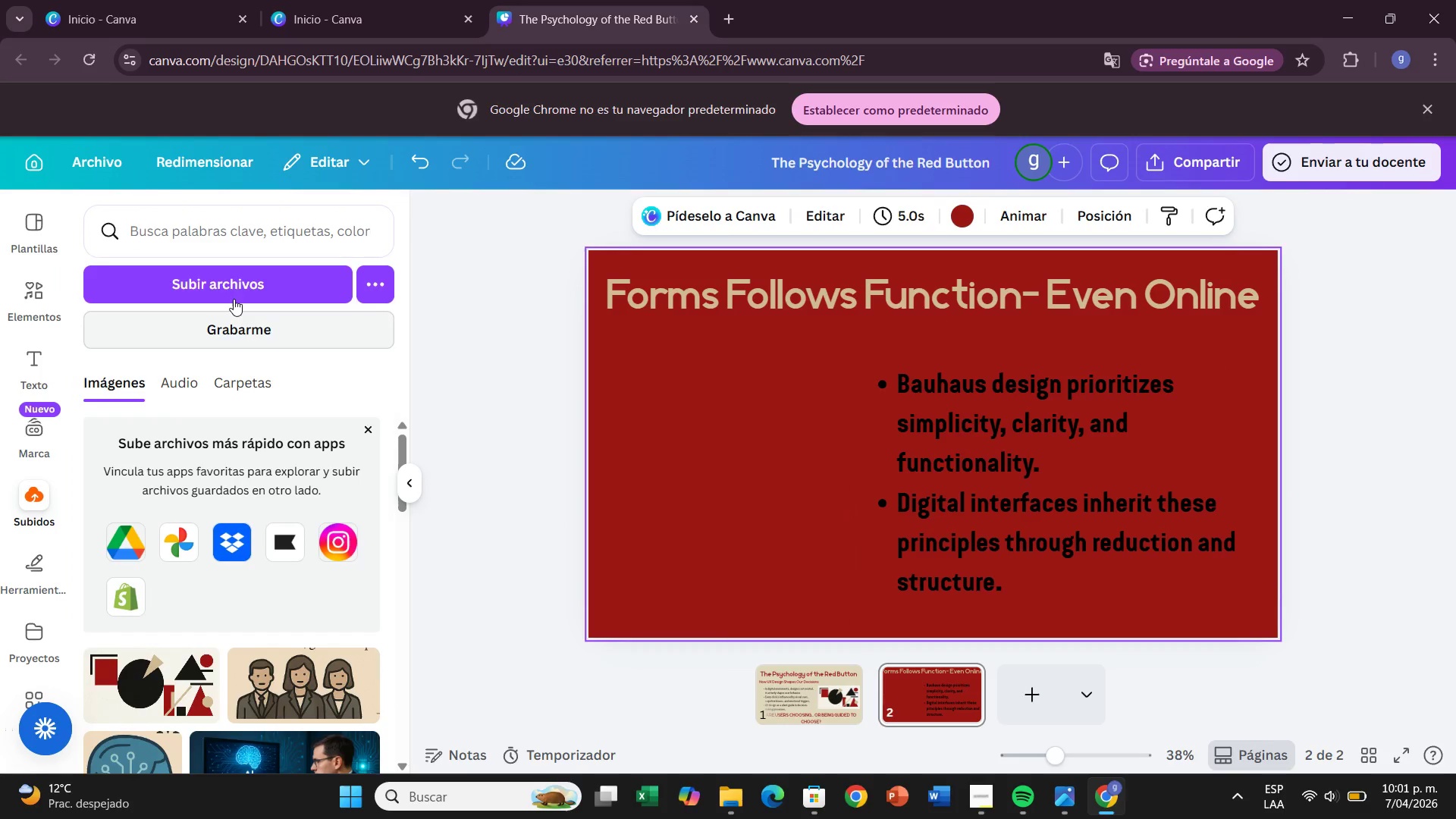 
left_click([239, 287])
 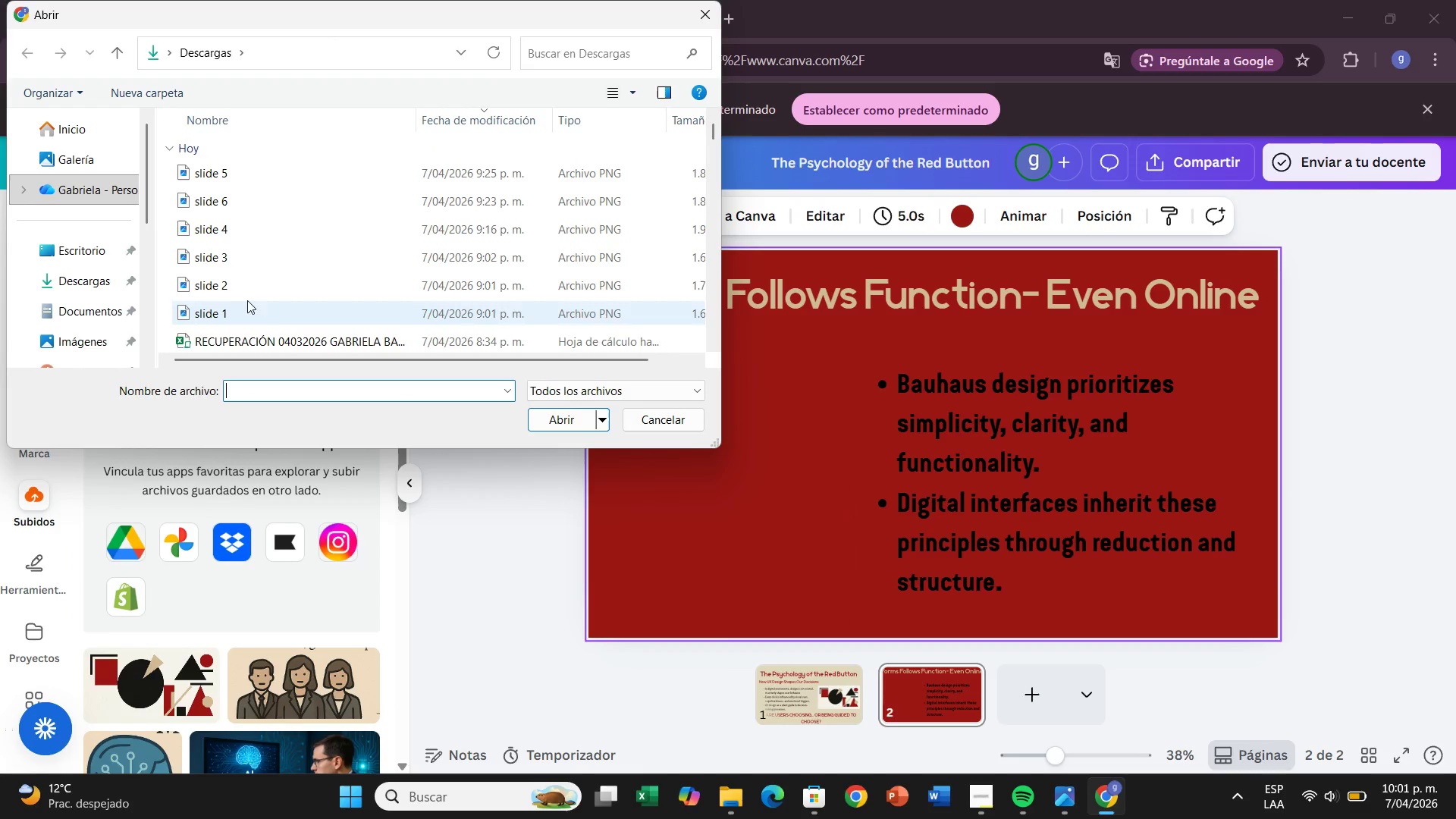 
left_click([246, 294])
 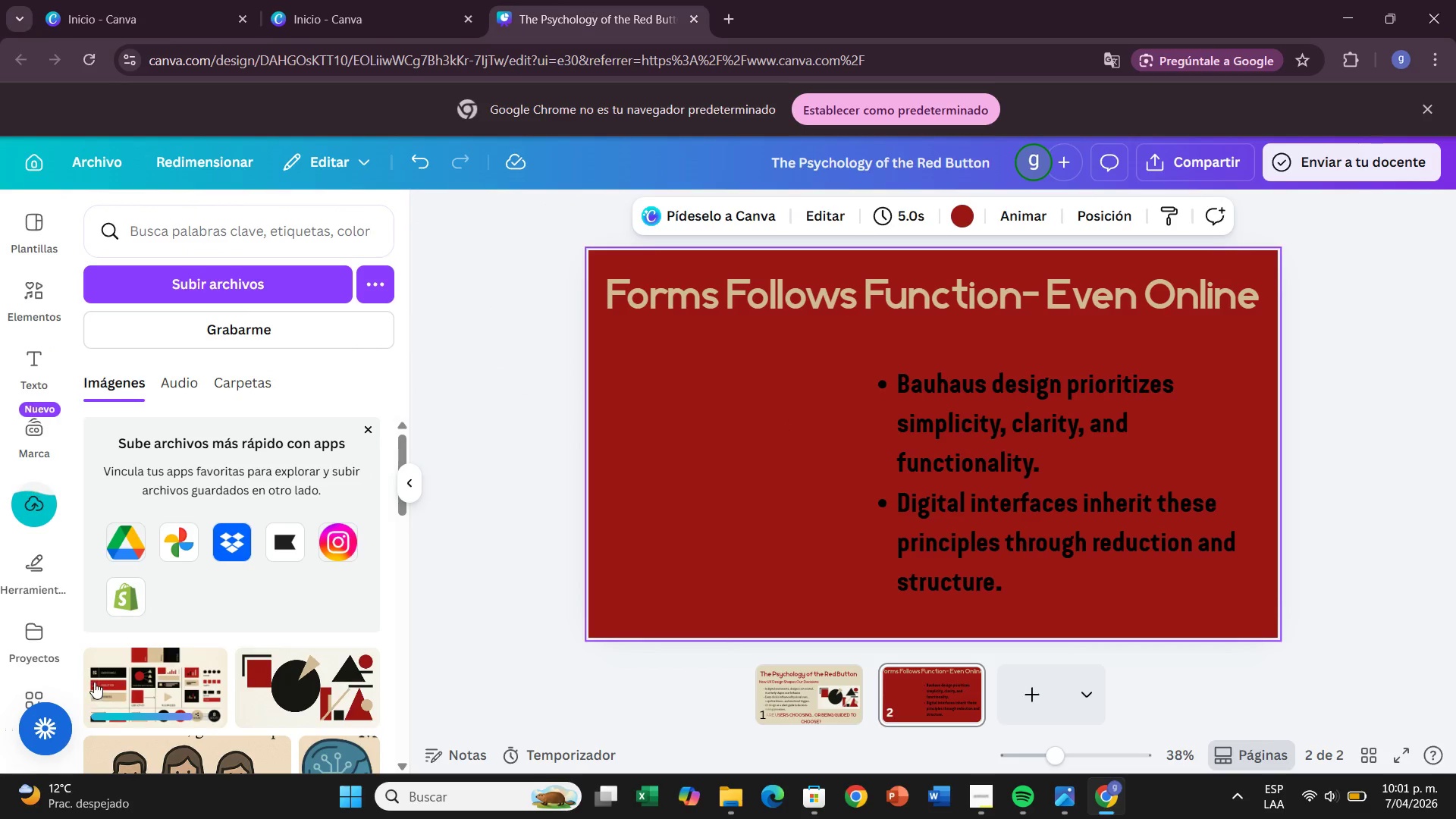 
mouse_move([155, 682])
 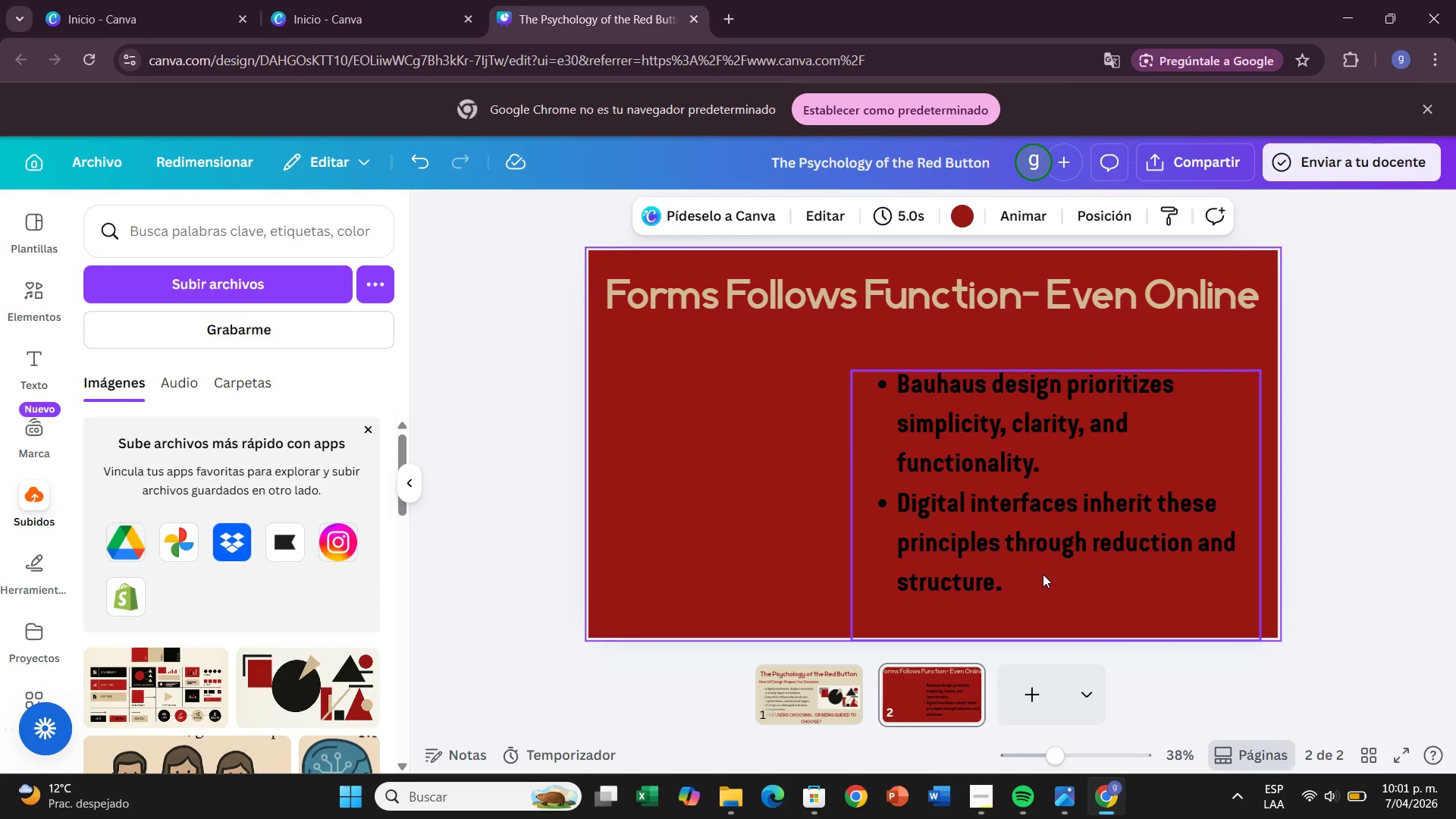 
wait(33.33)
 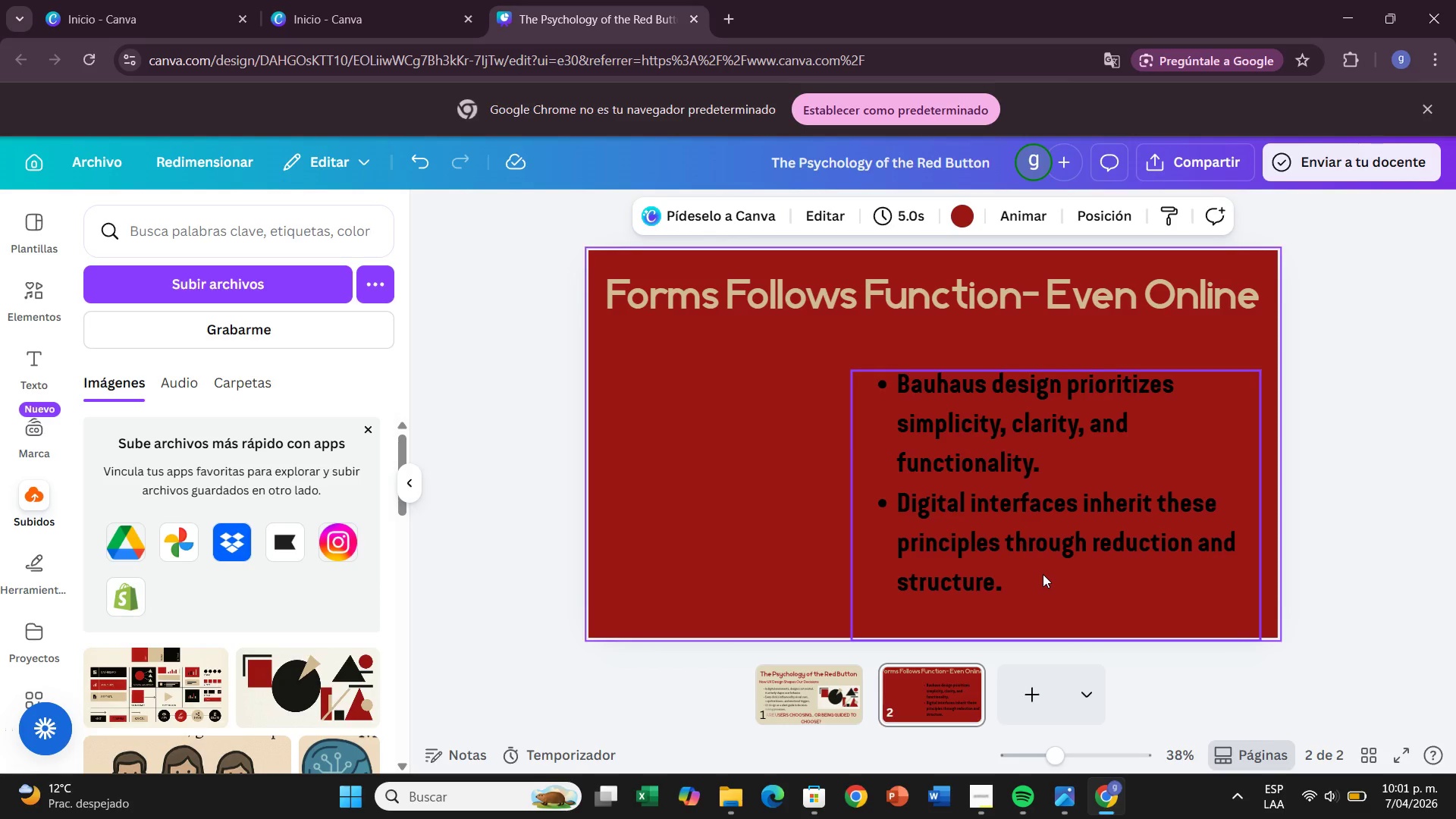 
double_click([1043, 574])
 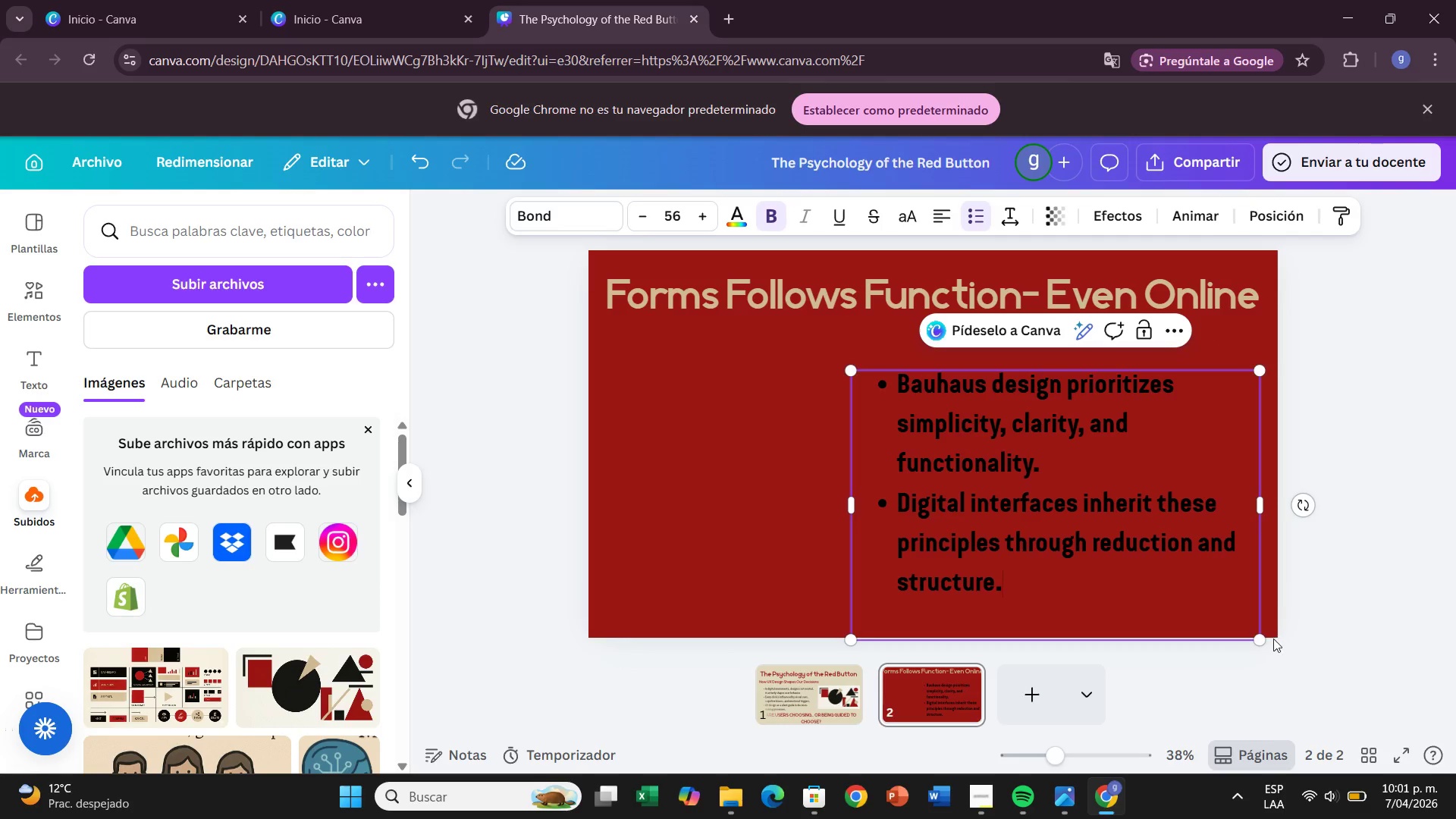 
left_click_drag(start_coordinate=[1261, 639], to_coordinate=[1206, 592])
 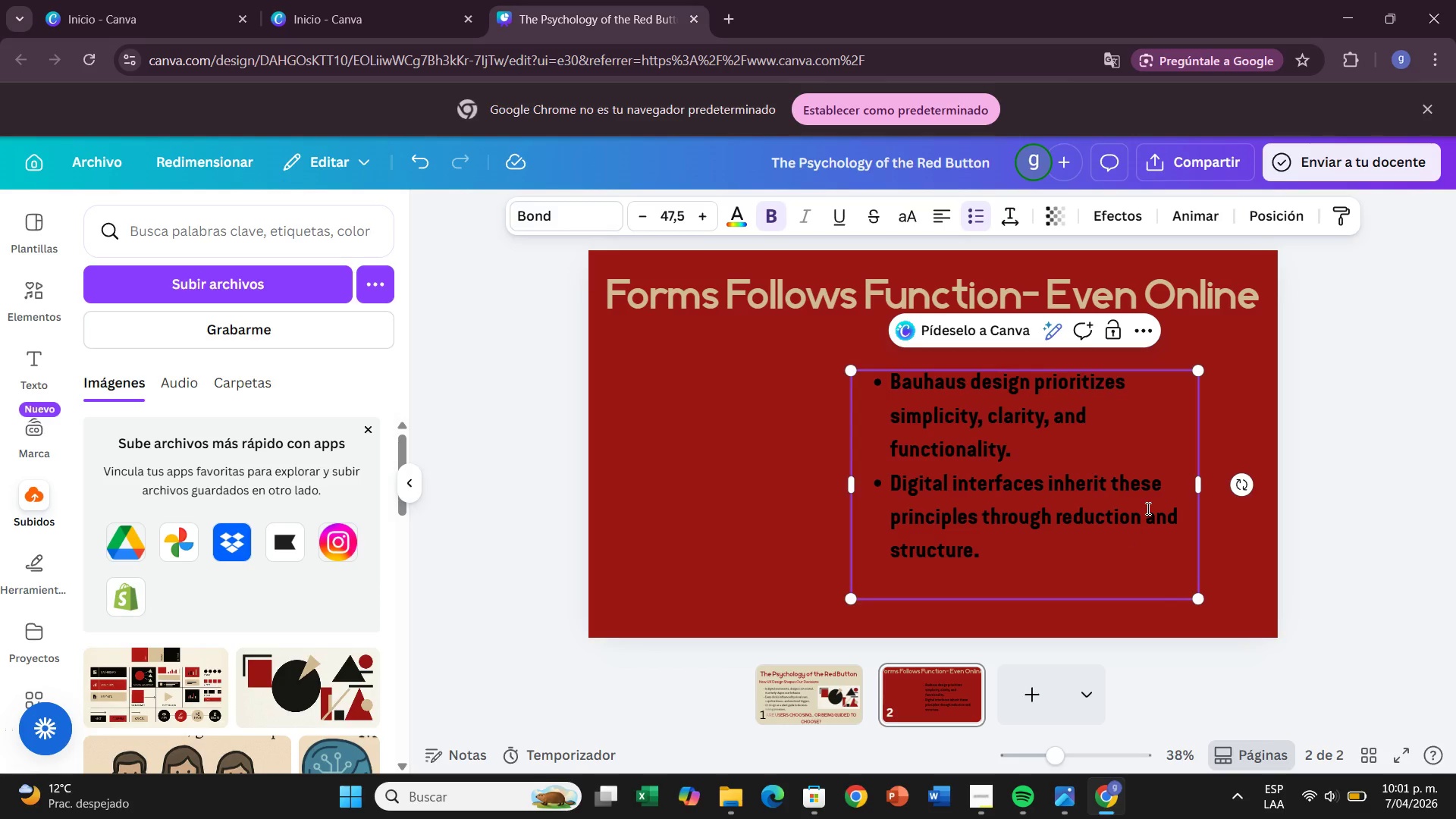 
left_click([996, 556])
 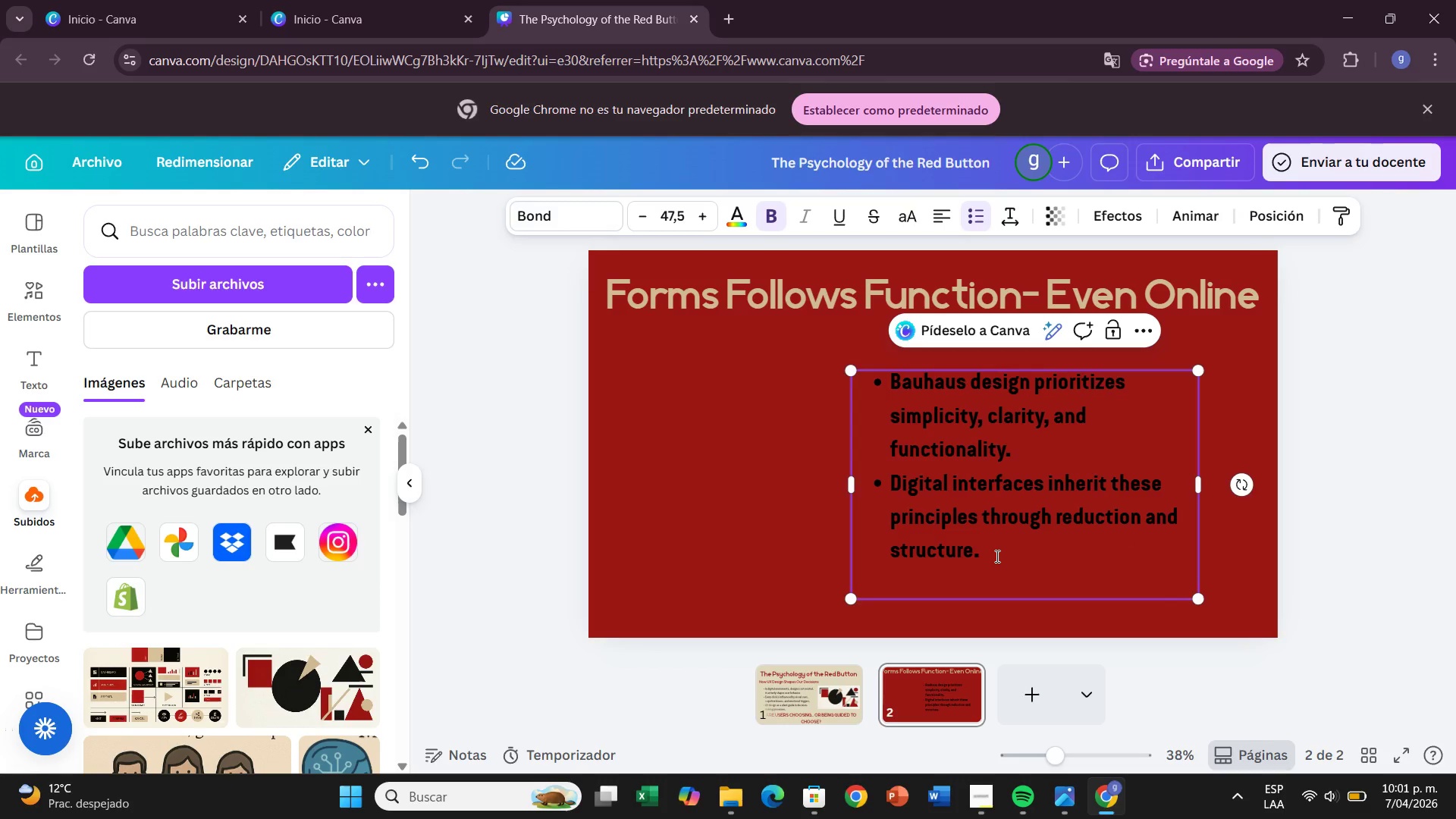 
wait(8.55)
 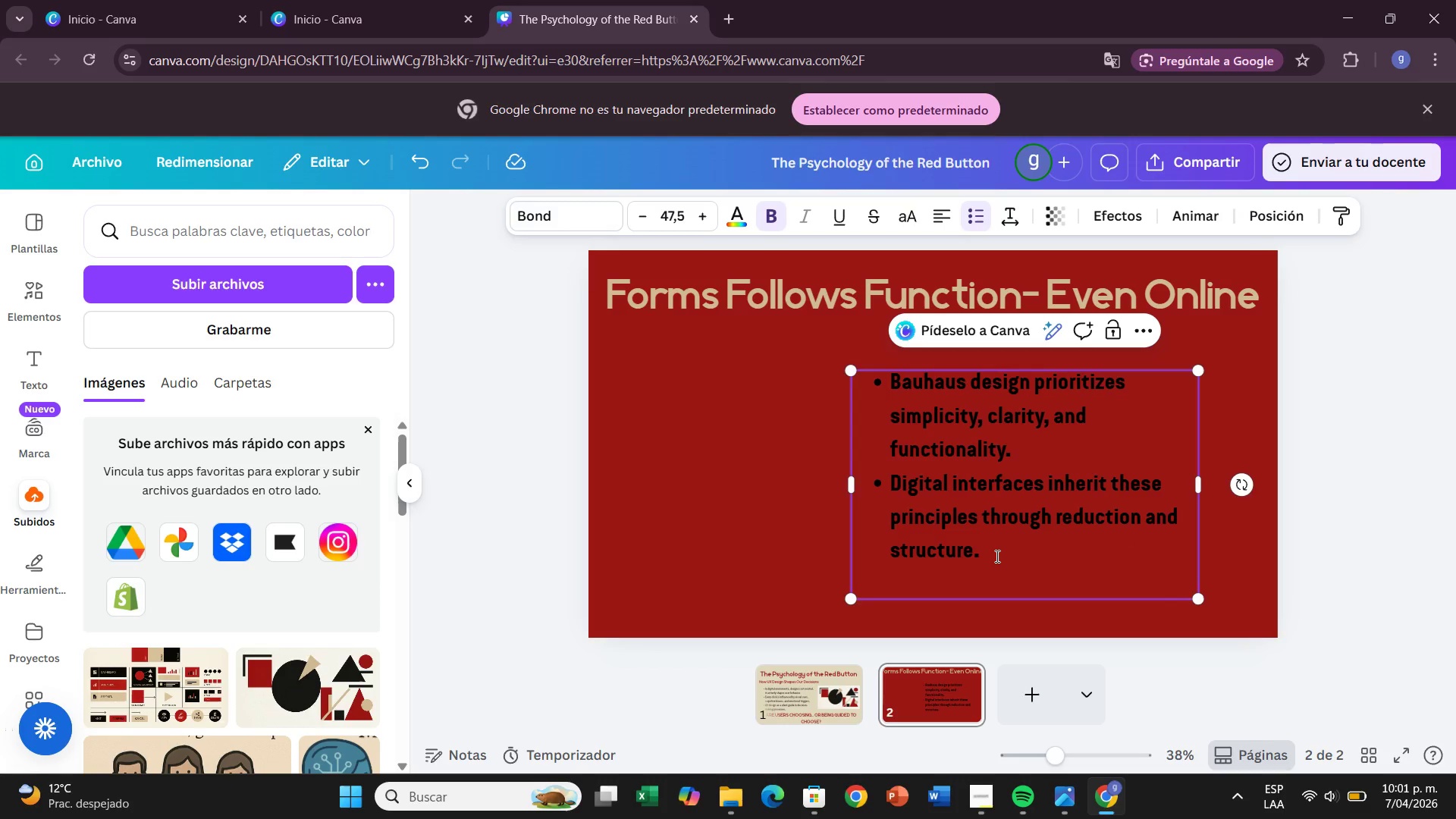 
hold_key(key=Backspace, duration=0.89)
 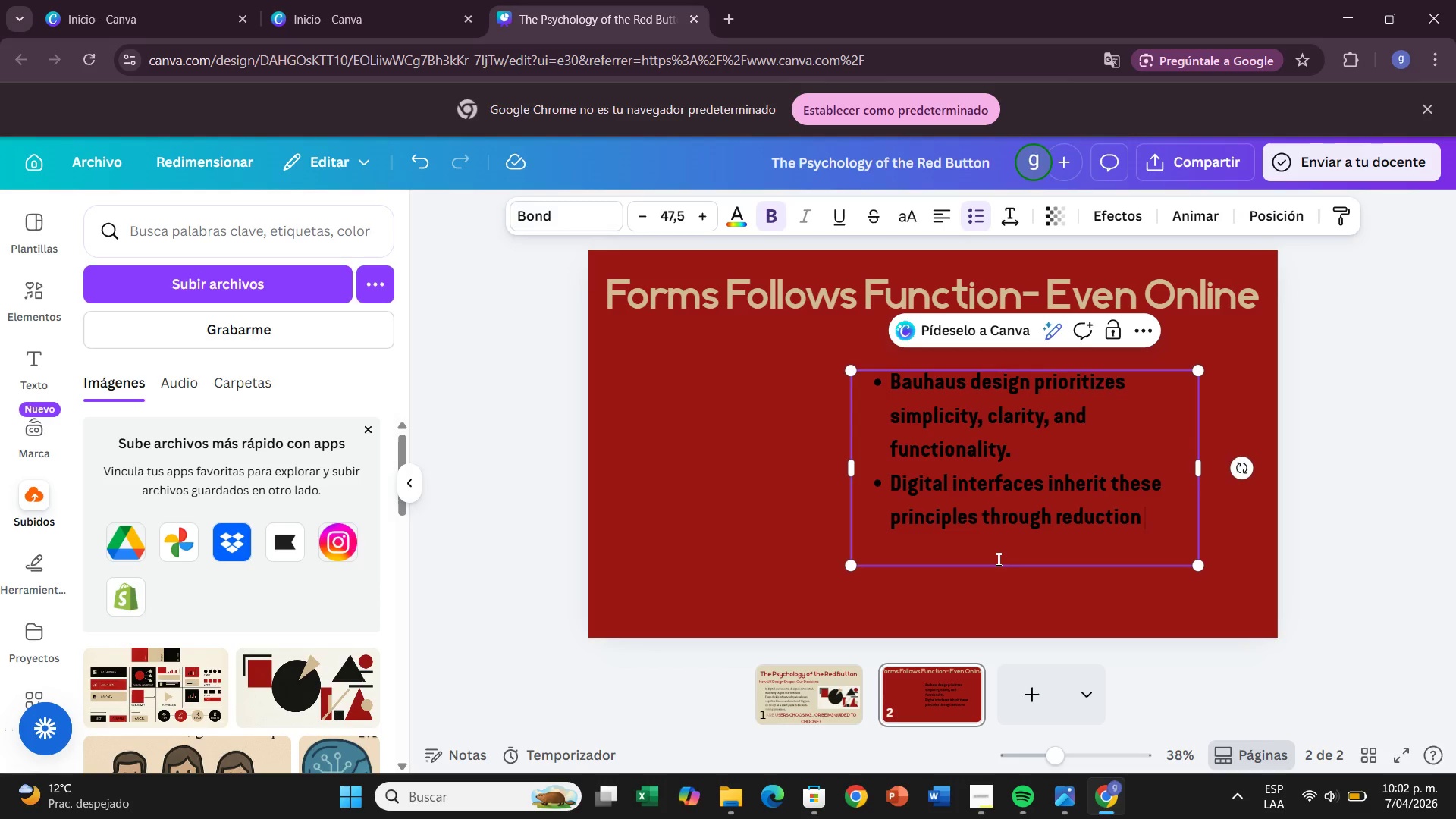 
hold_key(key=Backspace, duration=0.62)
 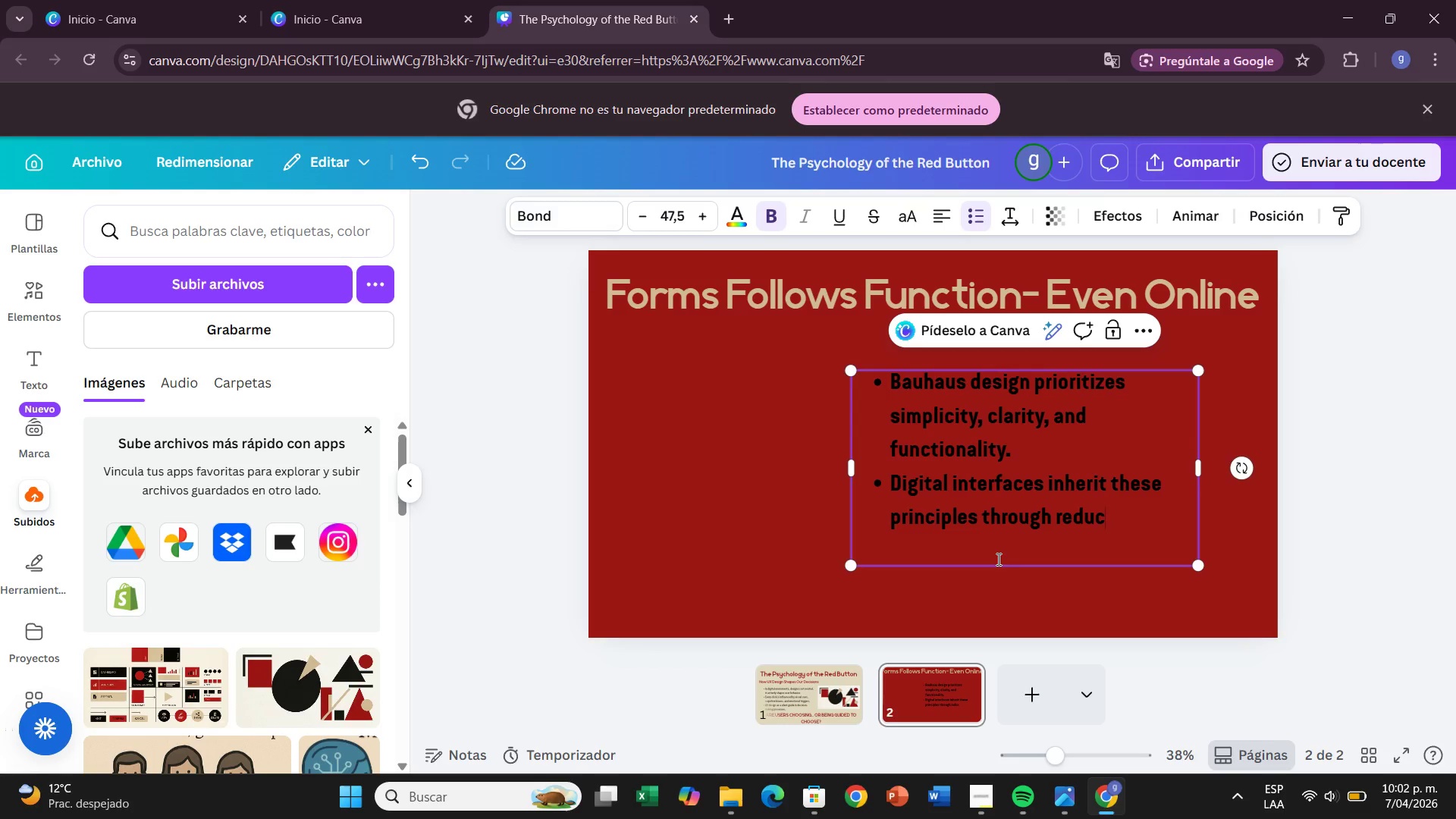 
key(Backspace)
key(Backspace)
type(uction)
 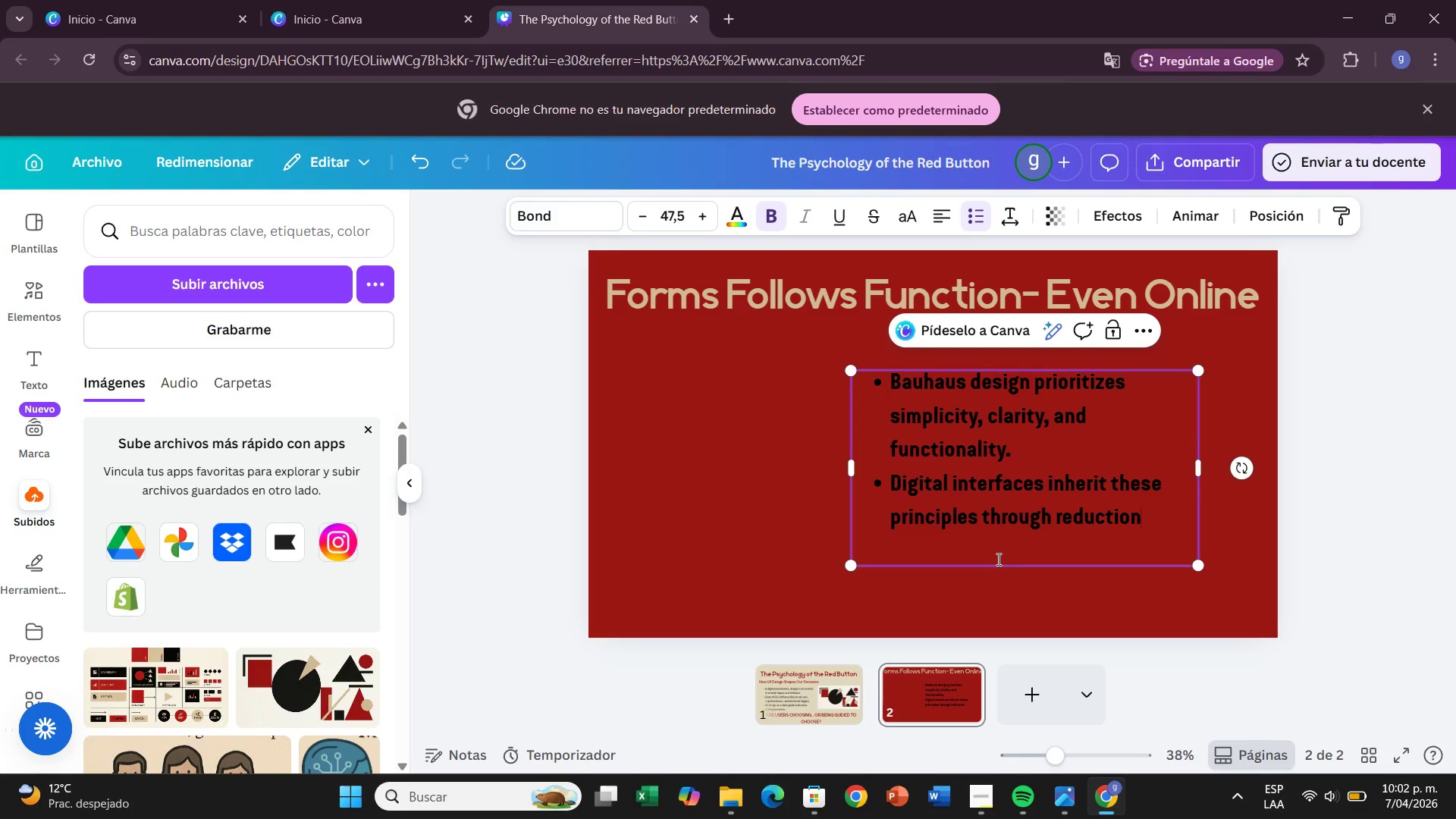 
wait(9.39)
 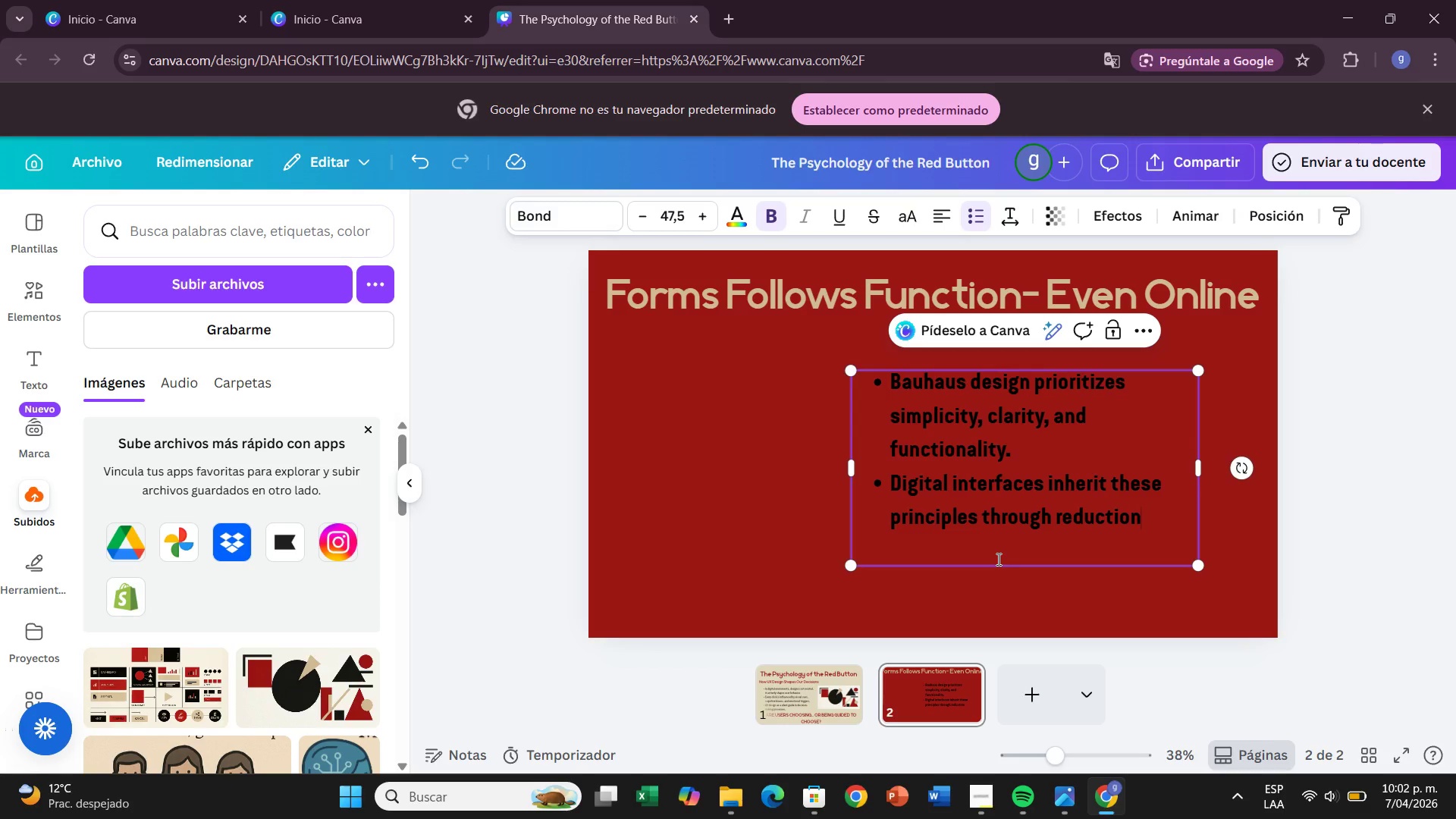 
type(, besides>)
 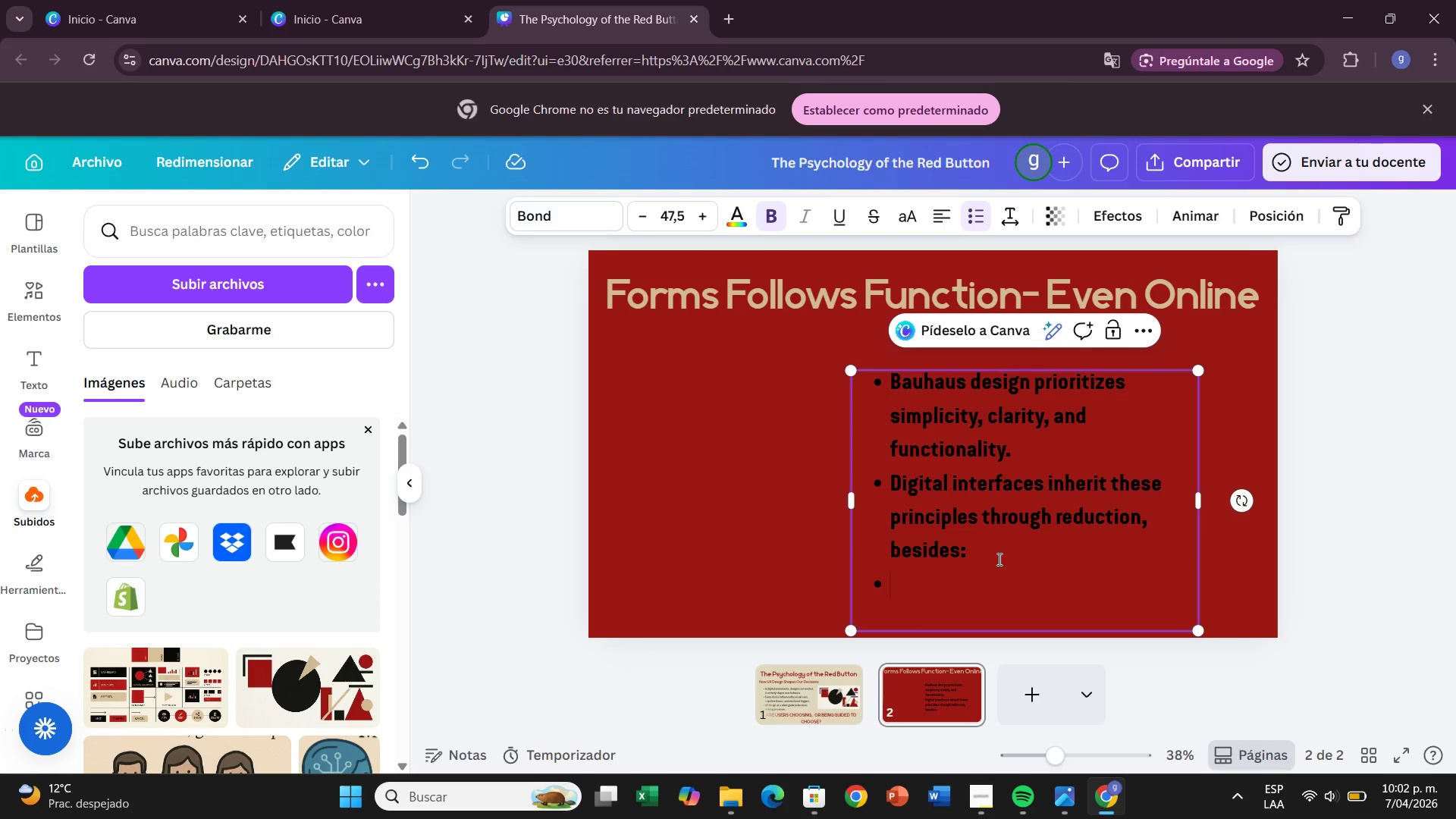 
 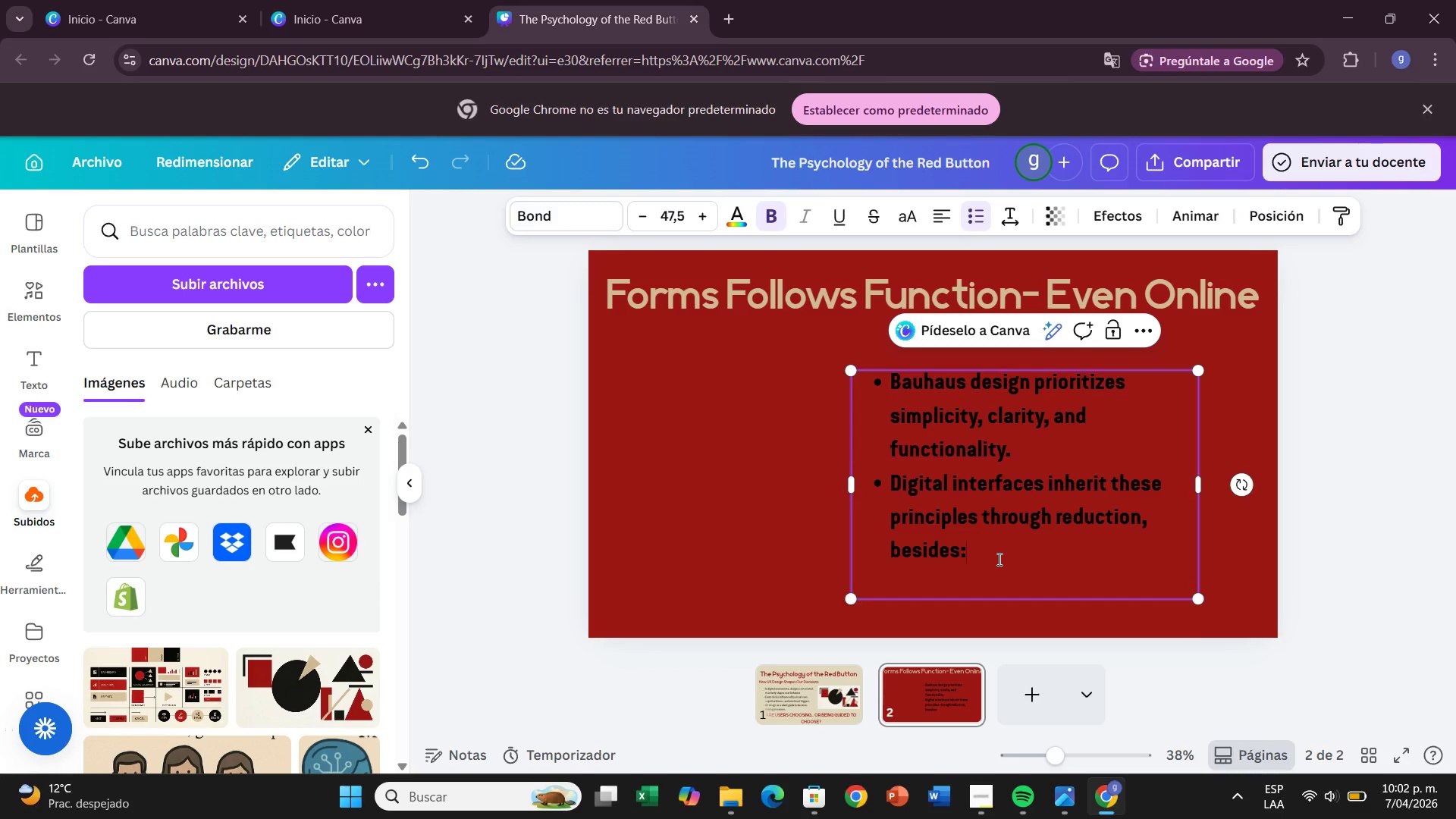 
key(Enter)
 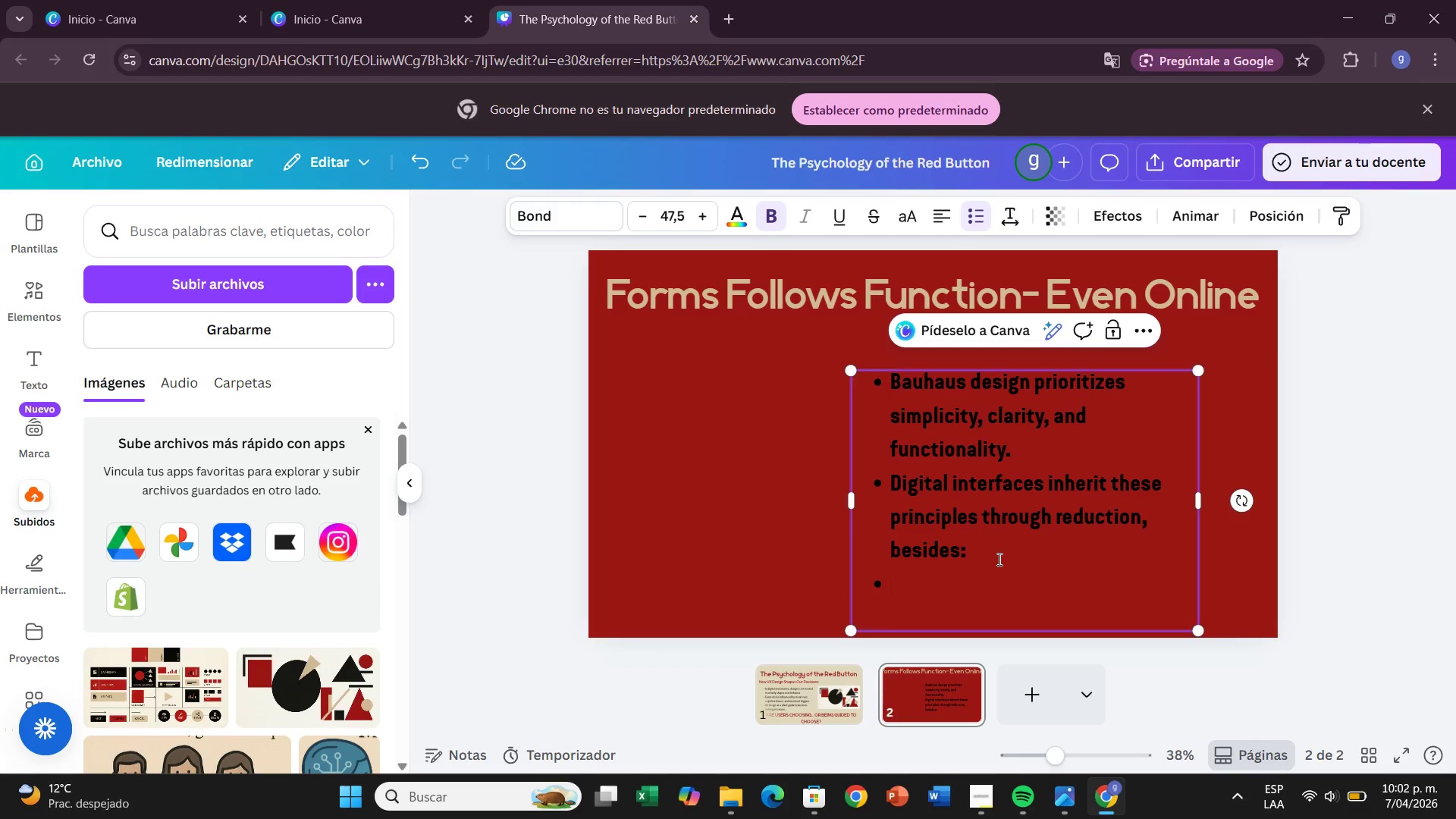 
key(Backspace)
 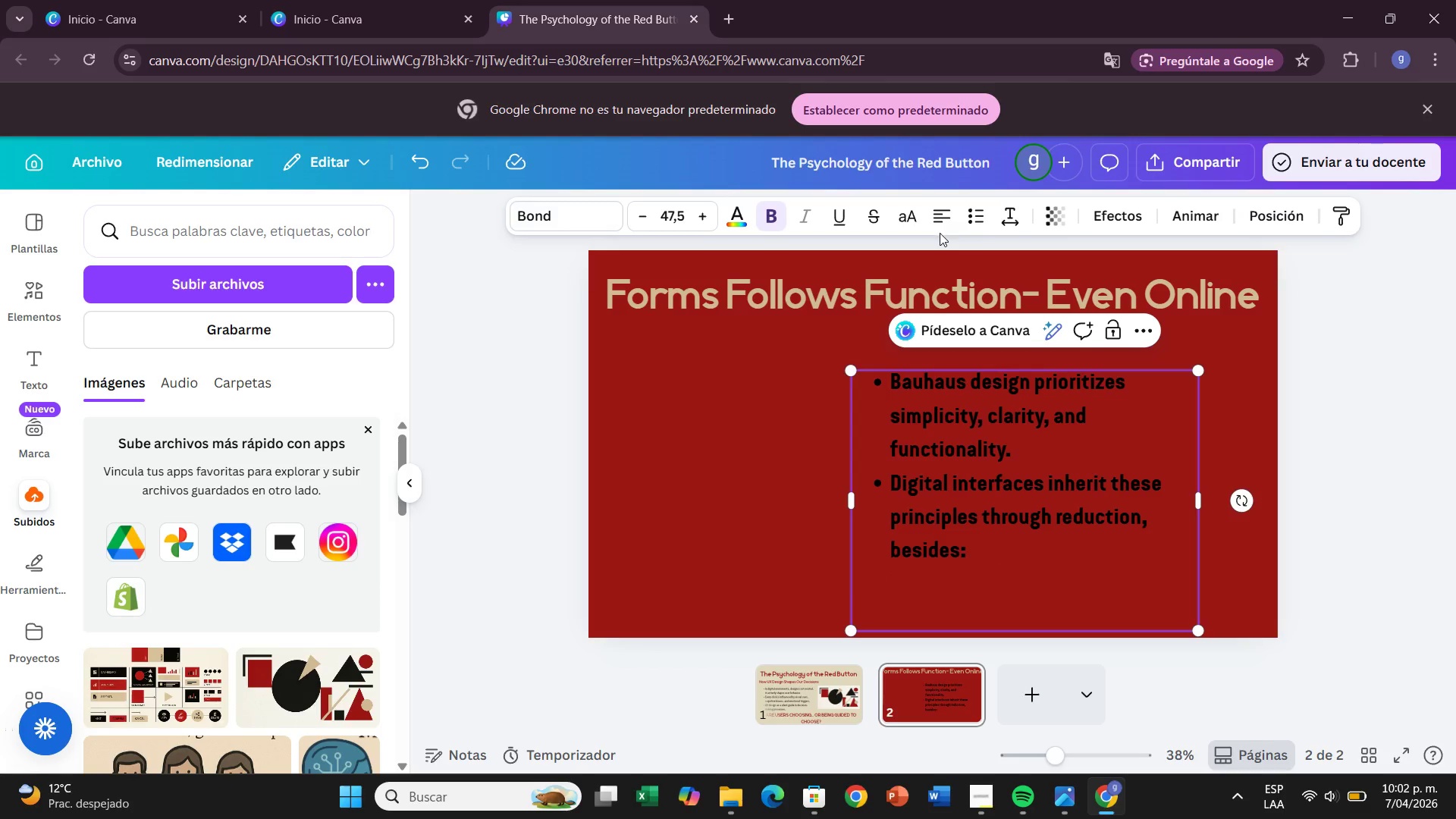 
left_click([979, 218])
 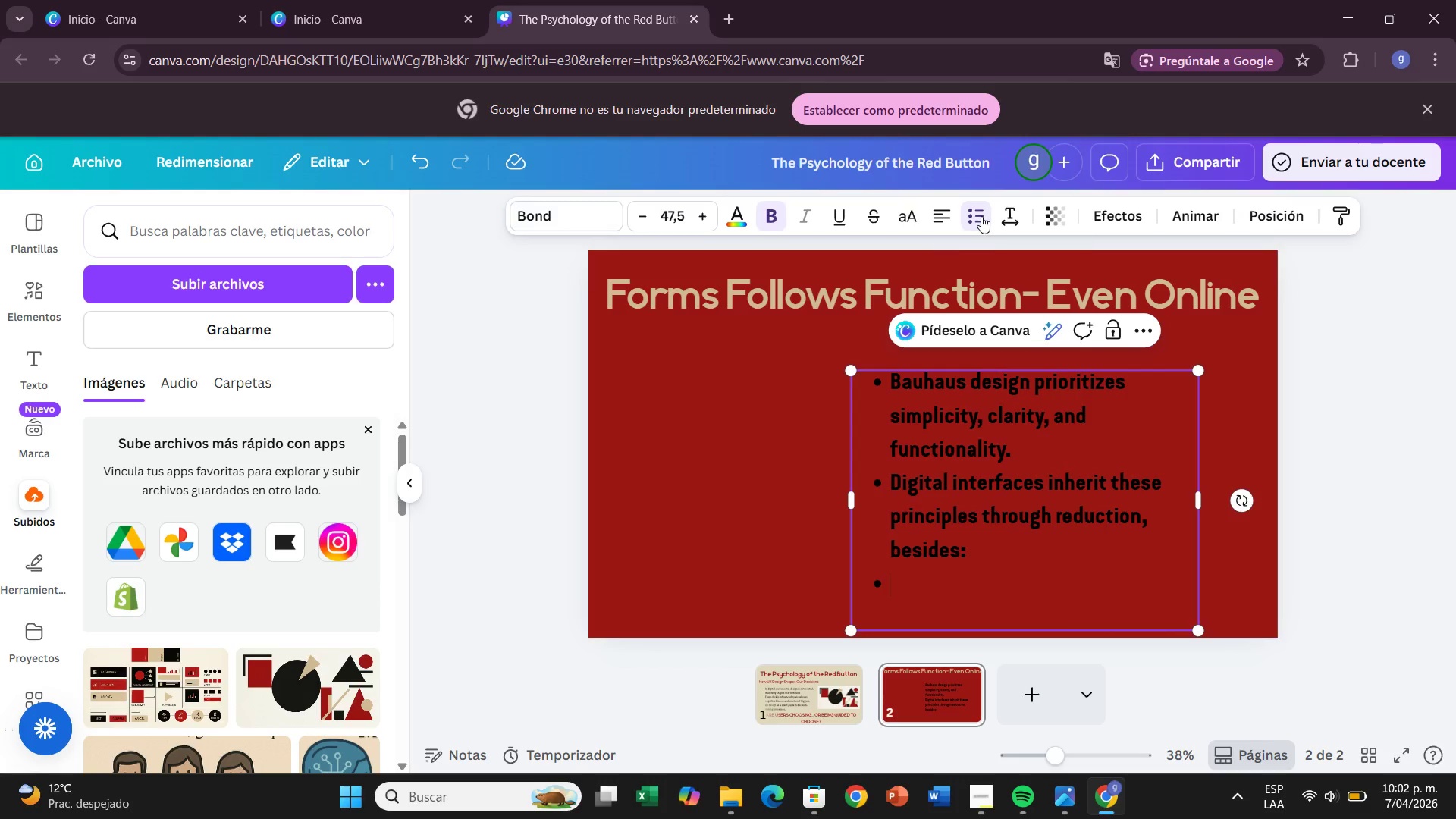 
right_click([981, 216])
 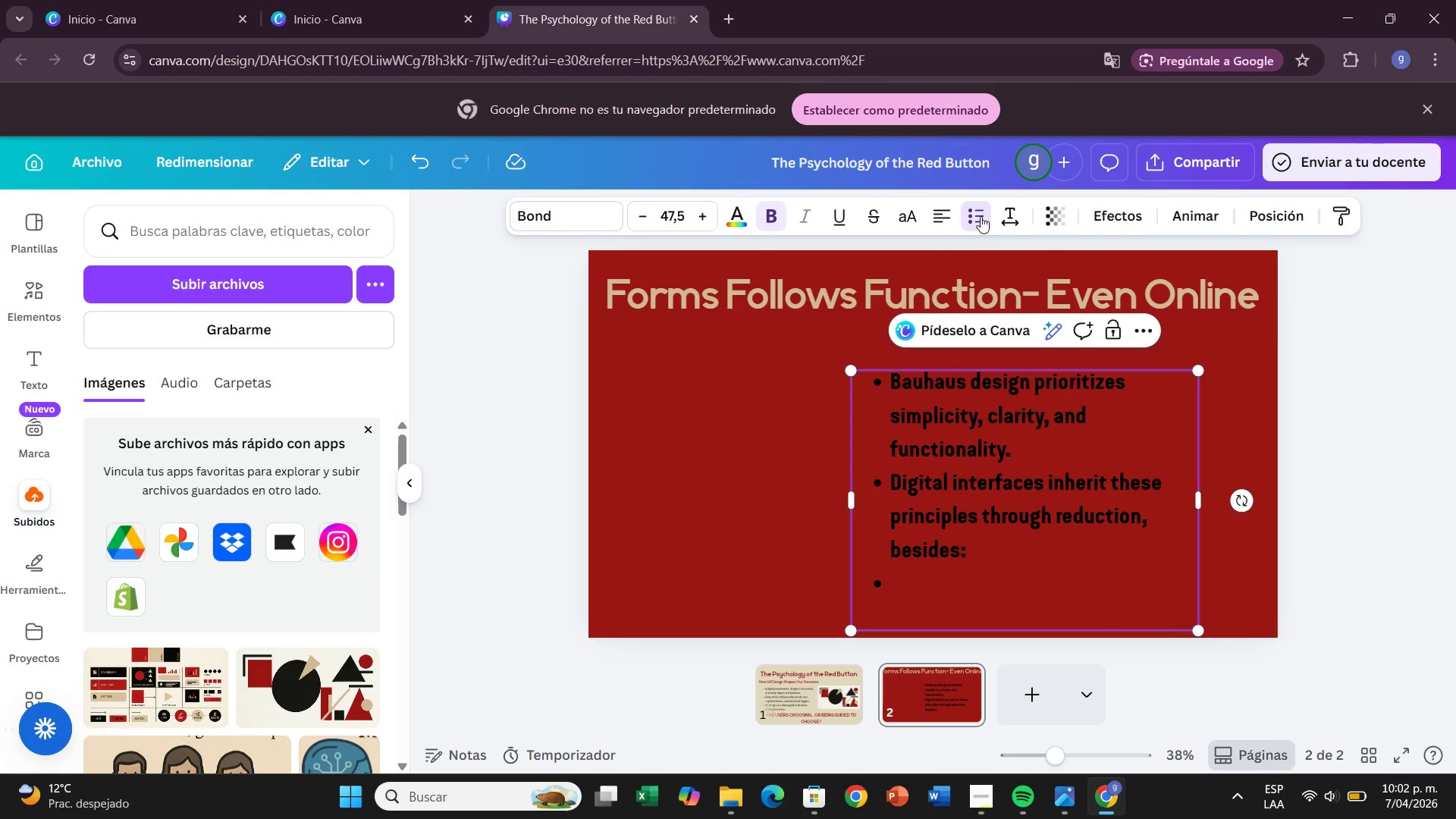 
left_click([981, 216])
 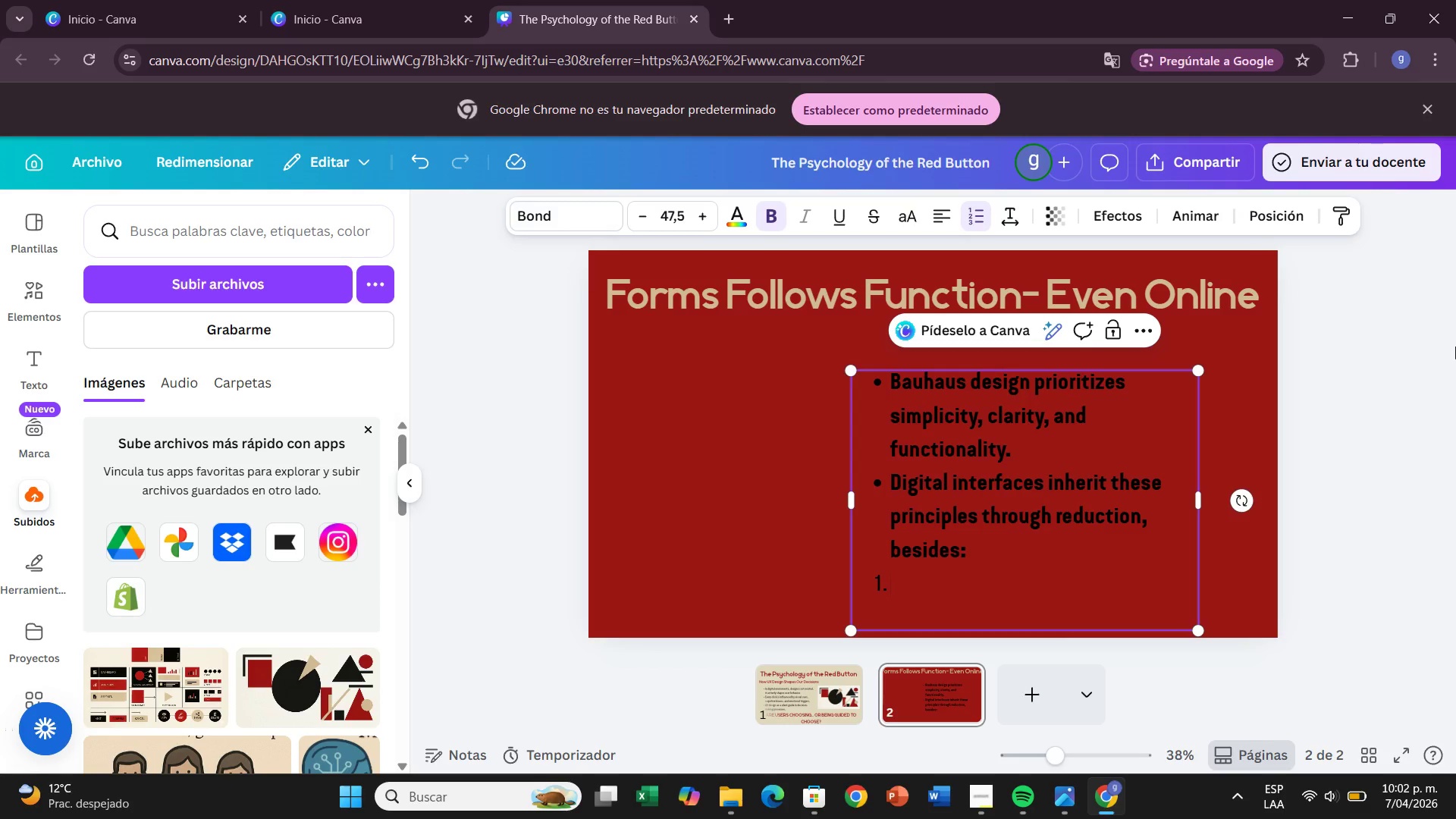 
wait(5.66)
 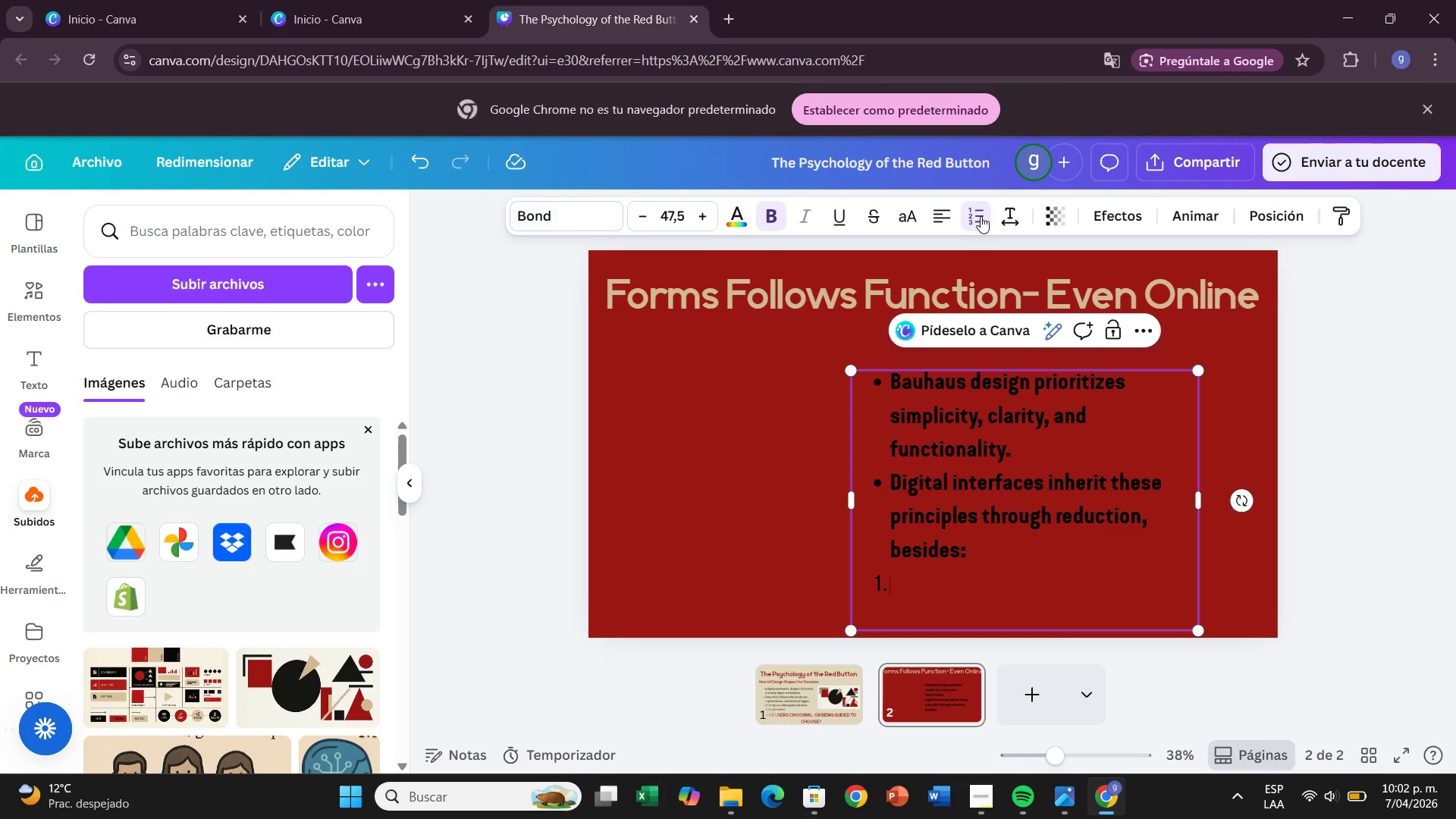 
type(geom)
key(Backspace)
key(Backspace)
key(Backspace)
key(Backspace)
type(Geometrical shapes)
 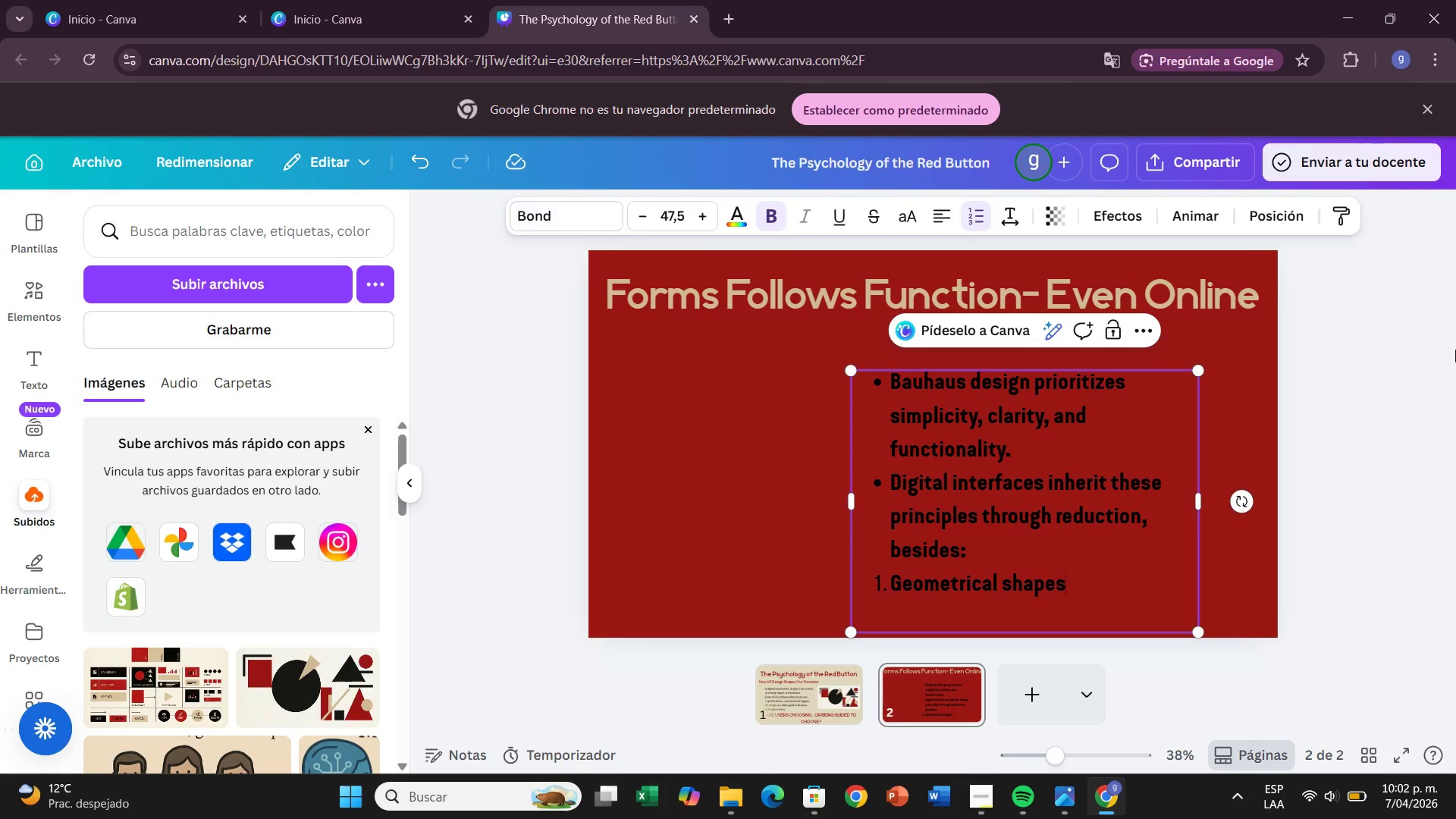 
wait(12.75)
 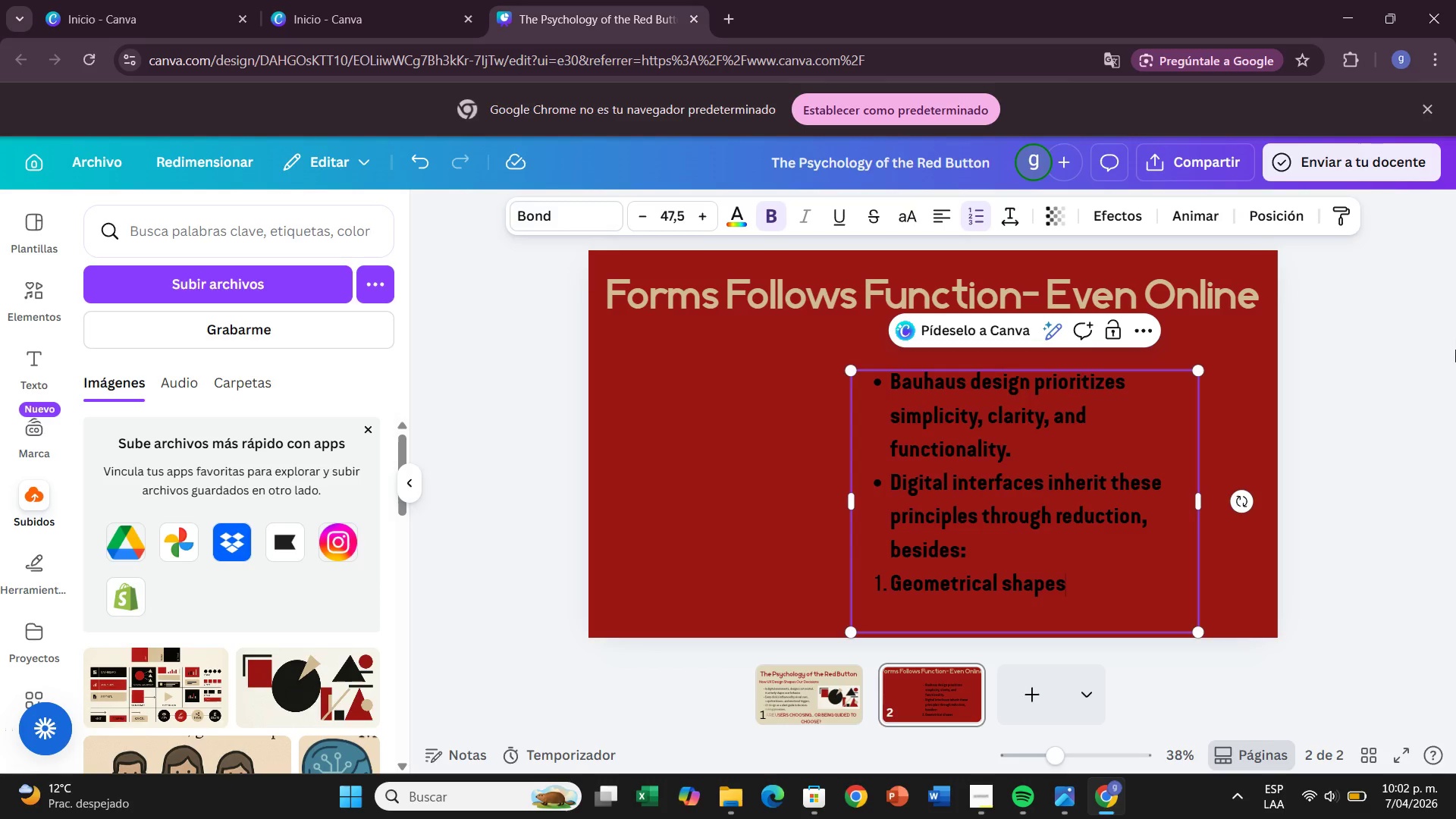 
left_click([33, 303])
 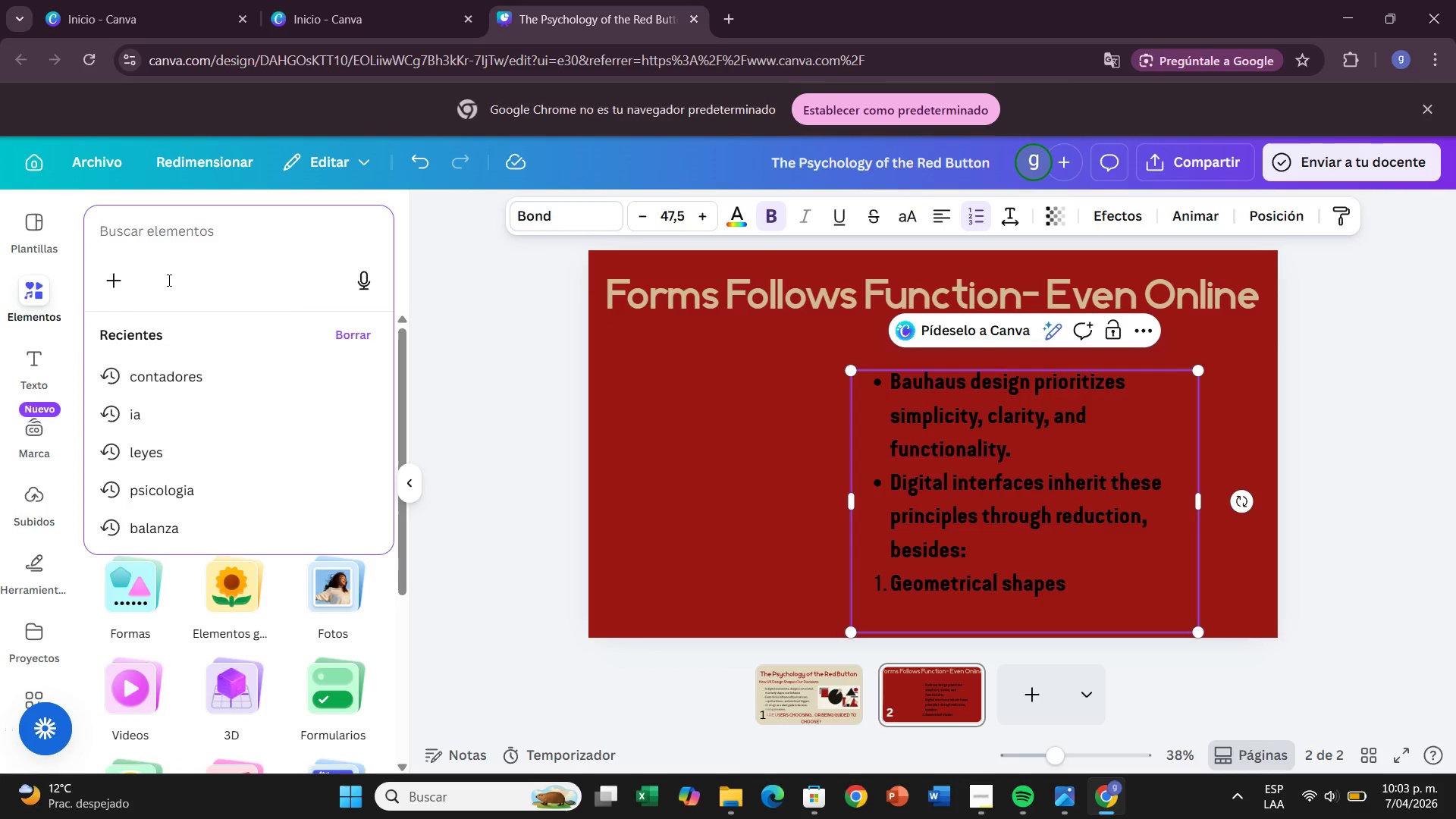 
type(fle)
 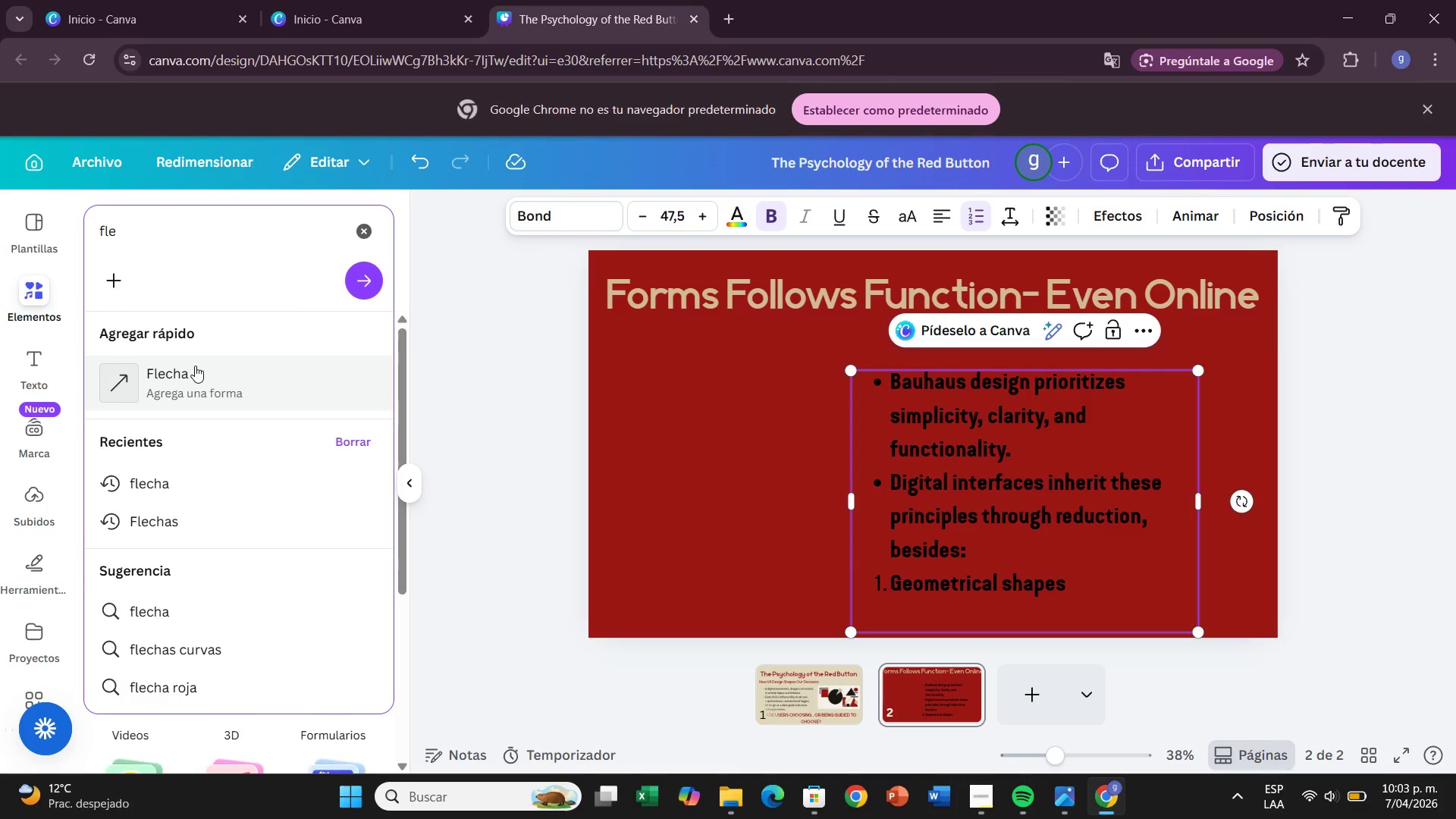 
left_click([198, 384])
 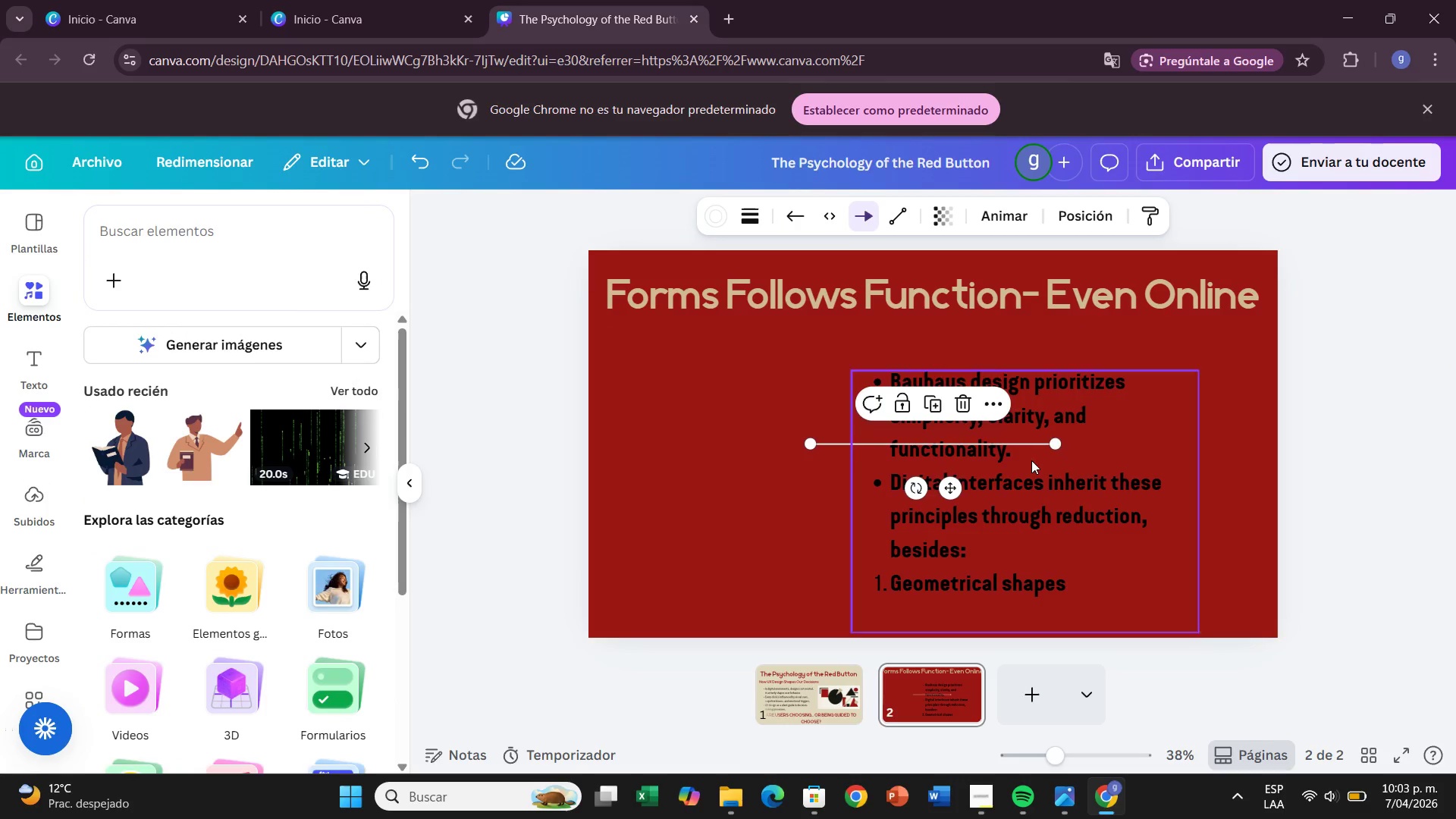 
left_click_drag(start_coordinate=[1056, 442], to_coordinate=[864, 450])
 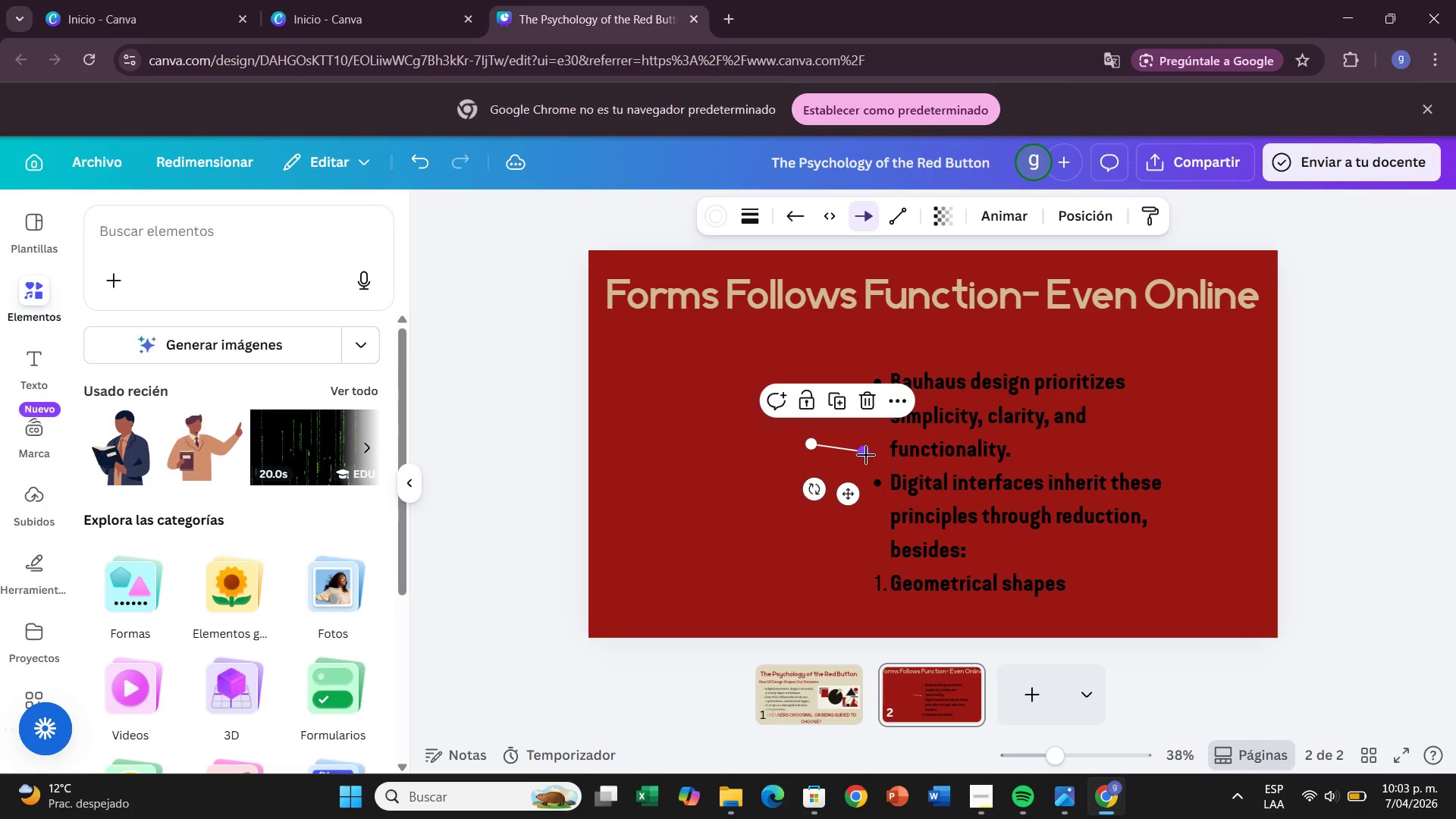 
left_click_drag(start_coordinate=[867, 455], to_coordinate=[849, 448])
 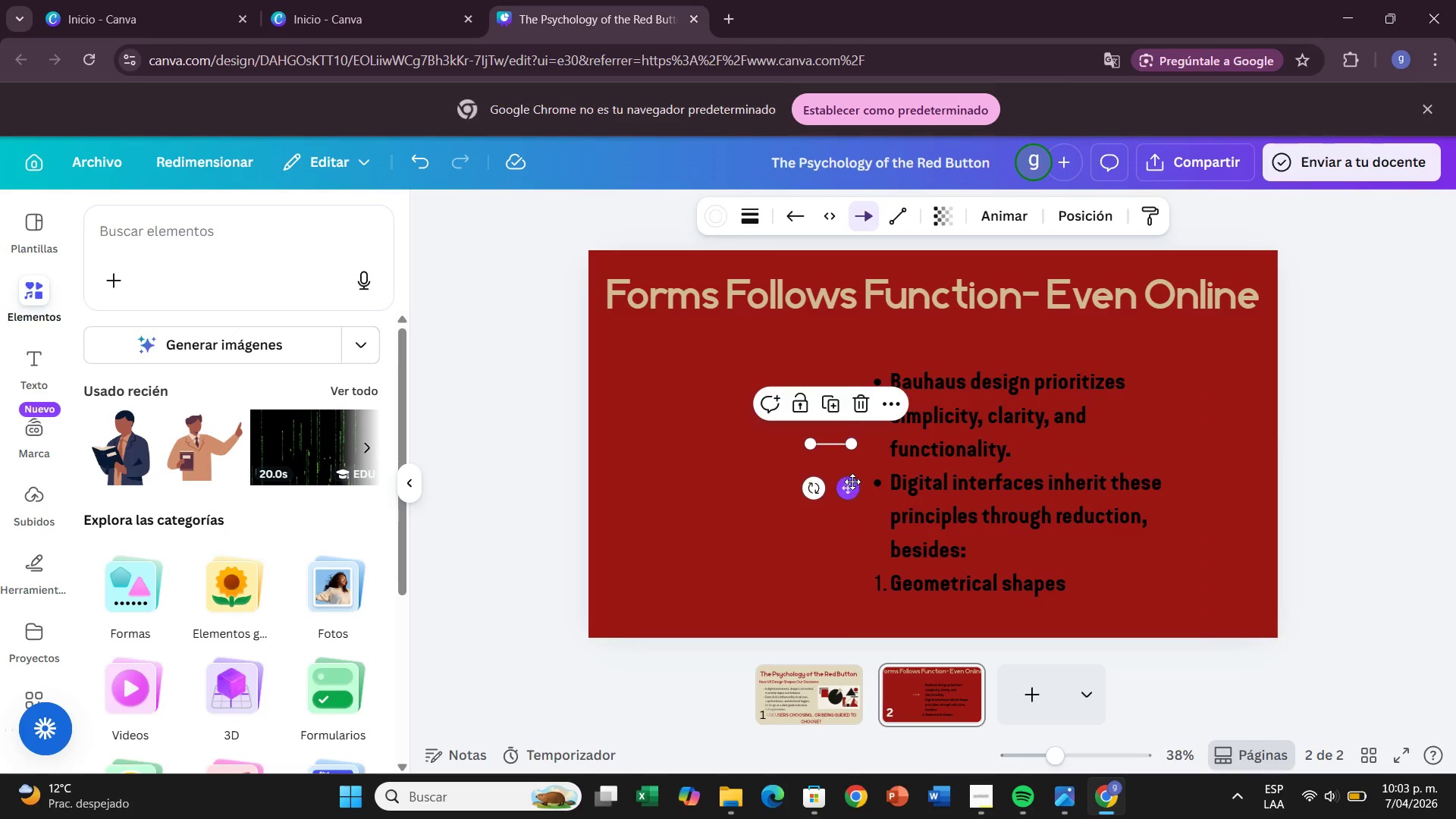 
left_click_drag(start_coordinate=[852, 481], to_coordinate=[910, 455])
 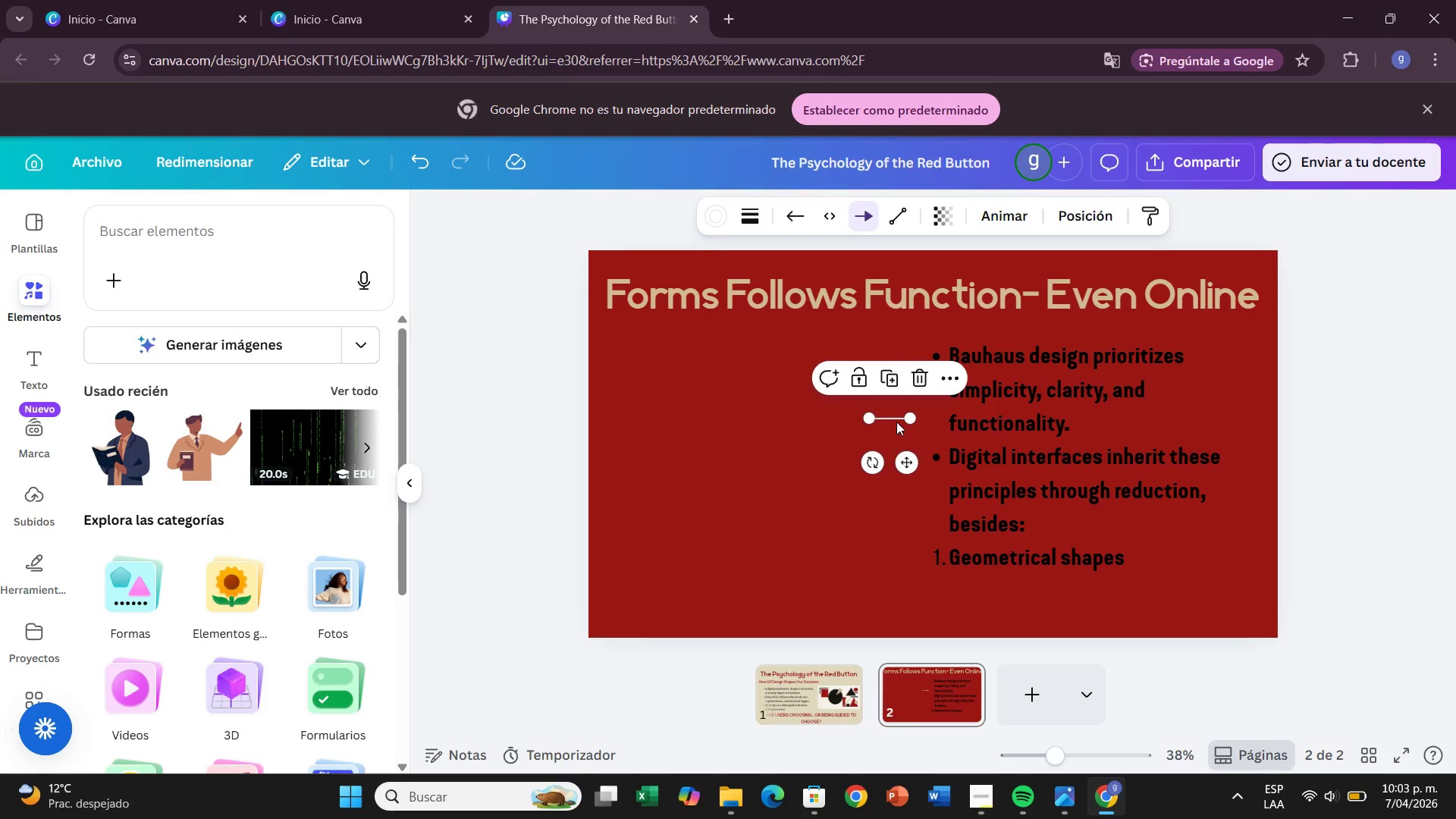 
left_click([896, 419])
 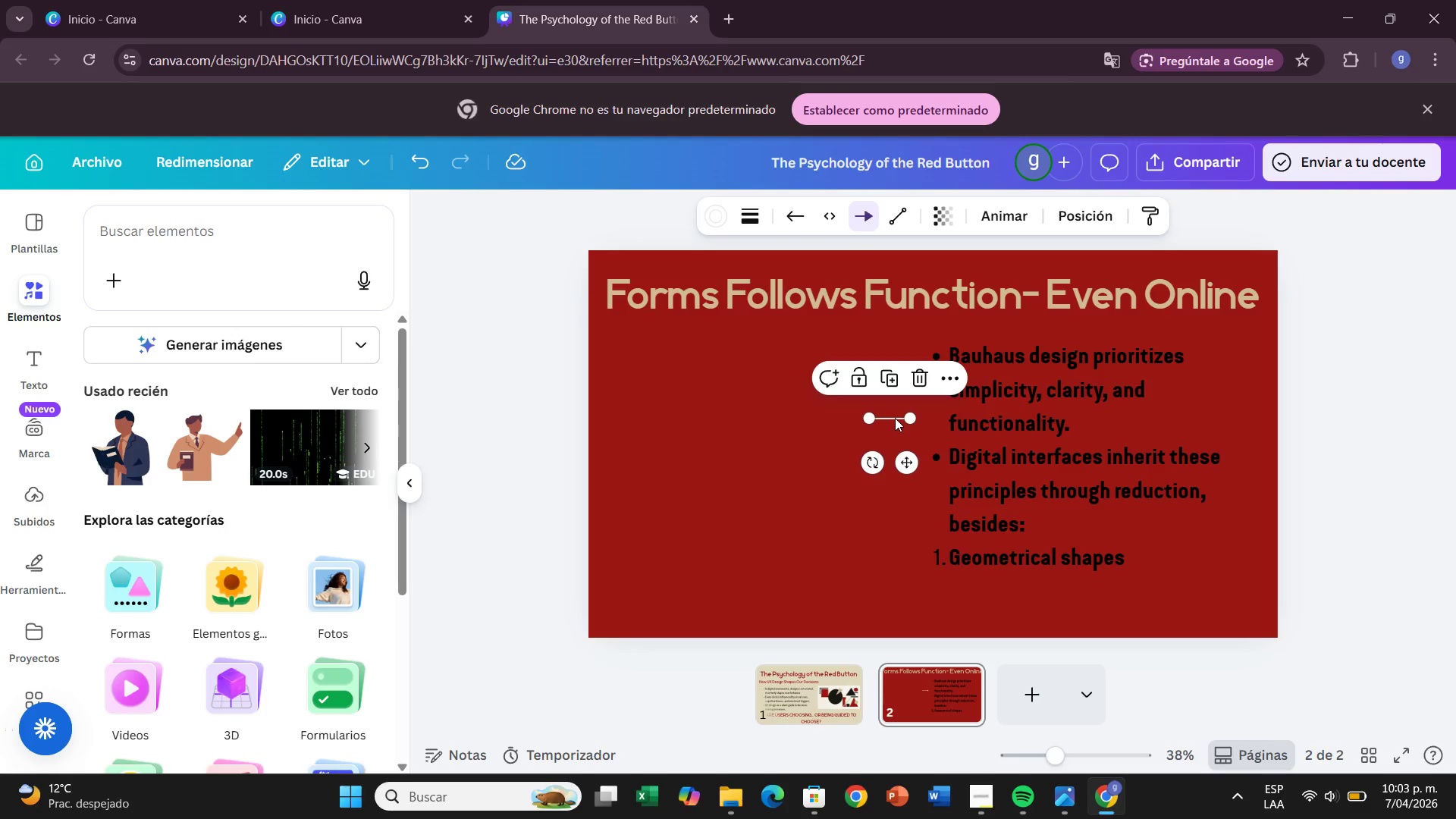 
left_click([895, 416])
 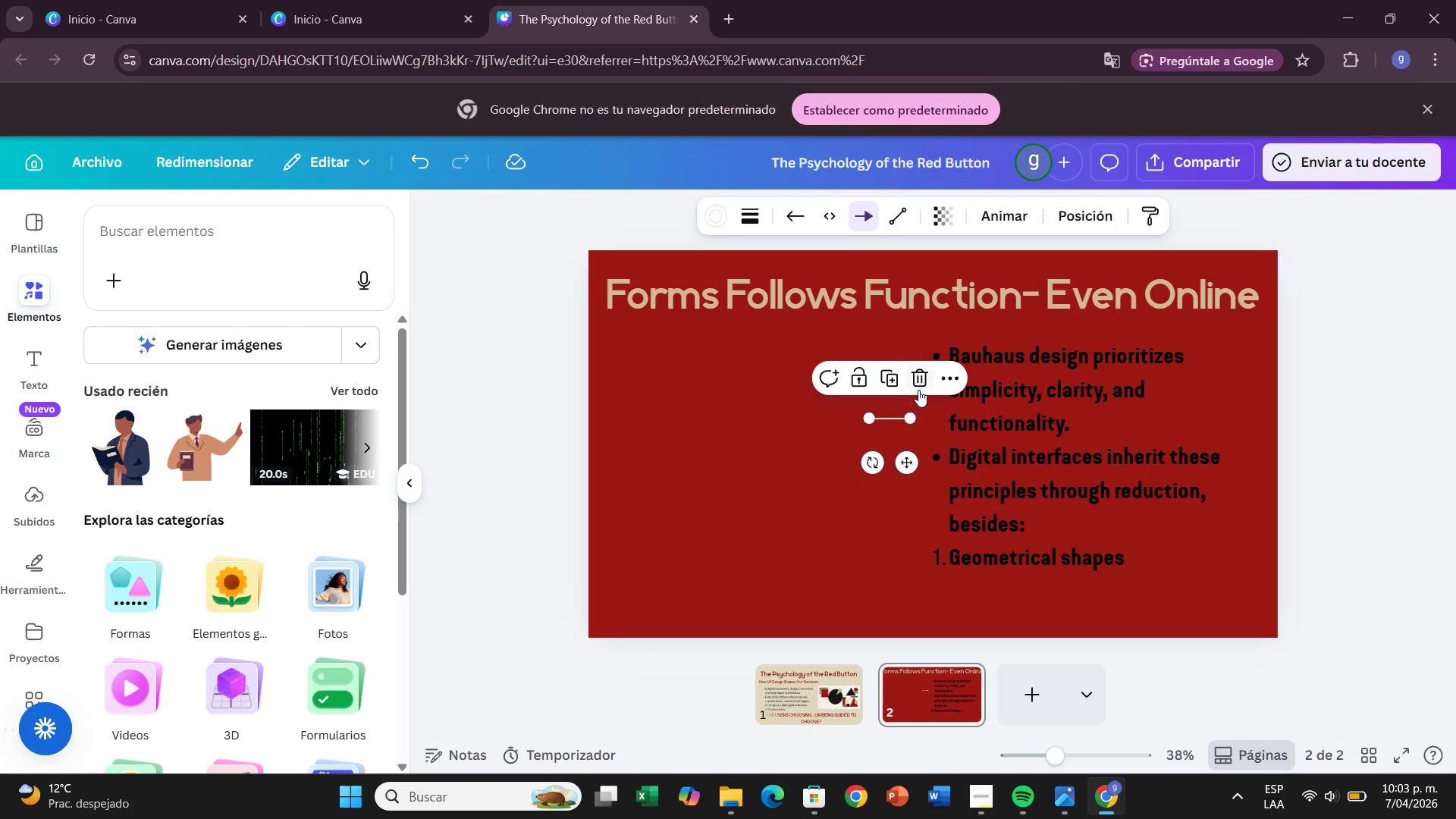 
left_click([918, 389])
 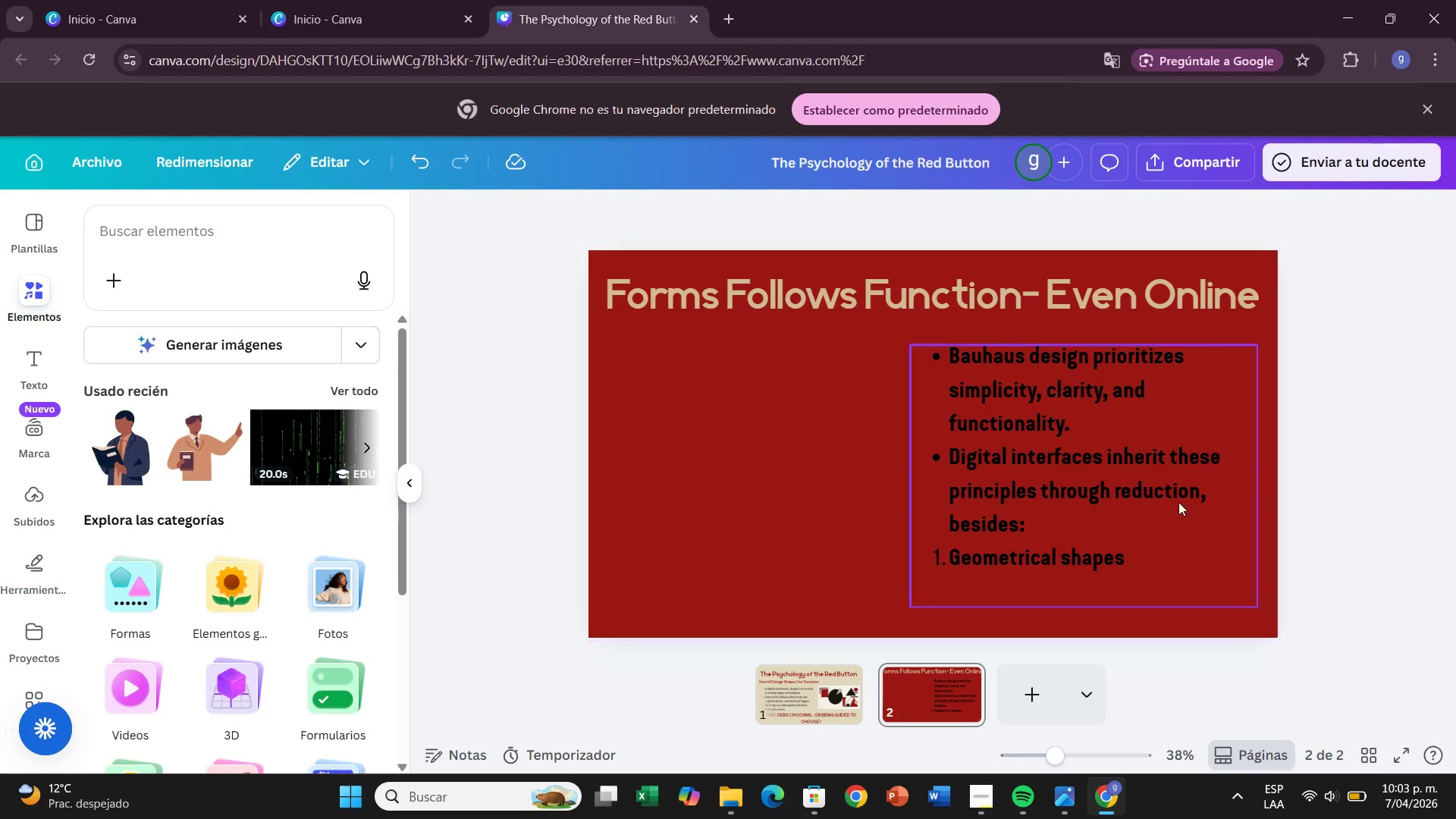 
double_click([1166, 544])
 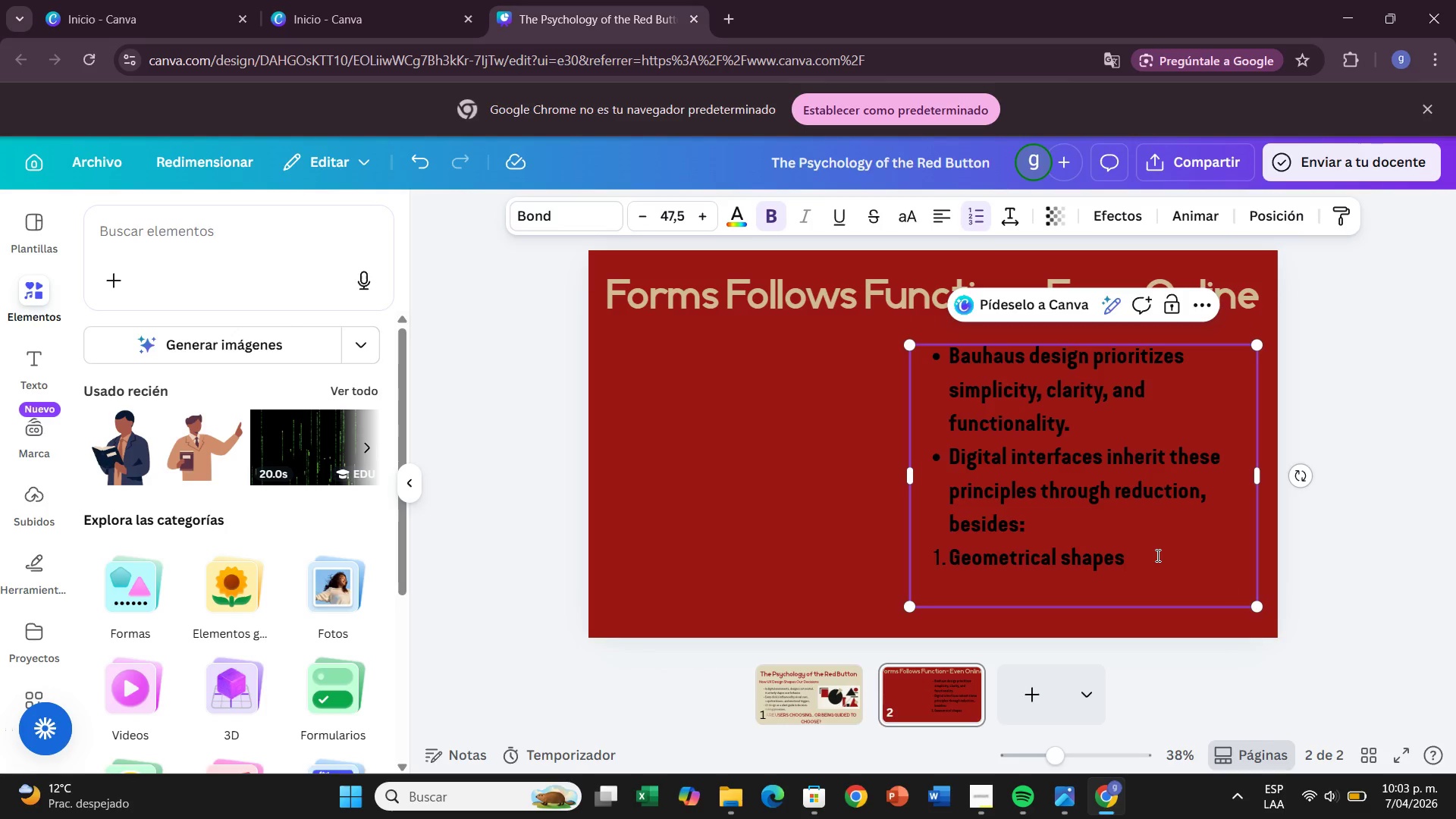 
key(Space)
 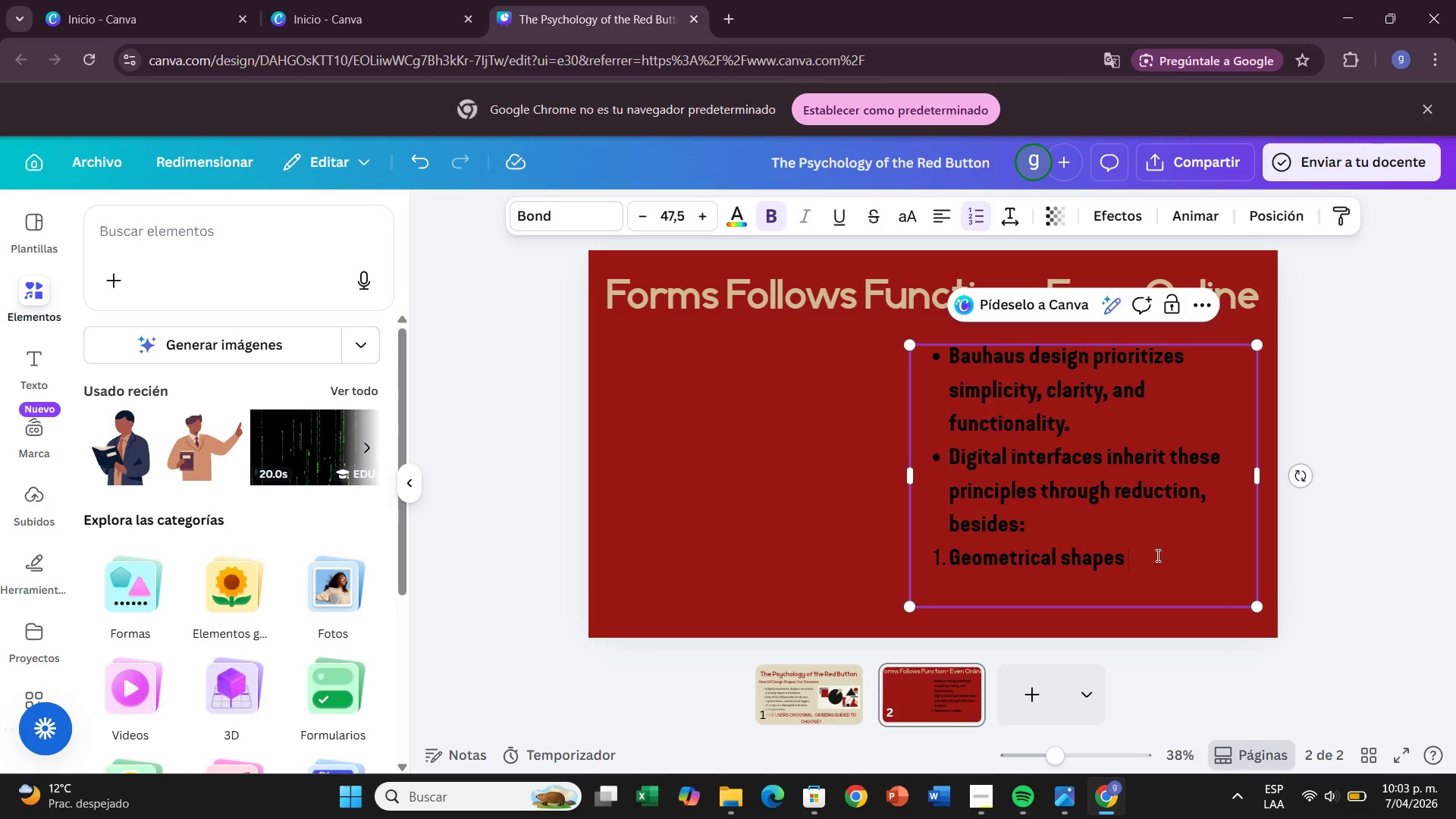 
key(Space)
 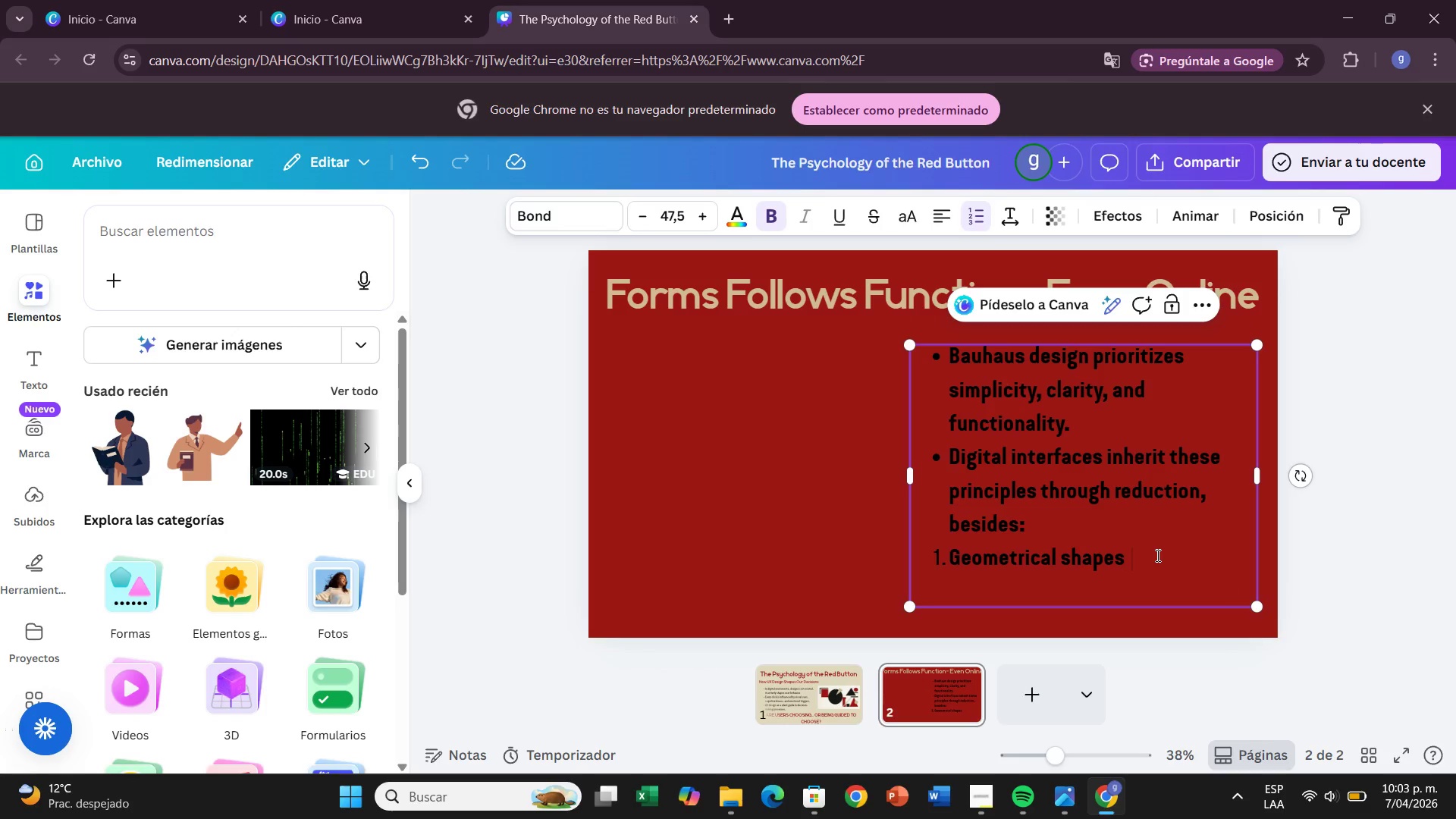 
key(Space)
 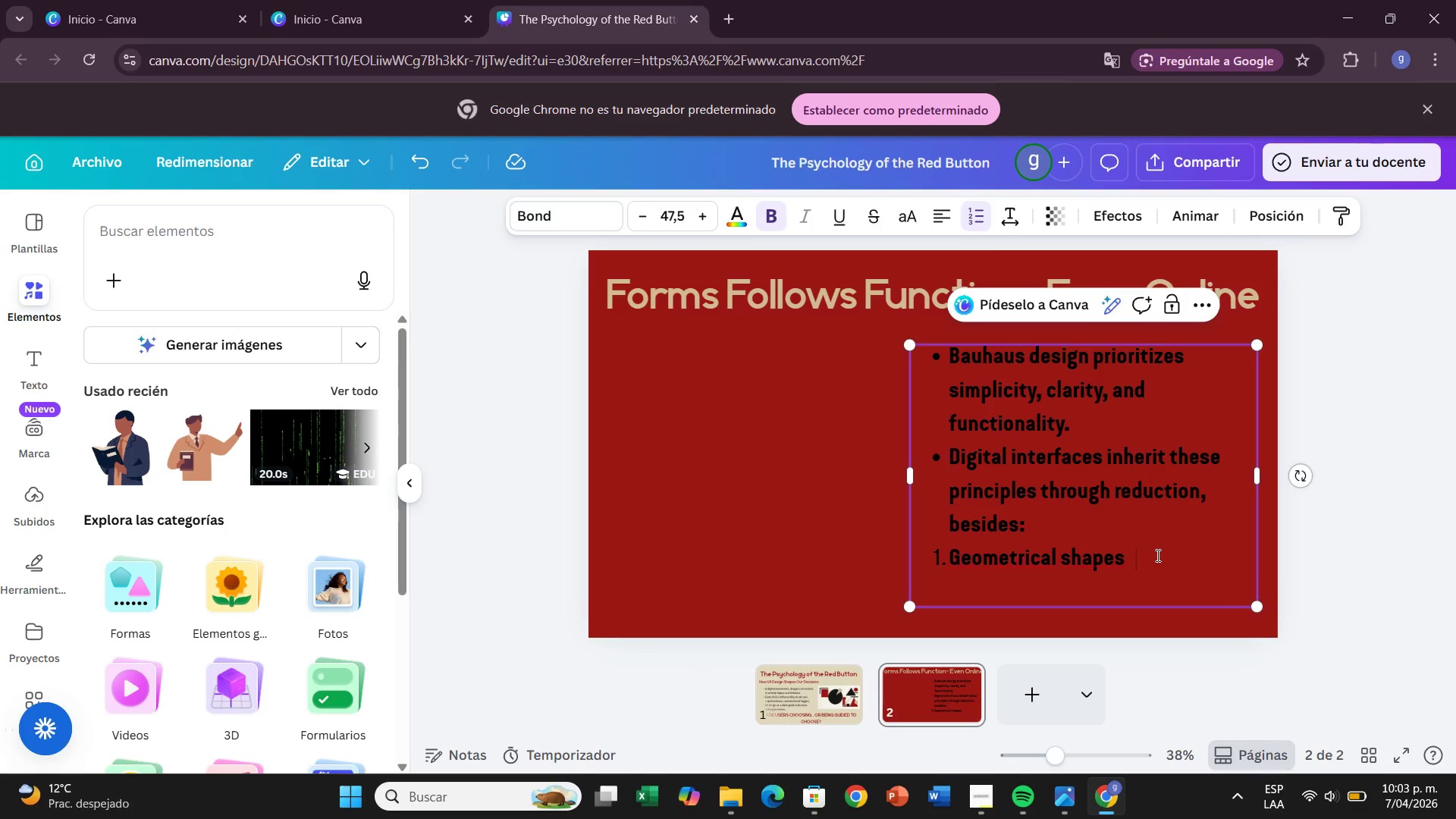 
key(Space)
 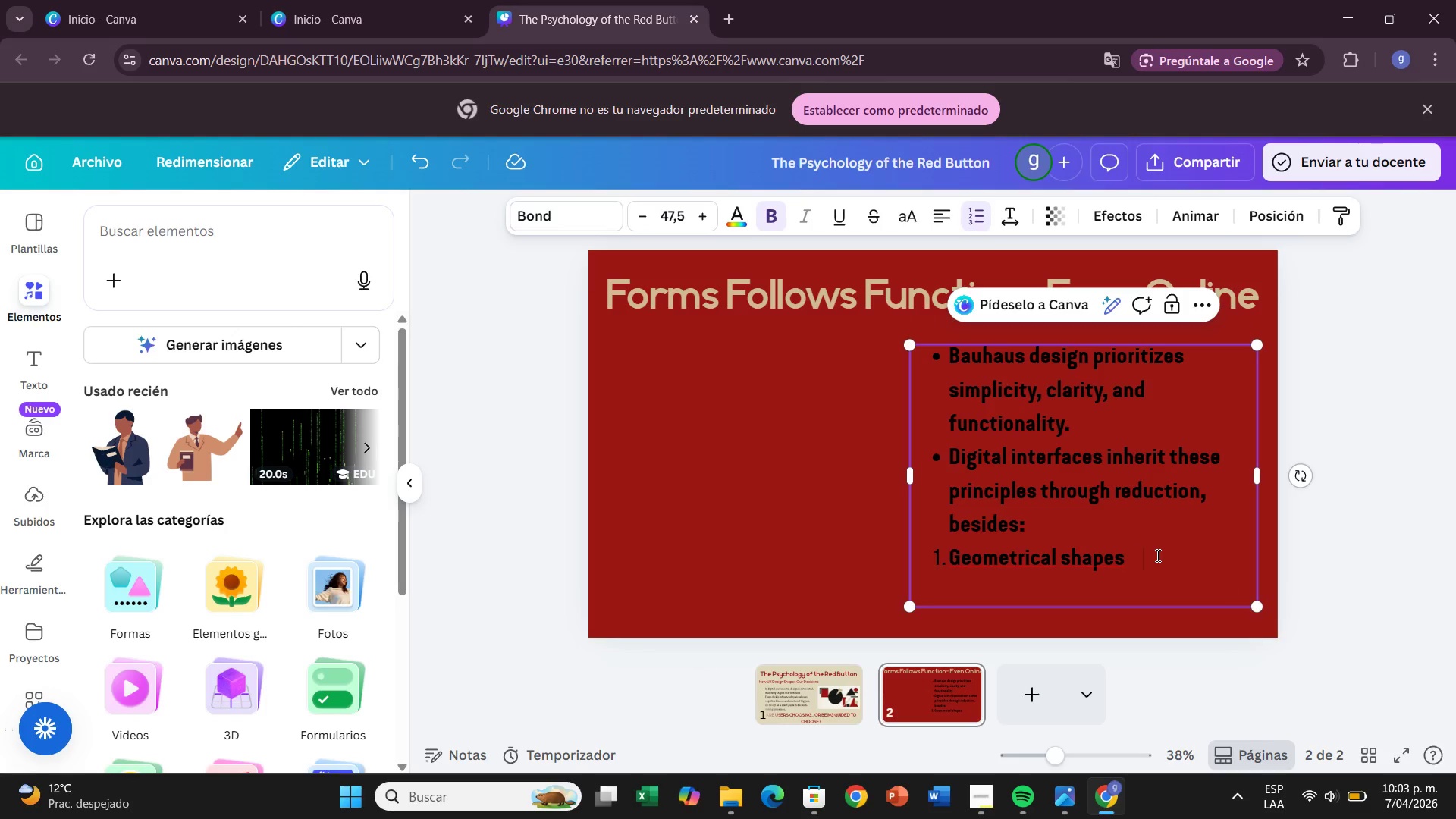 
key(Space)
 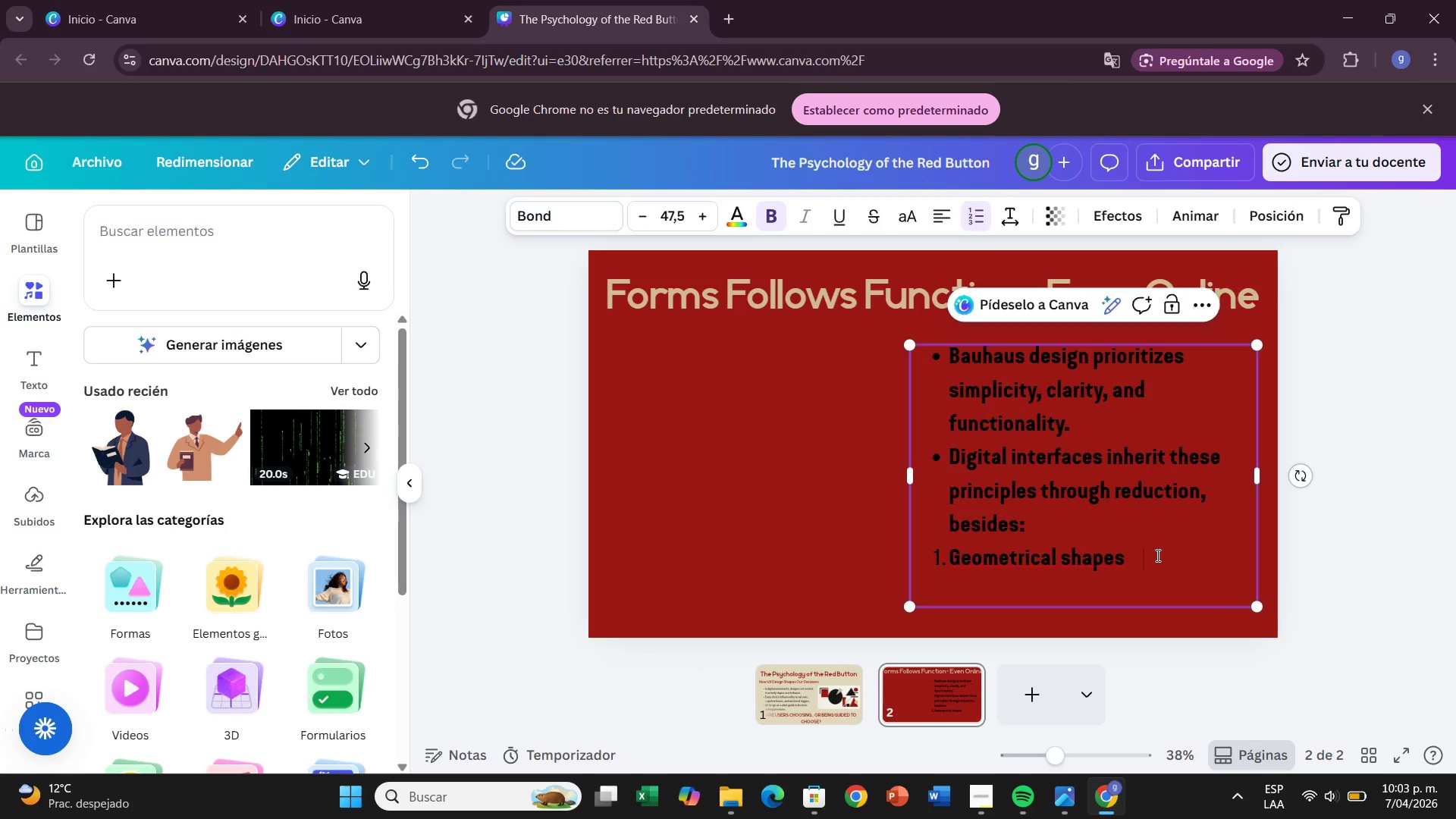 
key(Space)
 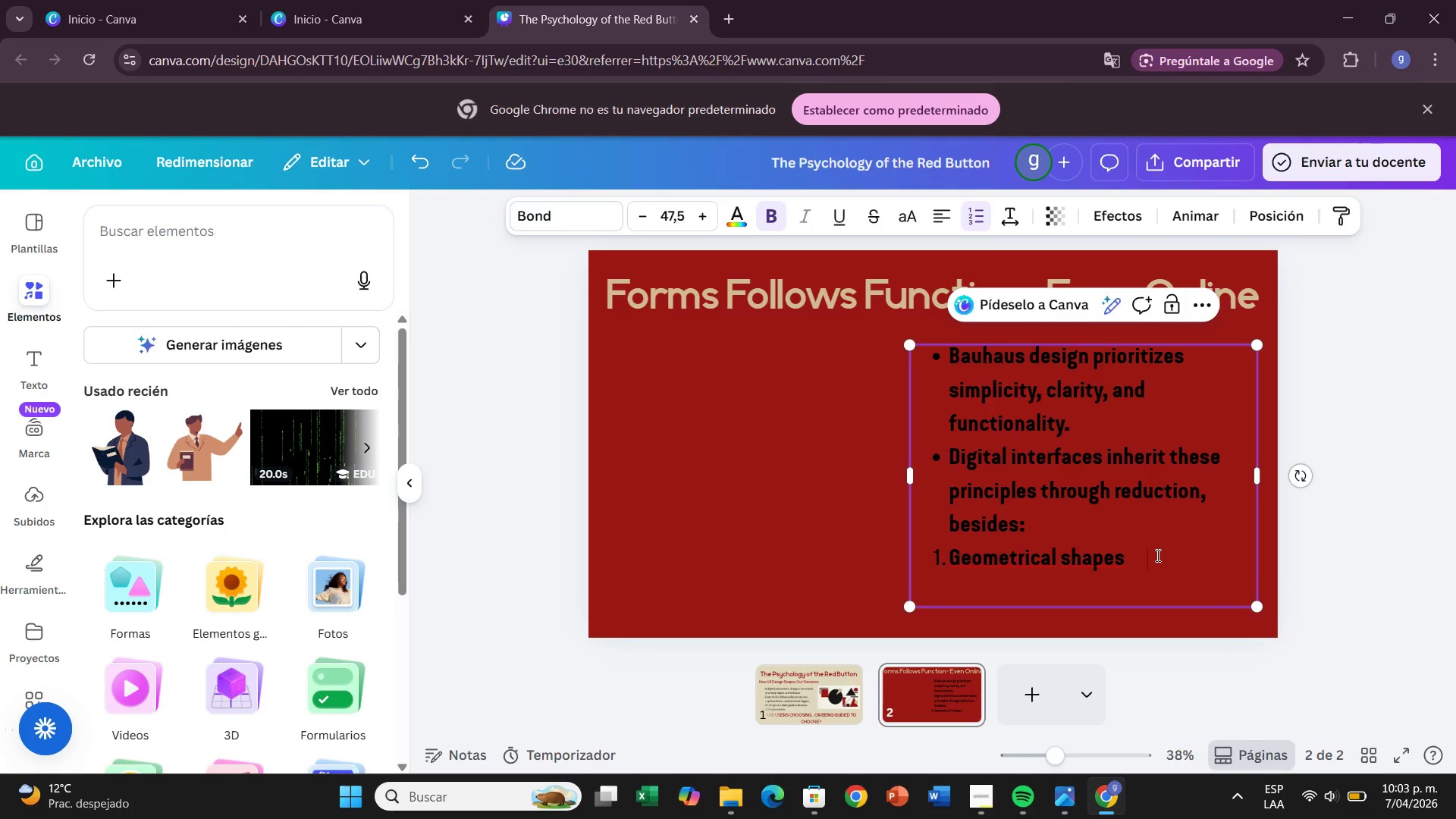 
key(Space)
 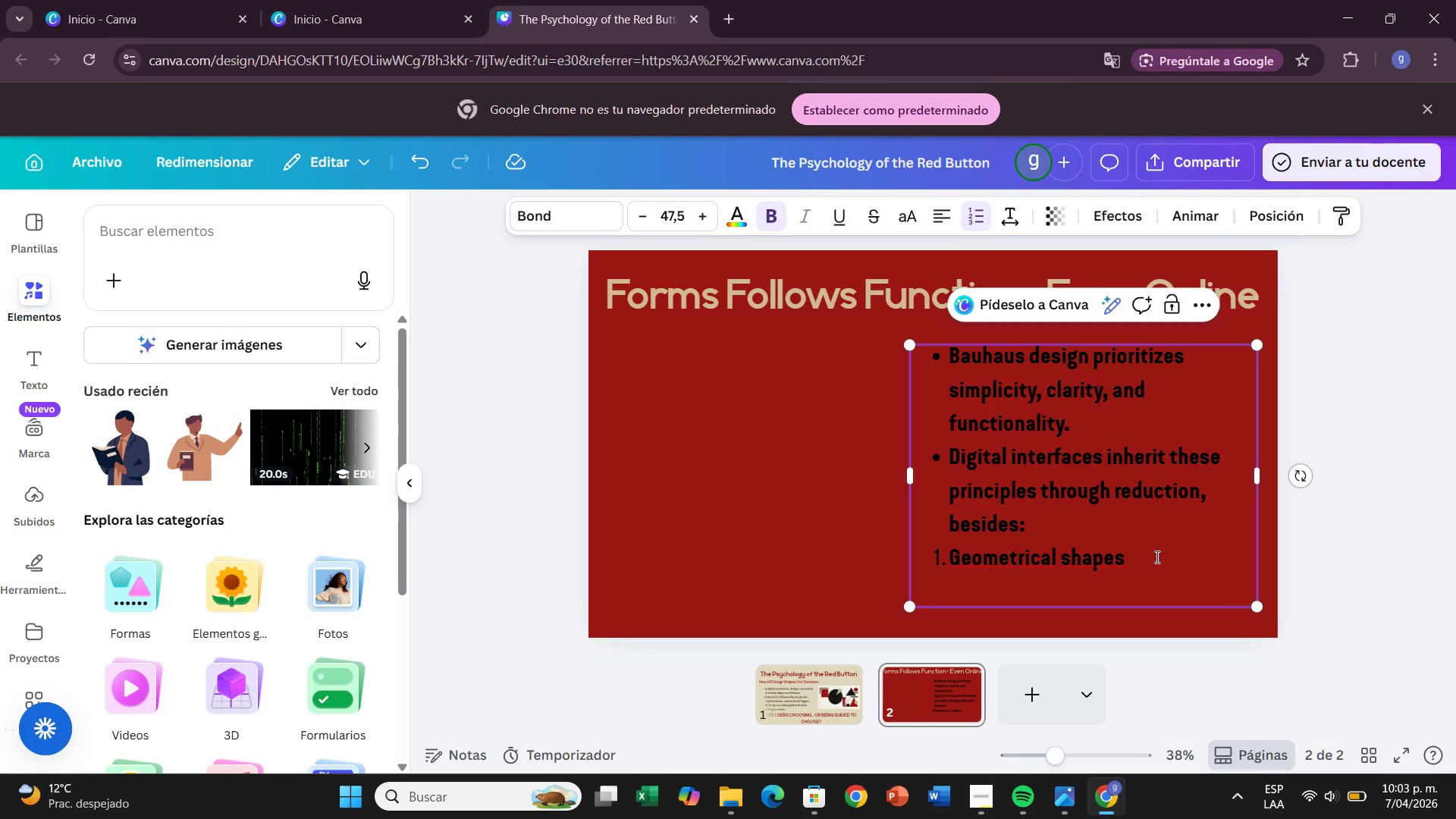 
type(claru)
key(Backspace)
type(ity and recoginir)
key(Backspace)
key(Backspace)
key(Backspace)
key(Backspace)
type(nition)
 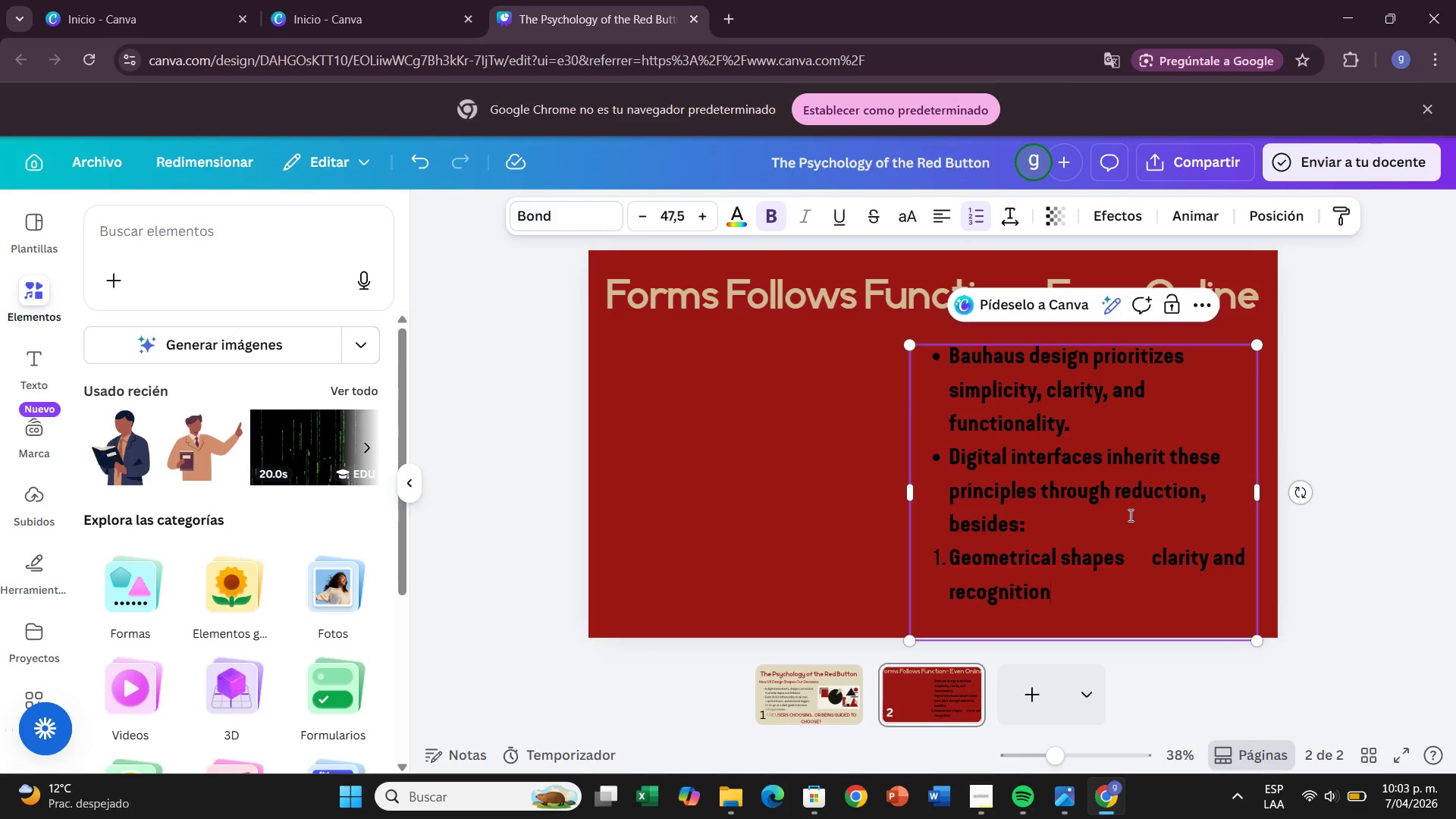 
key(Enter)
 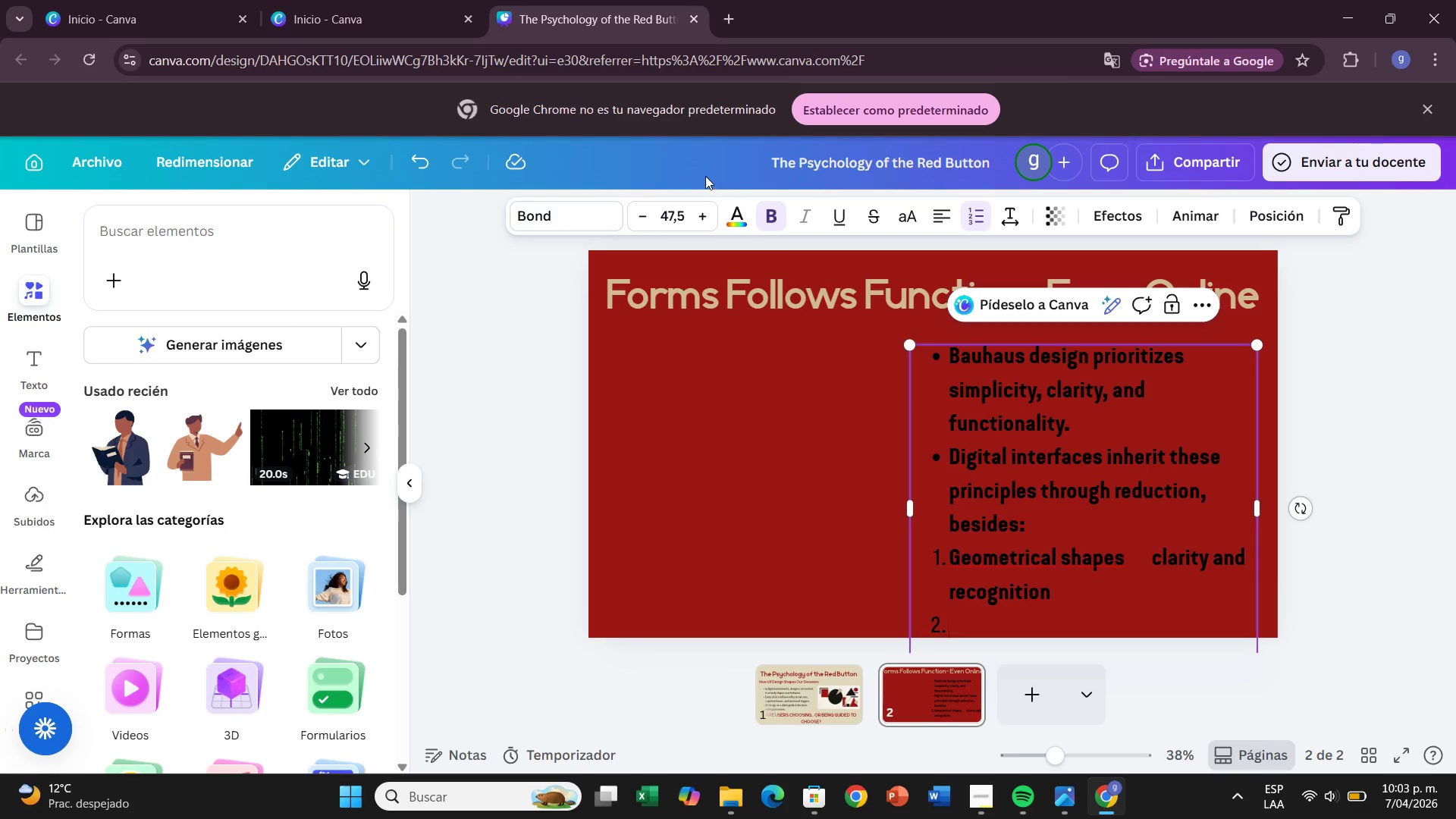 
double_click([642, 218])
 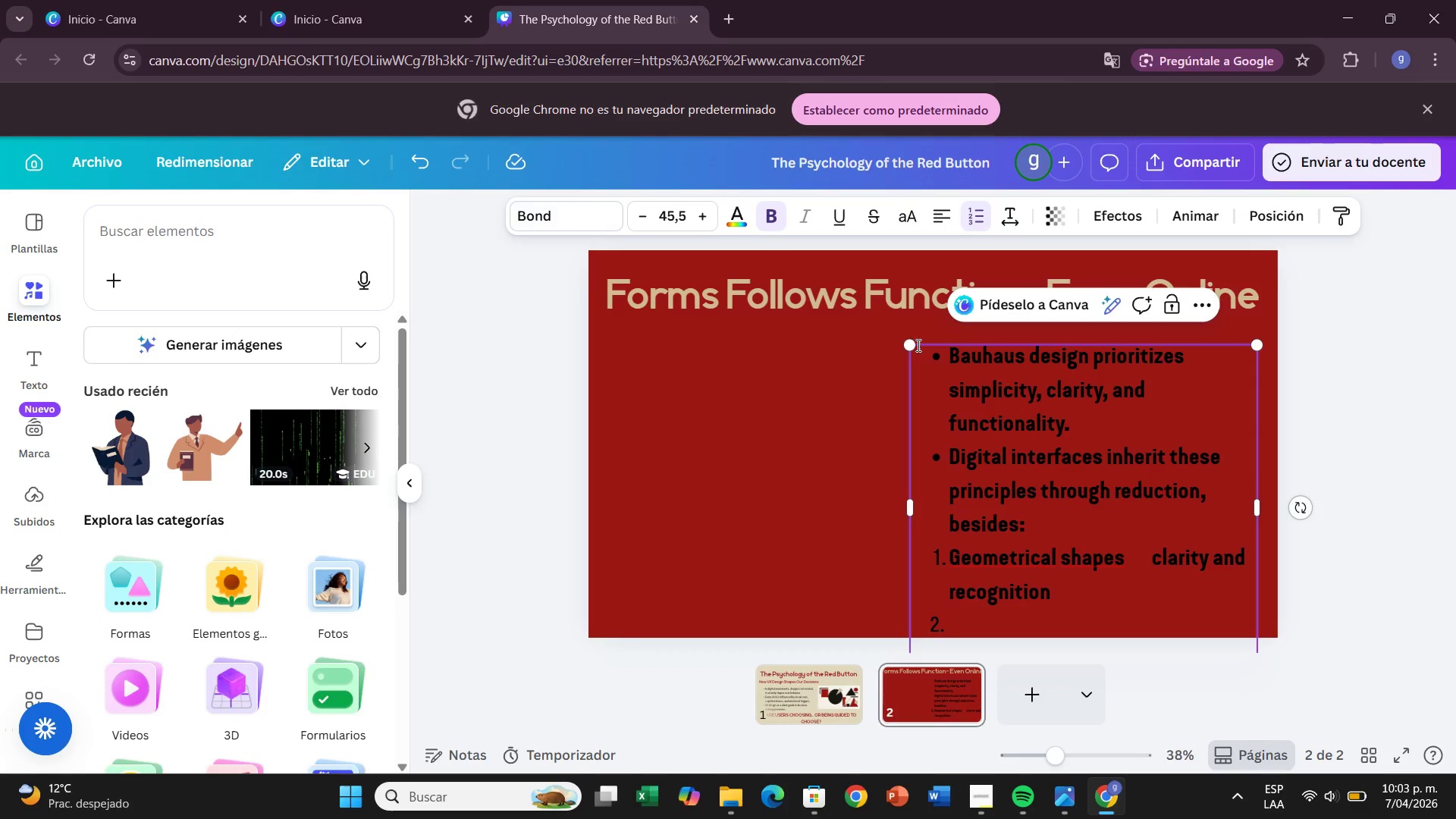 
left_click([828, 397])
 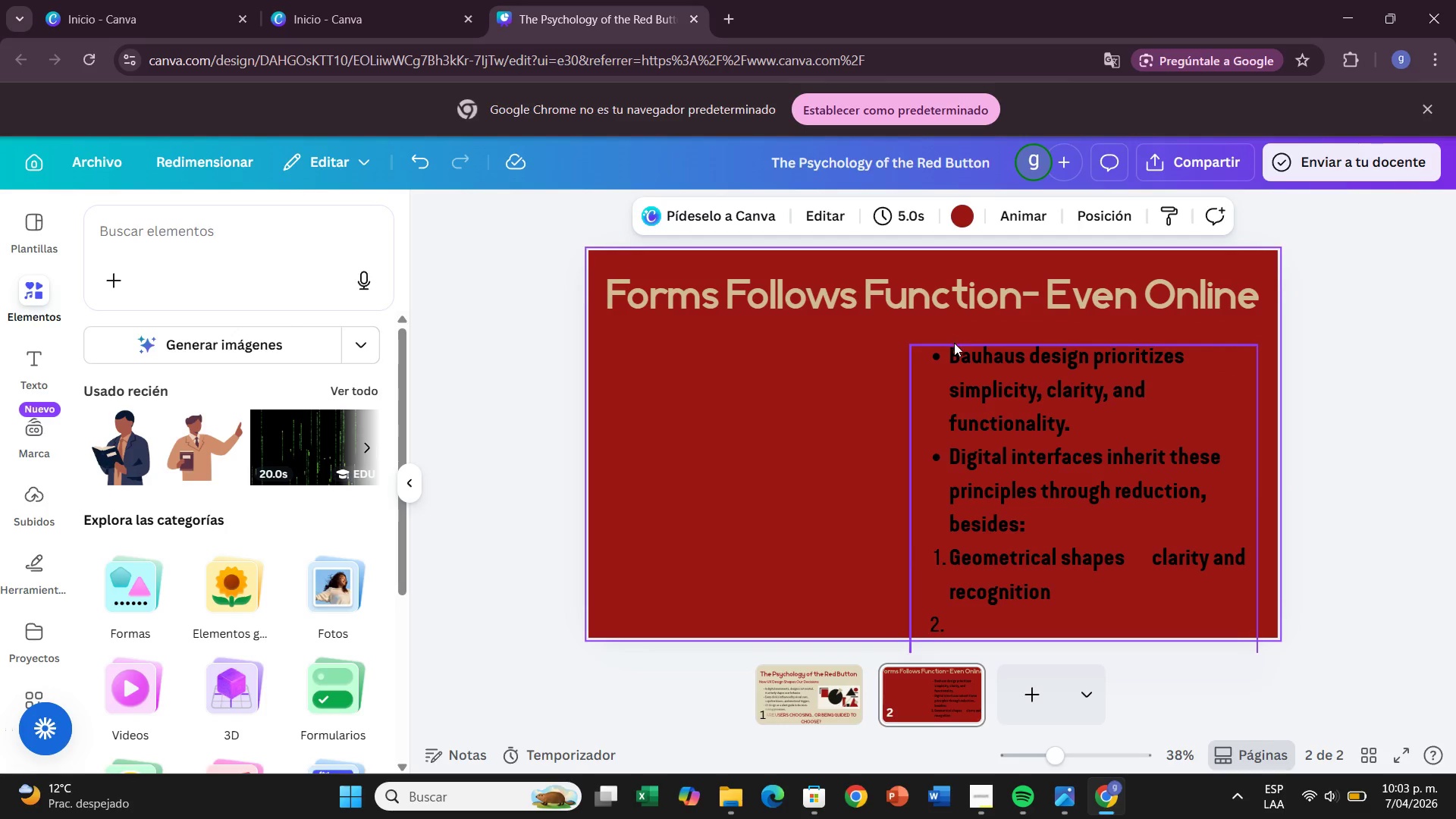 
left_click([954, 346])
 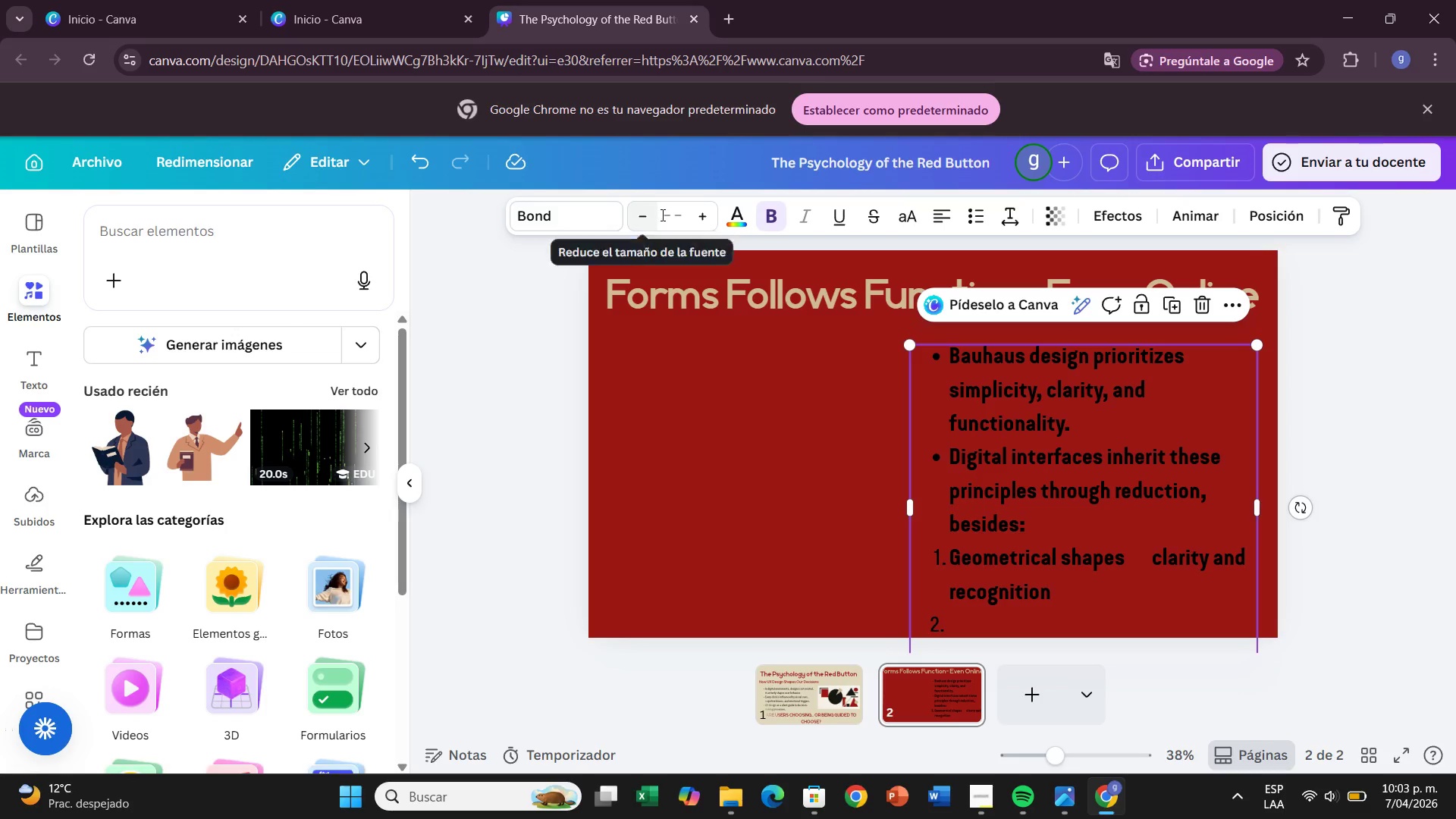 
left_click_drag(start_coordinate=[667, 213], to_coordinate=[676, 213])
 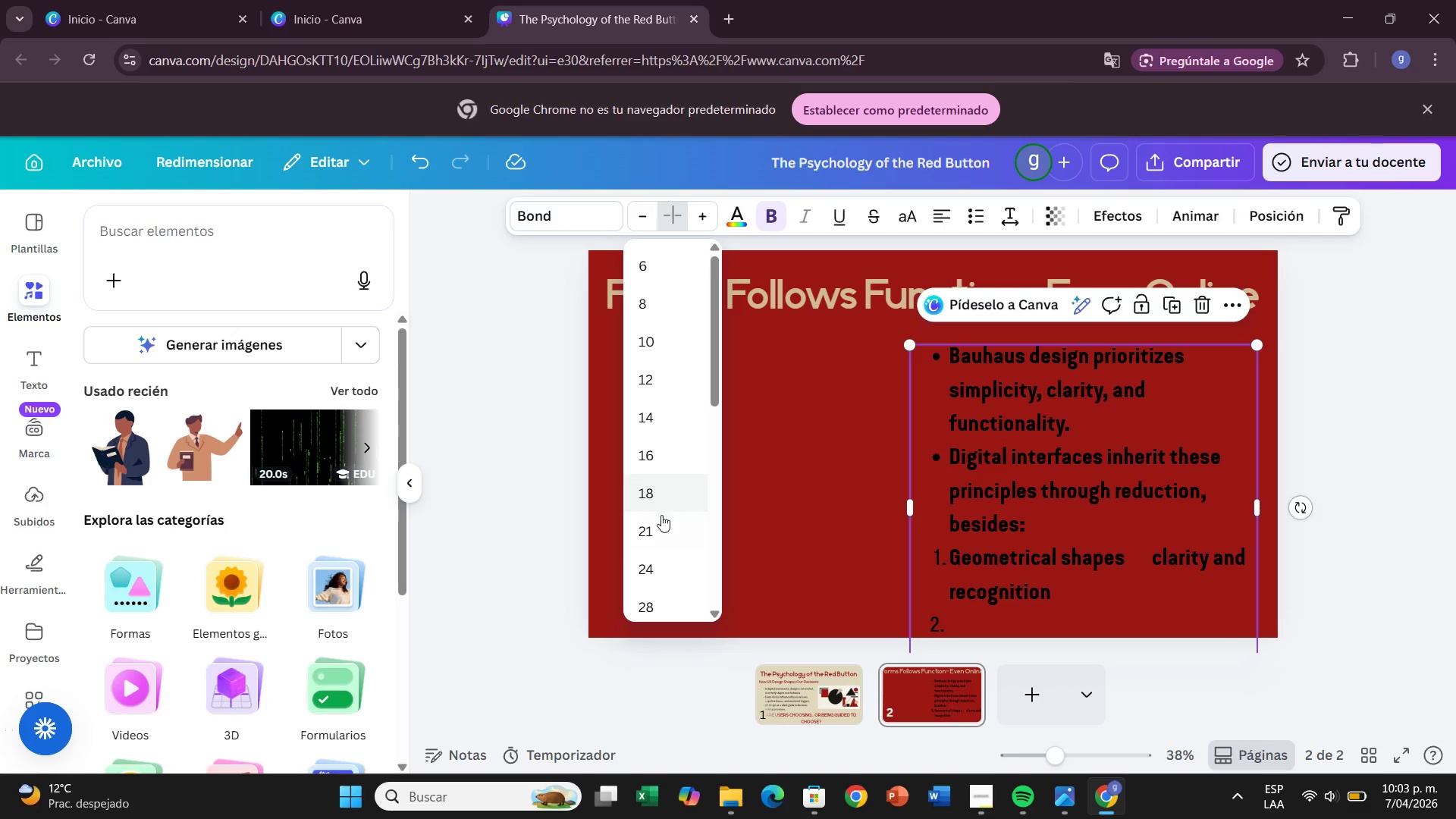 
scroll: coordinate [667, 541], scroll_direction: down, amount: 2.0
 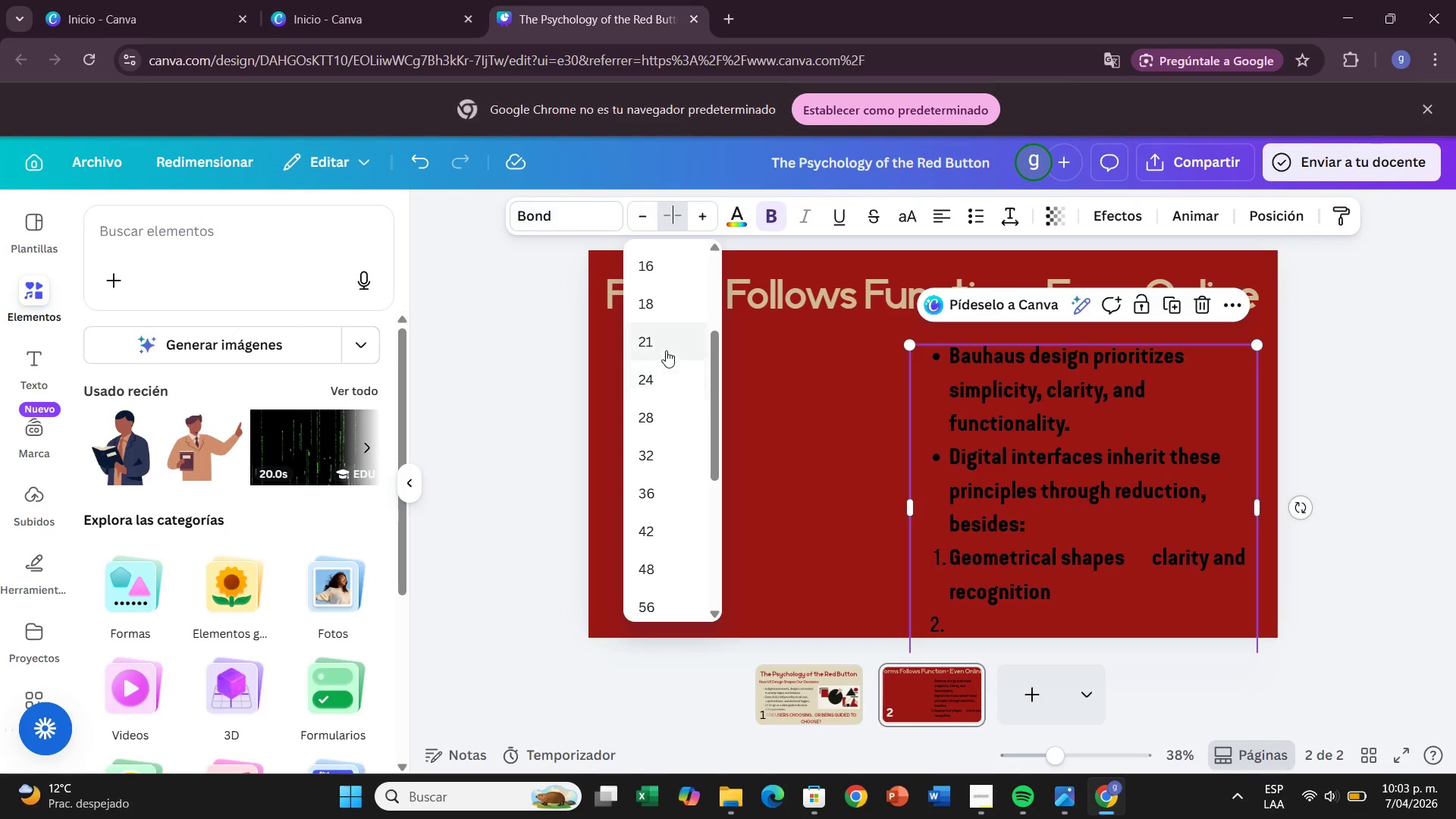 
left_click([666, 346])
 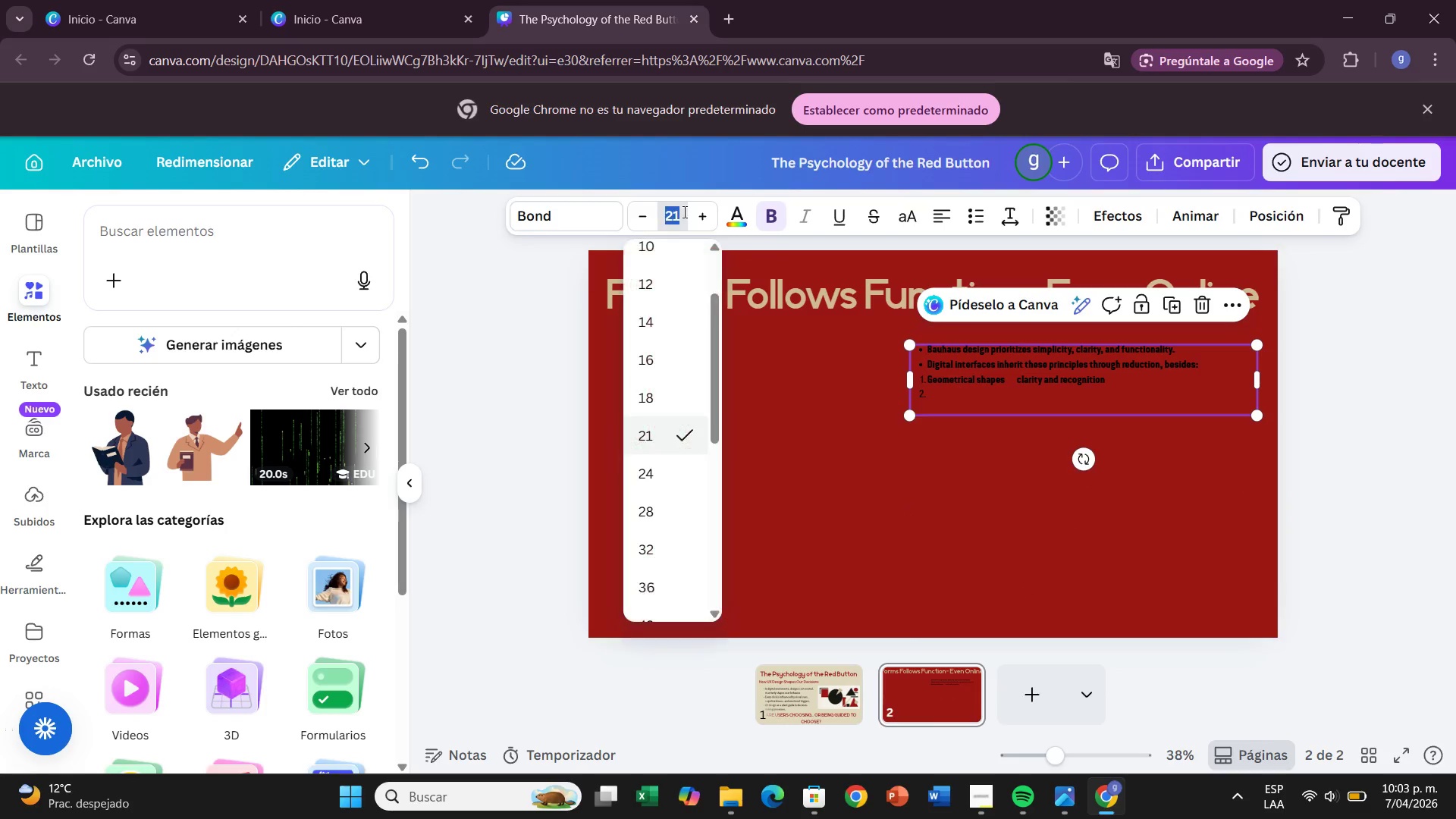 
scroll: coordinate [653, 545], scroll_direction: down, amount: 2.0
 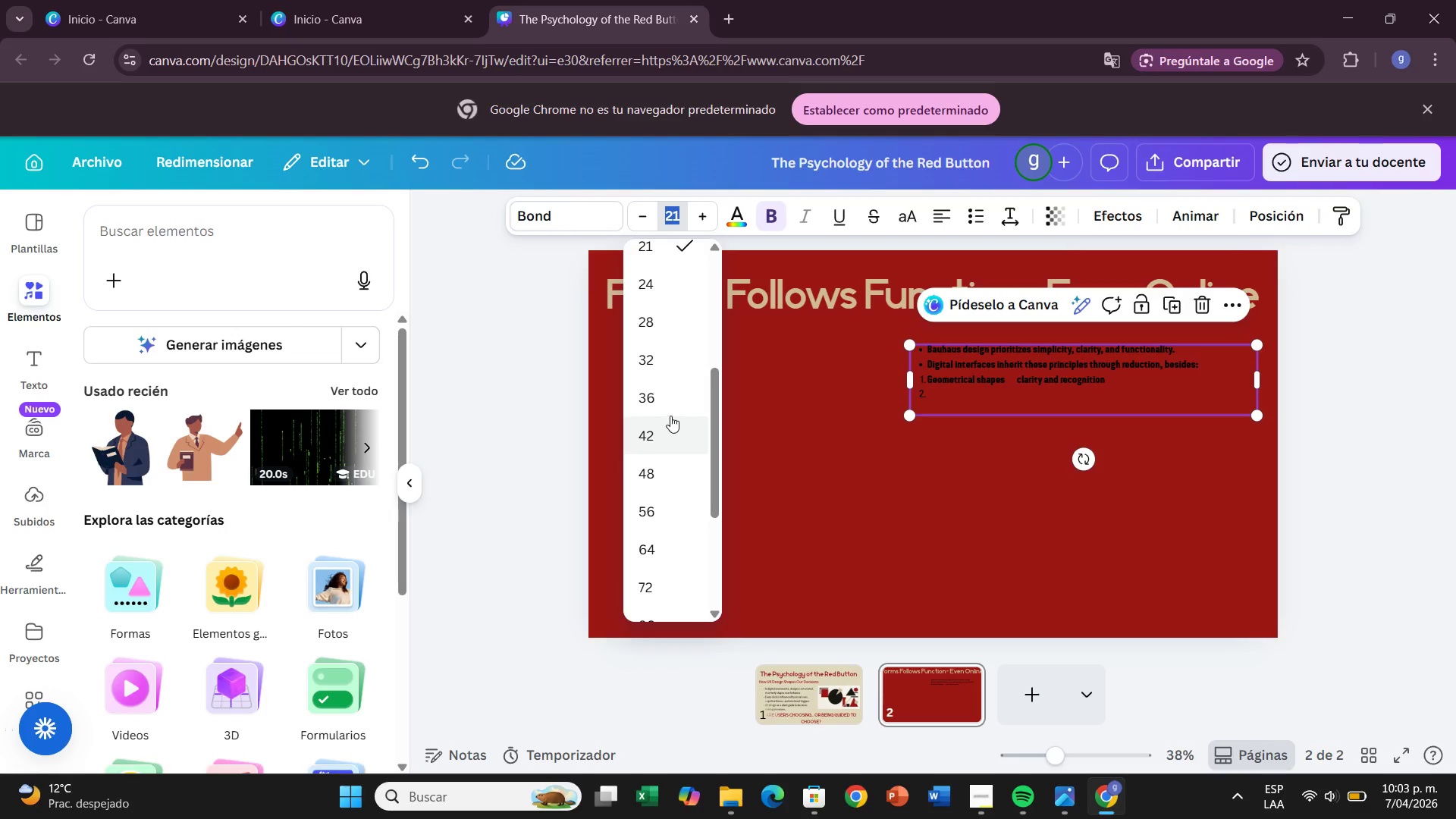 
left_click([670, 425])
 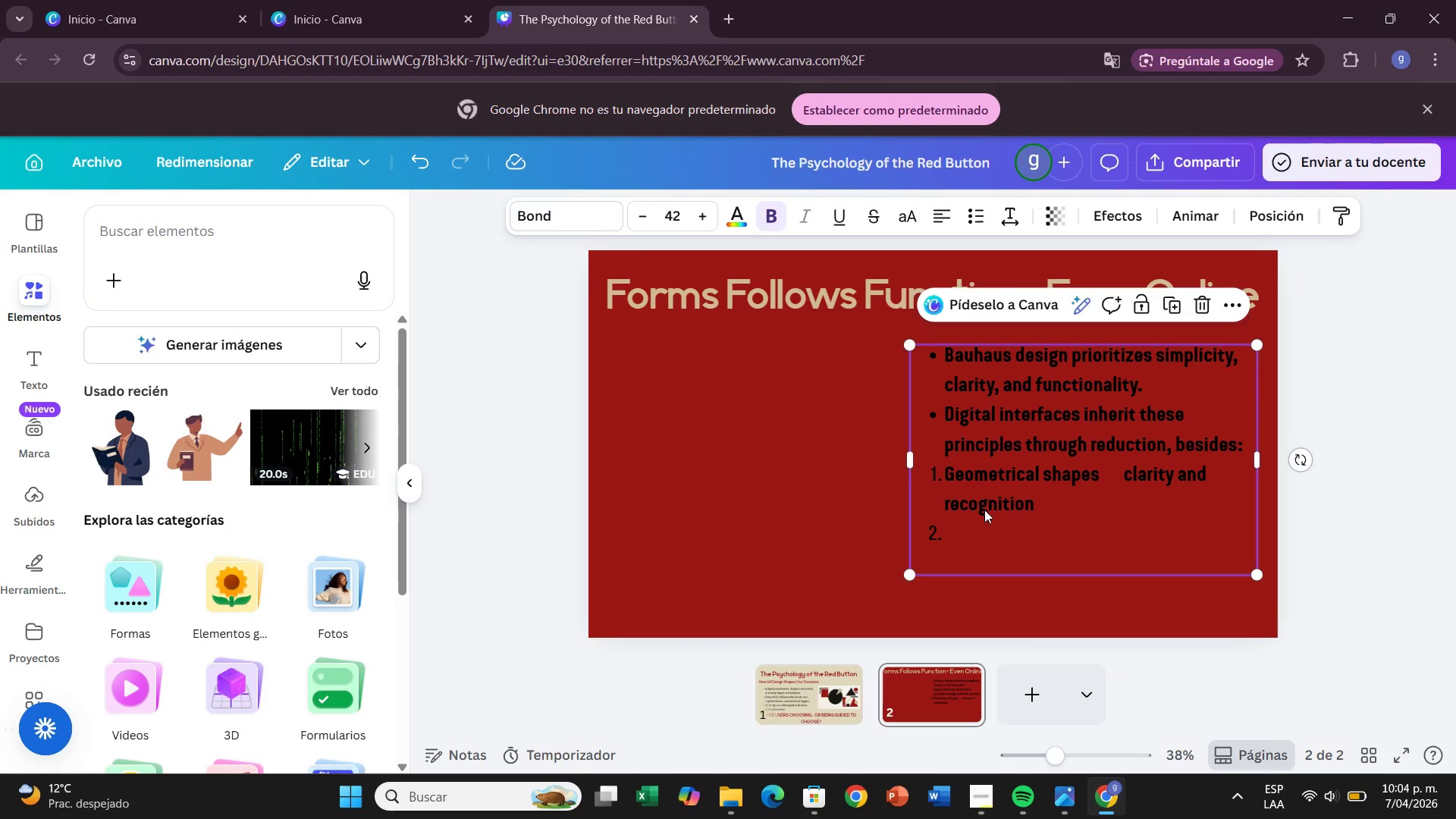 
left_click([956, 528])
 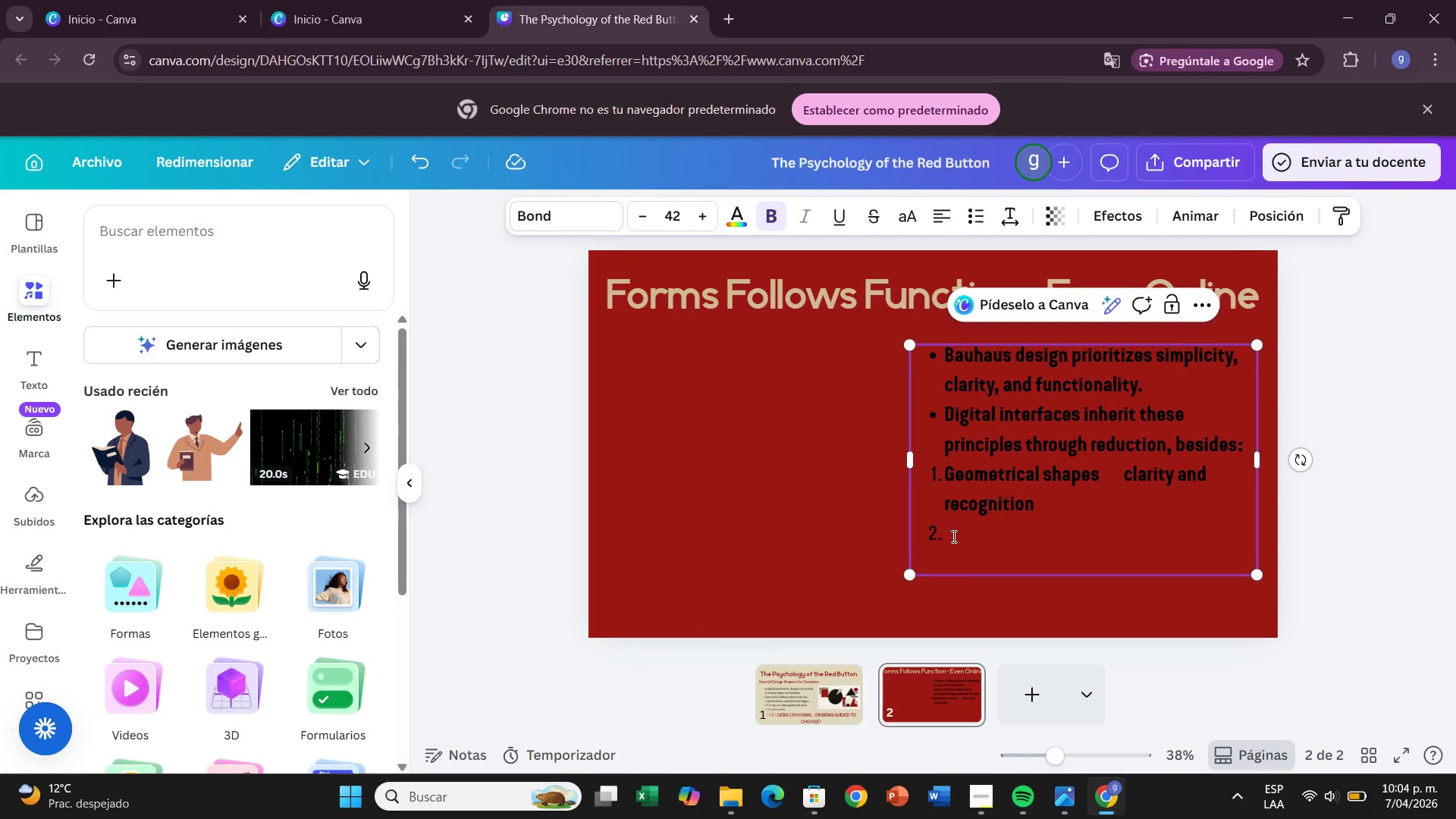 
left_click([952, 536])
 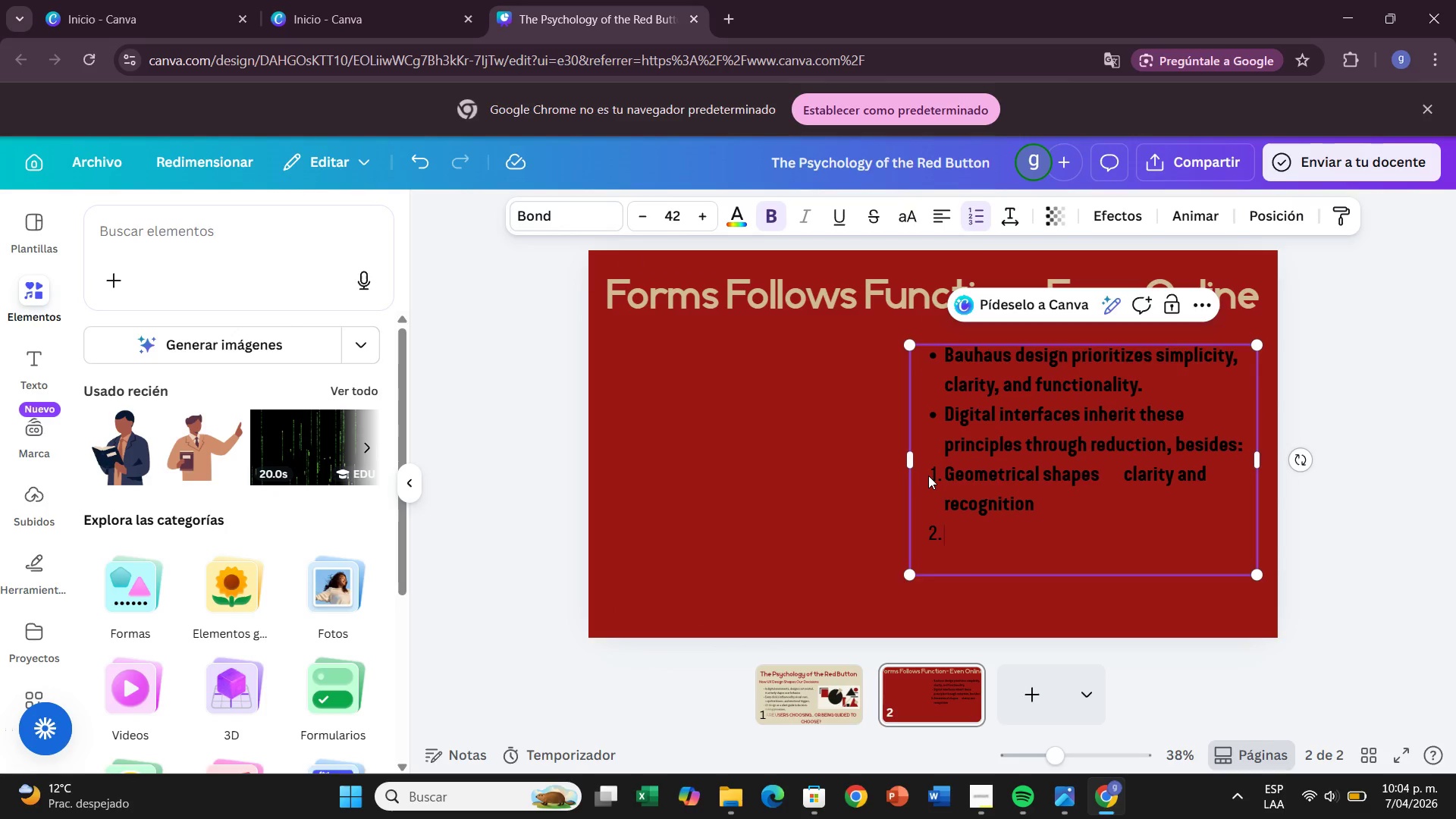 
wait(9.44)
 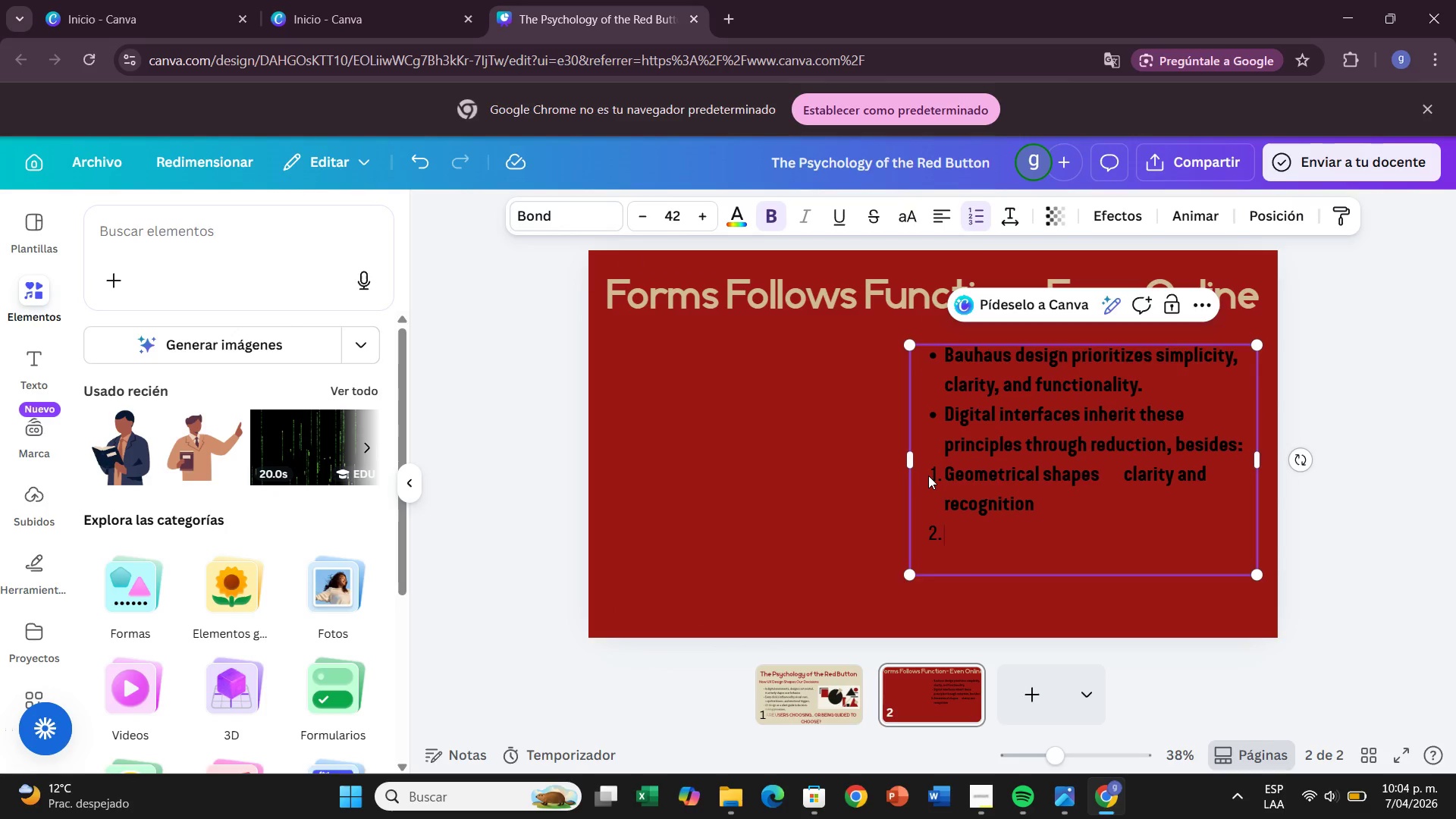 
type( Minimal Elen)
key(Backspace)
type(ments          )
 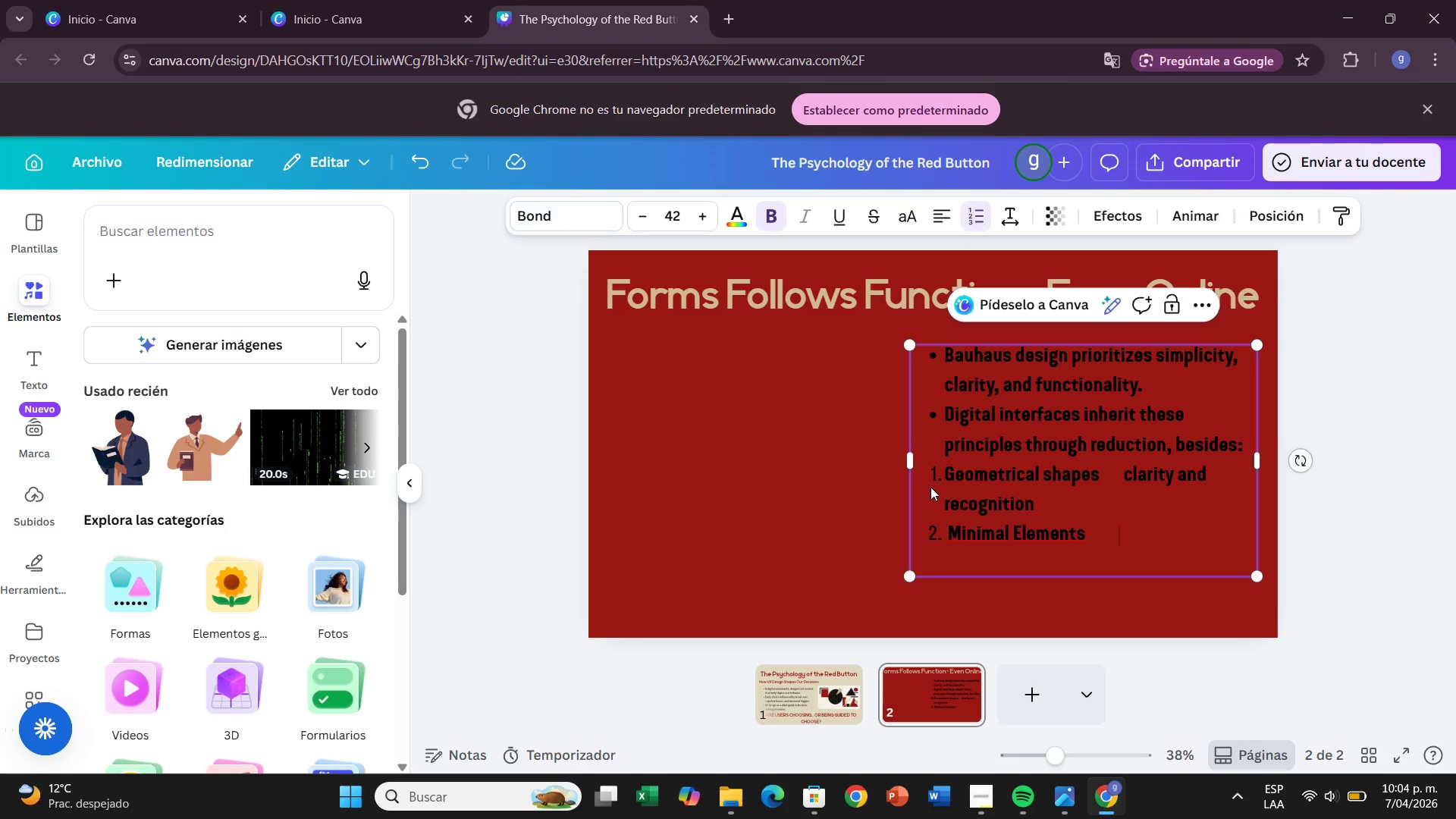 
type(reduced cognitive load)
 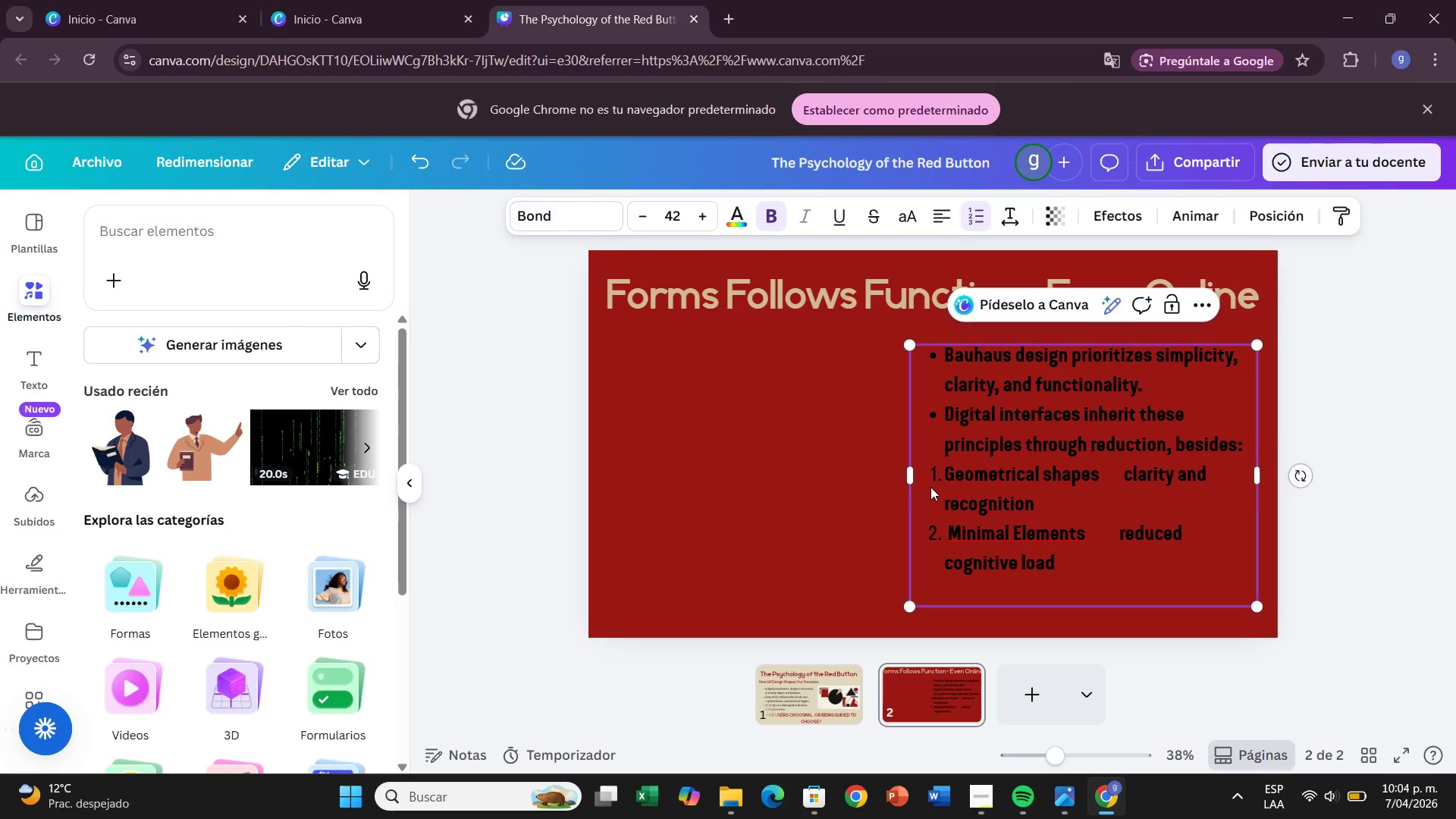 
key(Enter)
 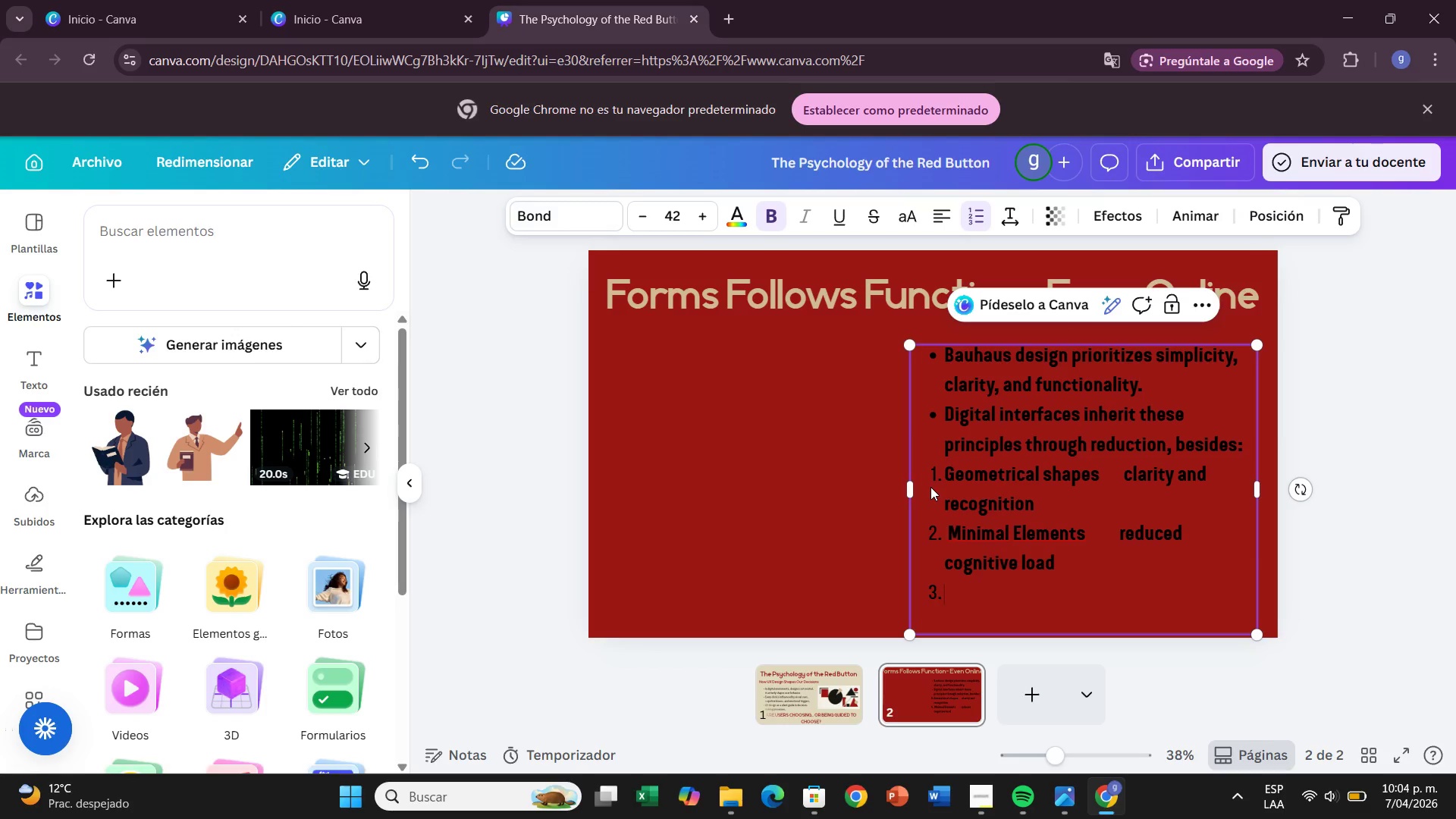 
type(Hight Contrast       inmediate visibility)
 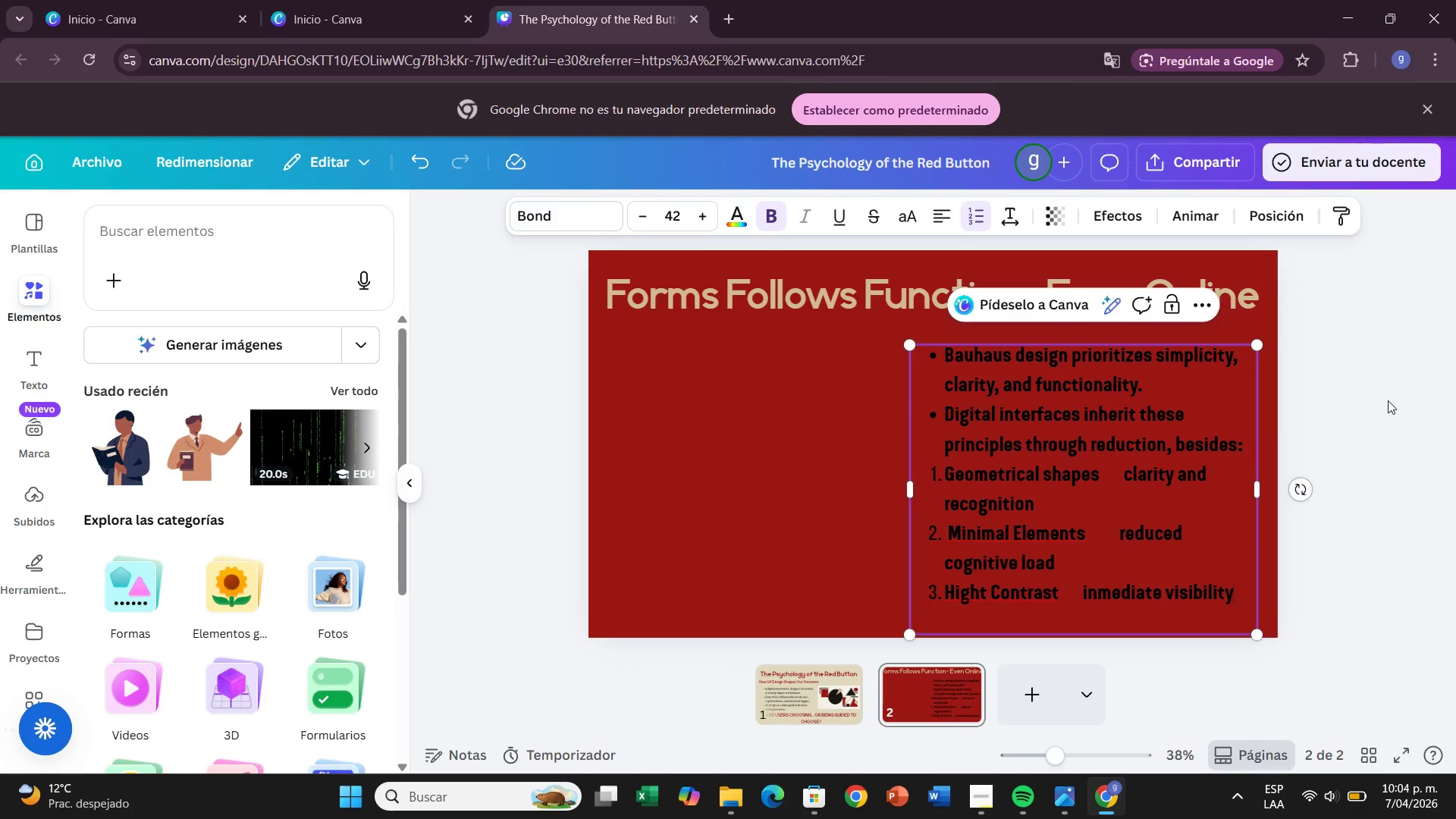 
left_click([1388, 398])
 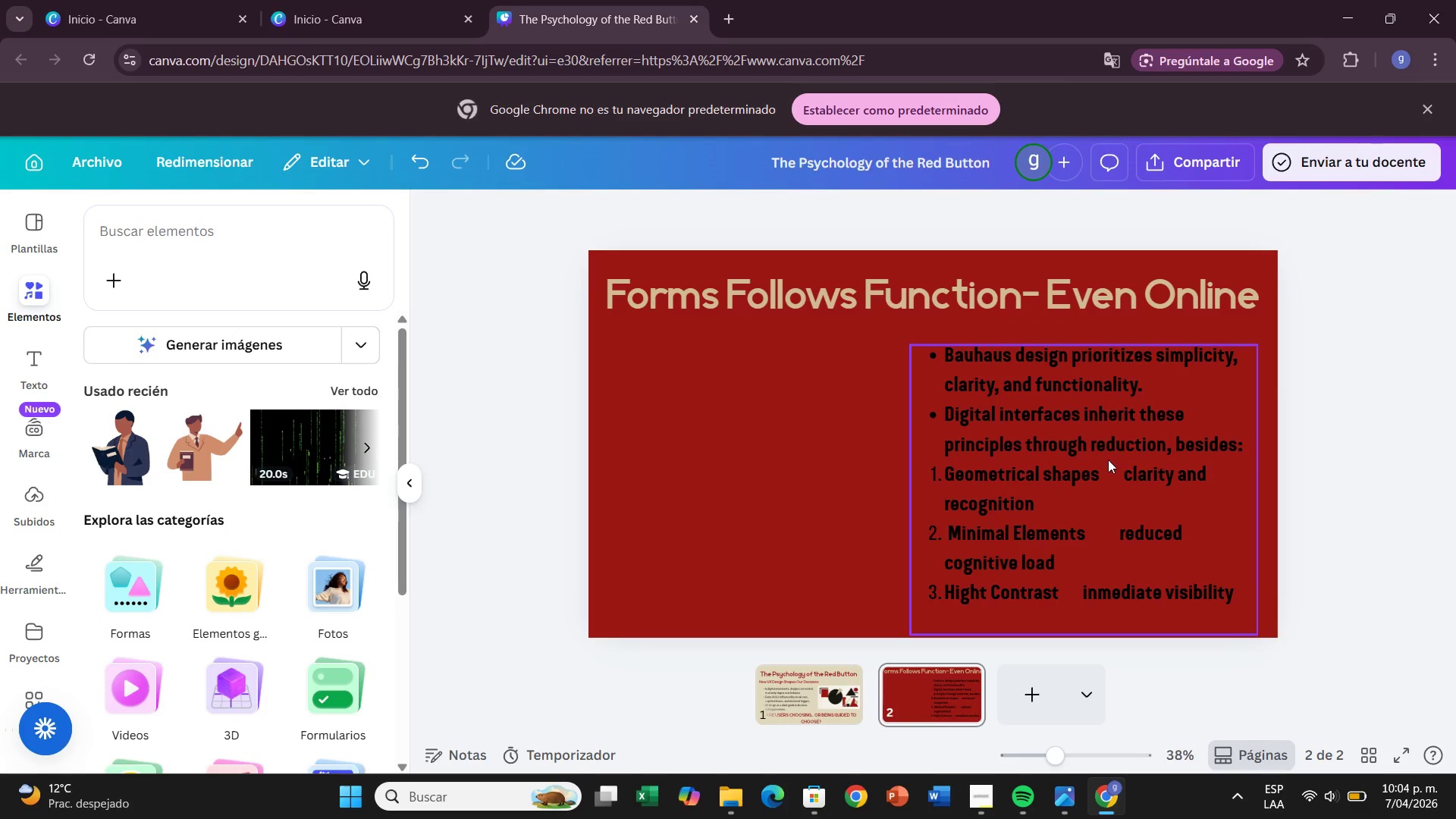 
left_click([1107, 460])
 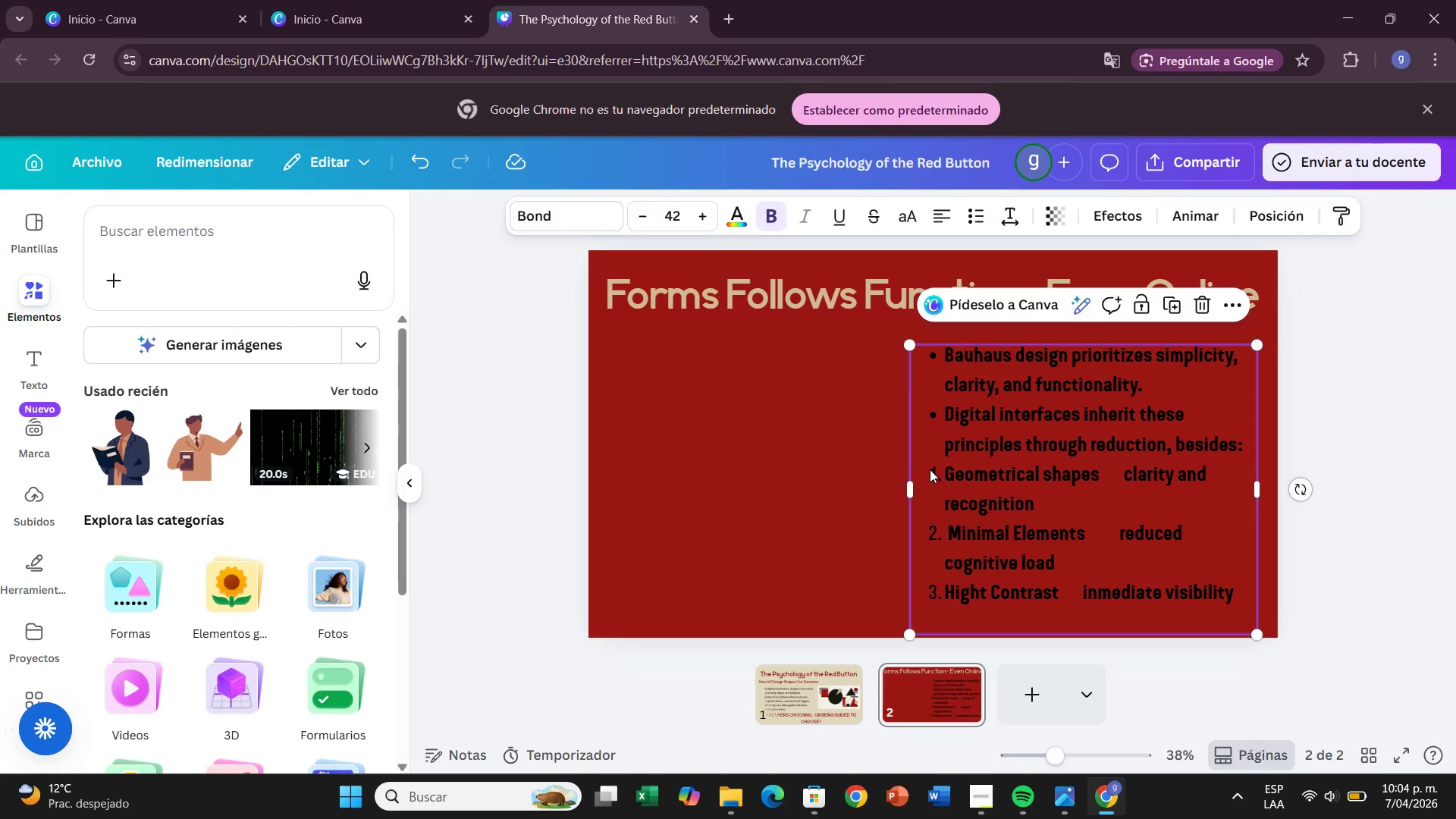 
double_click([927, 471])
 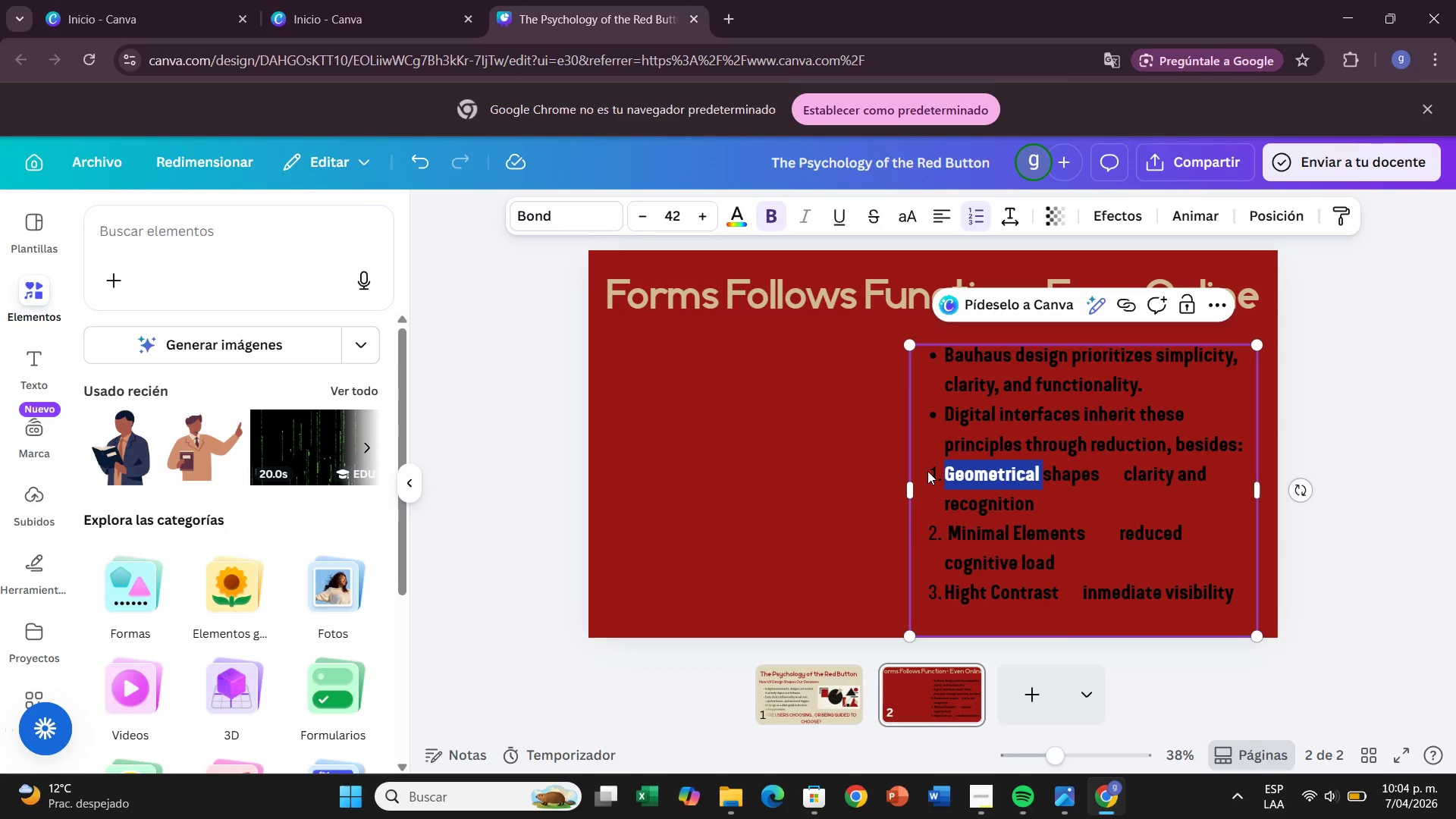 
left_click([927, 471])
 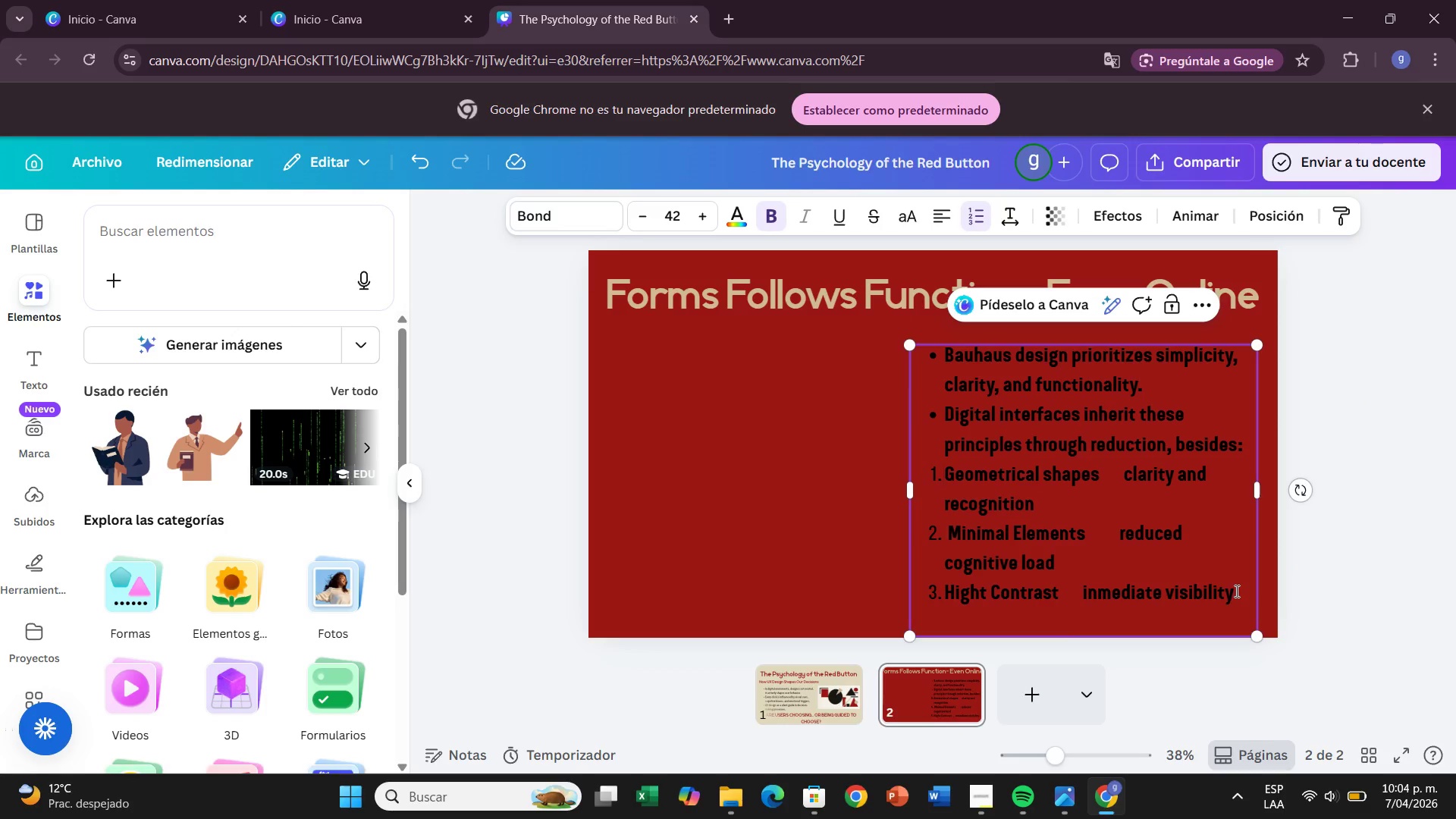 
left_click_drag(start_coordinate=[1238, 592], to_coordinate=[938, 466])
 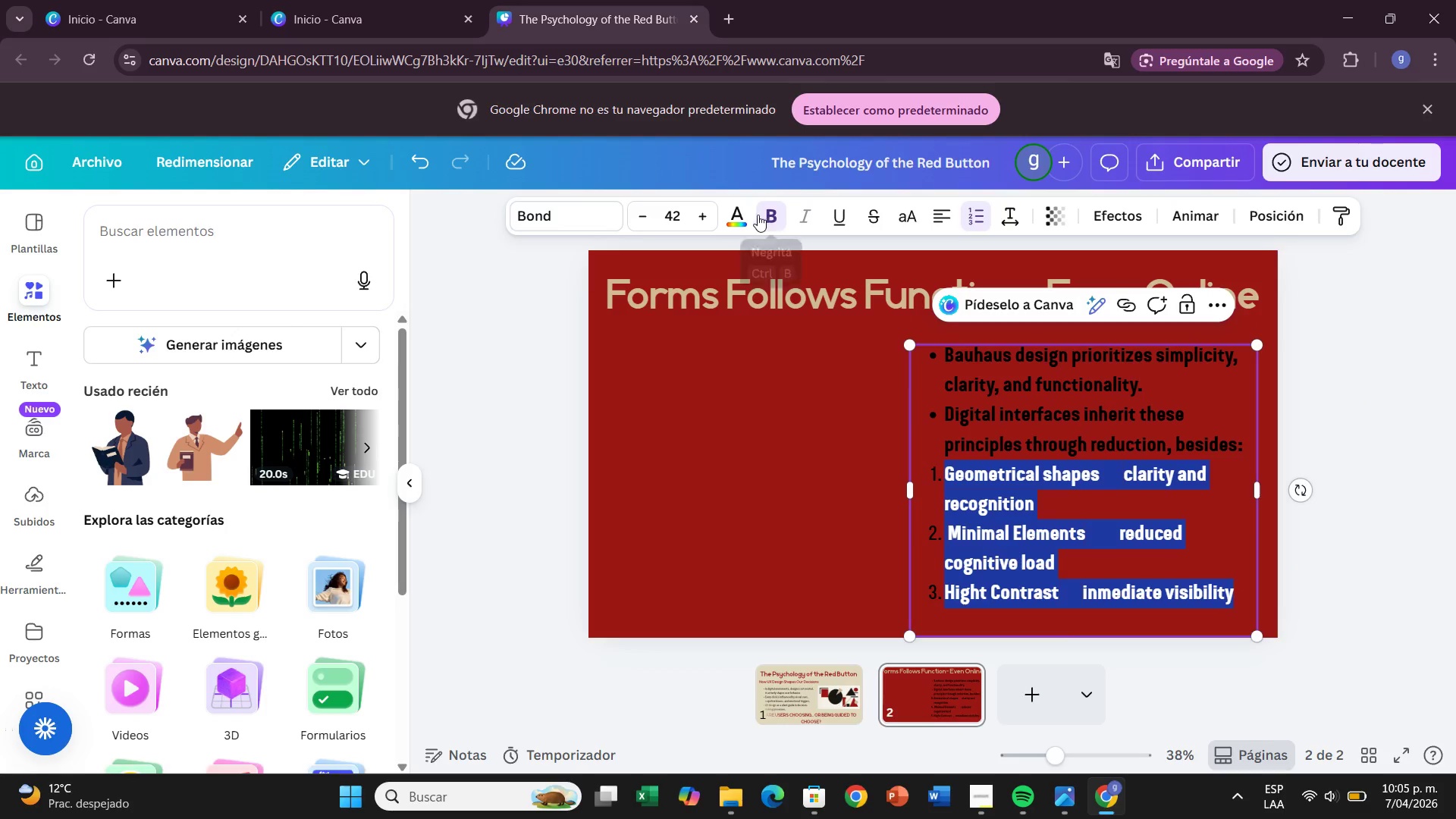 
left_click([735, 211])
 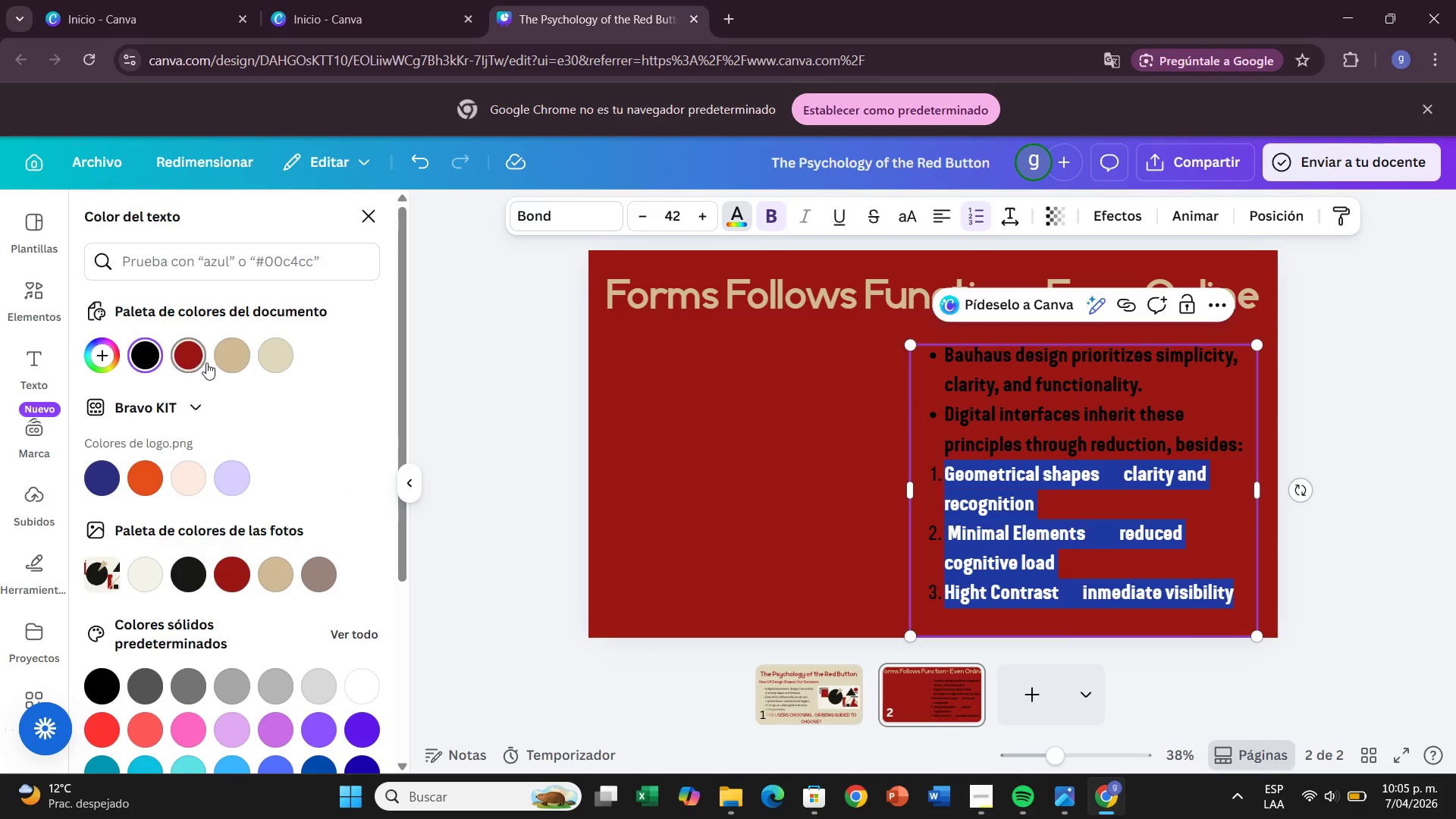 
left_click([228, 356])
 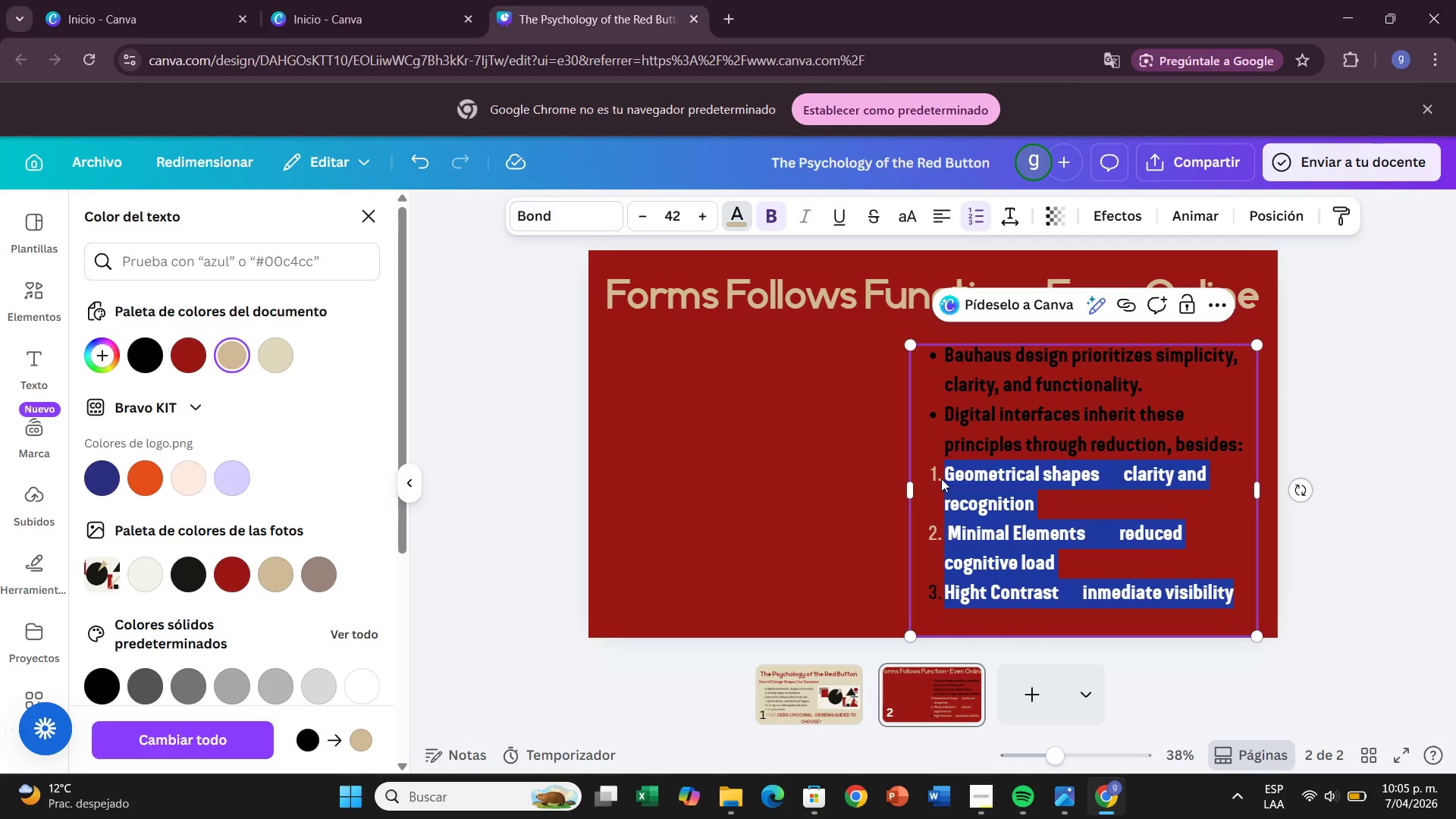 
left_click([943, 544])
 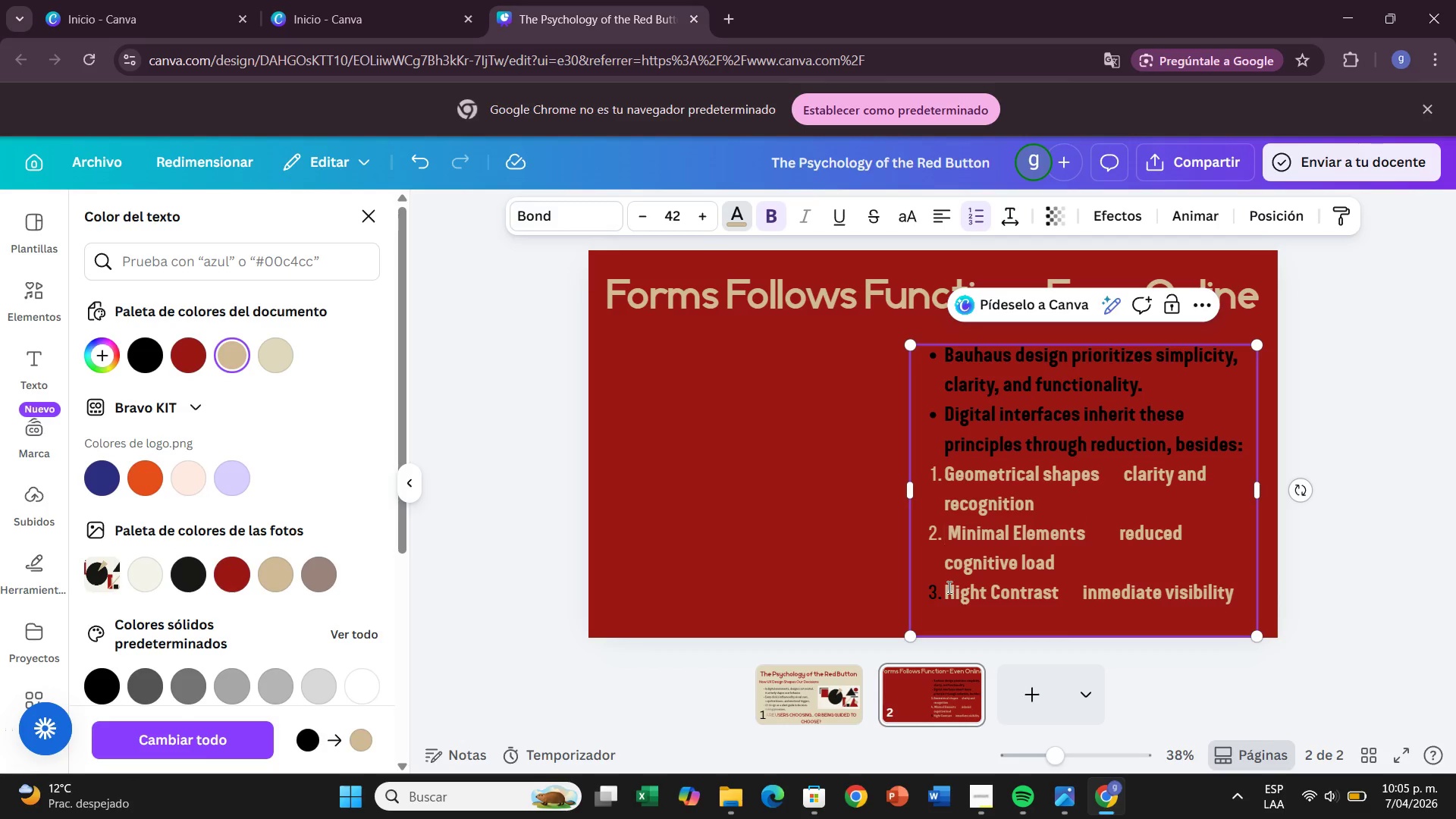 
left_click_drag(start_coordinate=[942, 590], to_coordinate=[927, 585])
 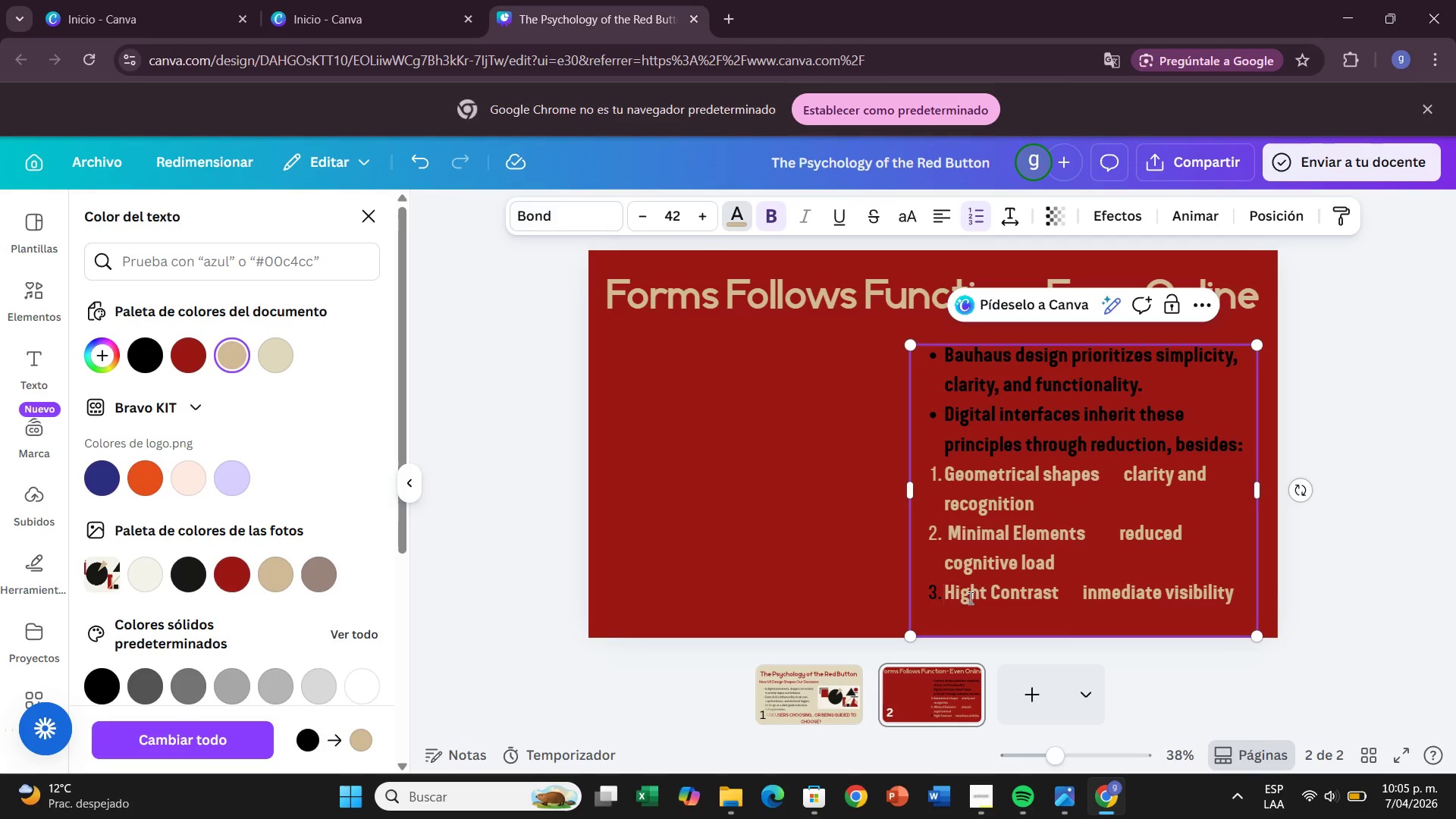 
left_click([941, 595])
 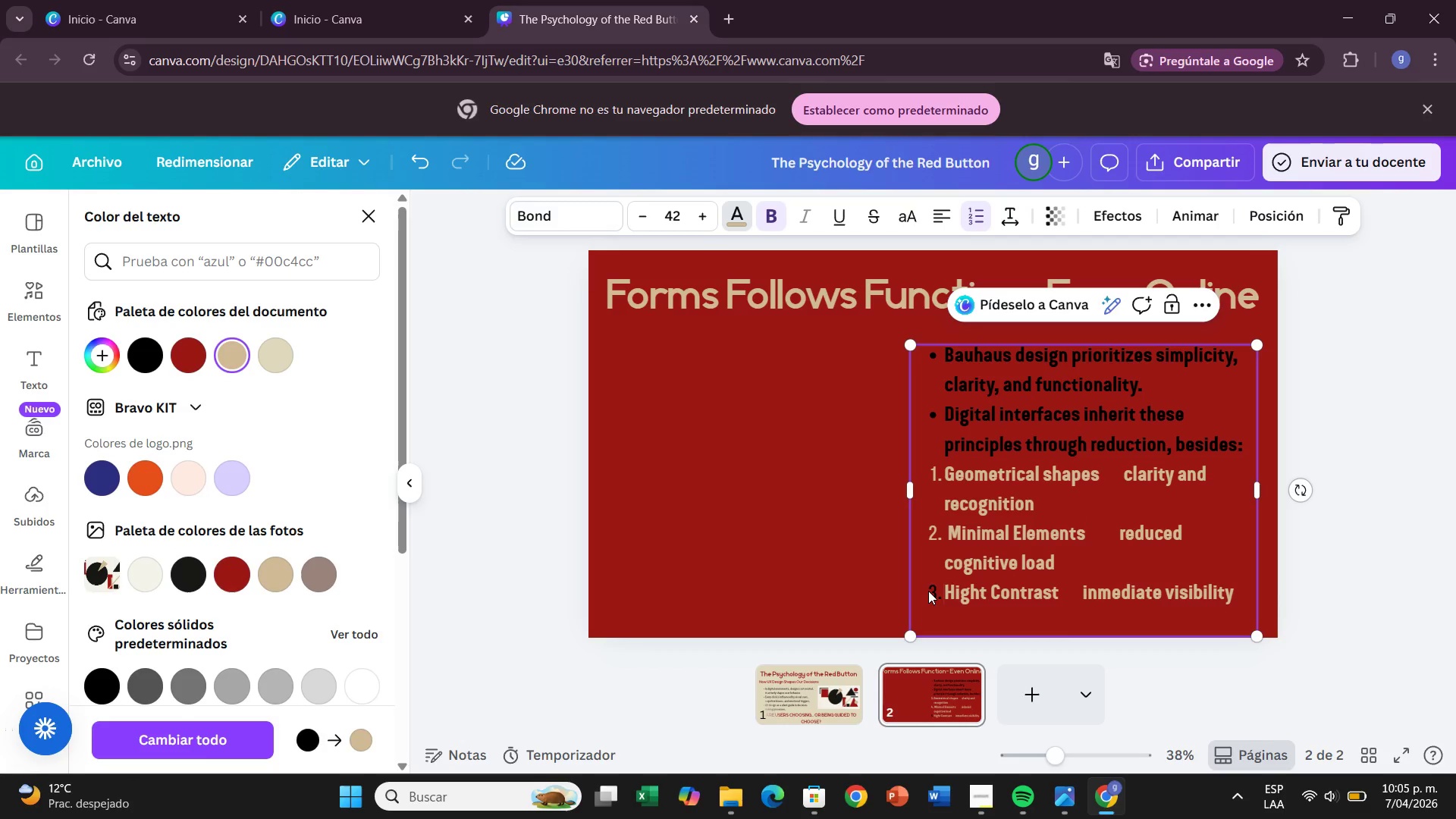 
double_click([928, 591])
 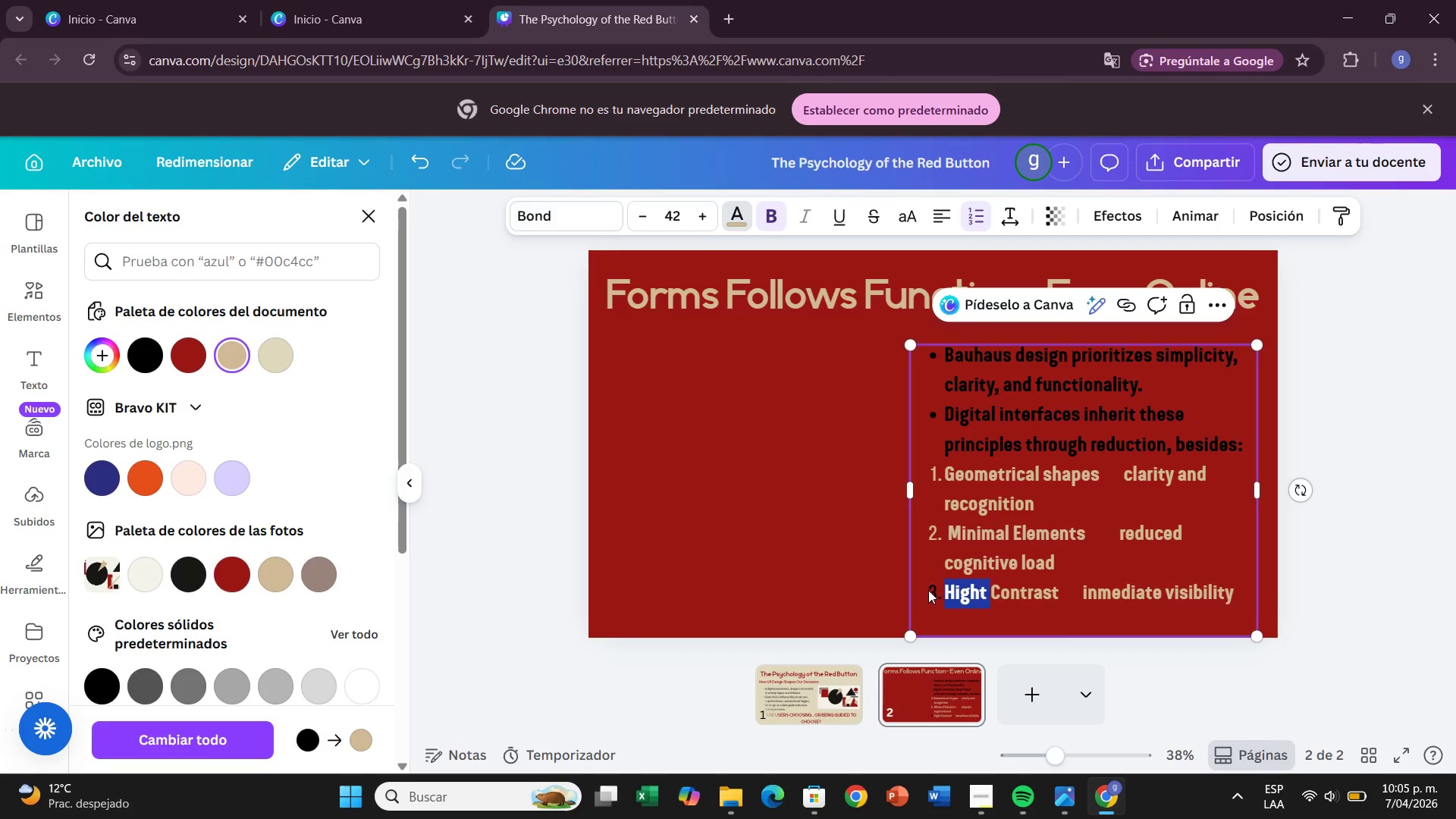 
triple_click([928, 590])
 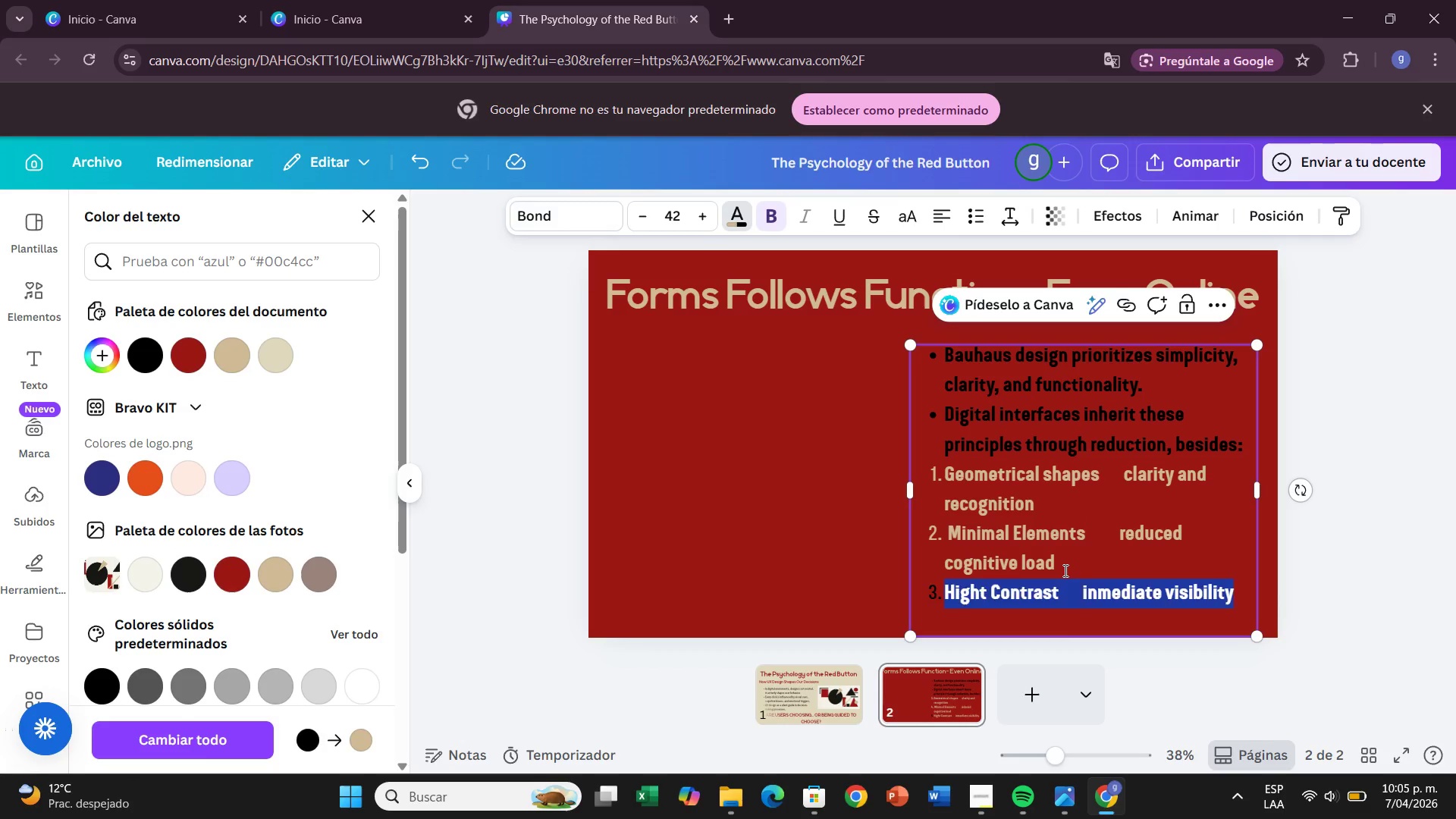 
left_click_drag(start_coordinate=[1064, 570], to_coordinate=[930, 598])
 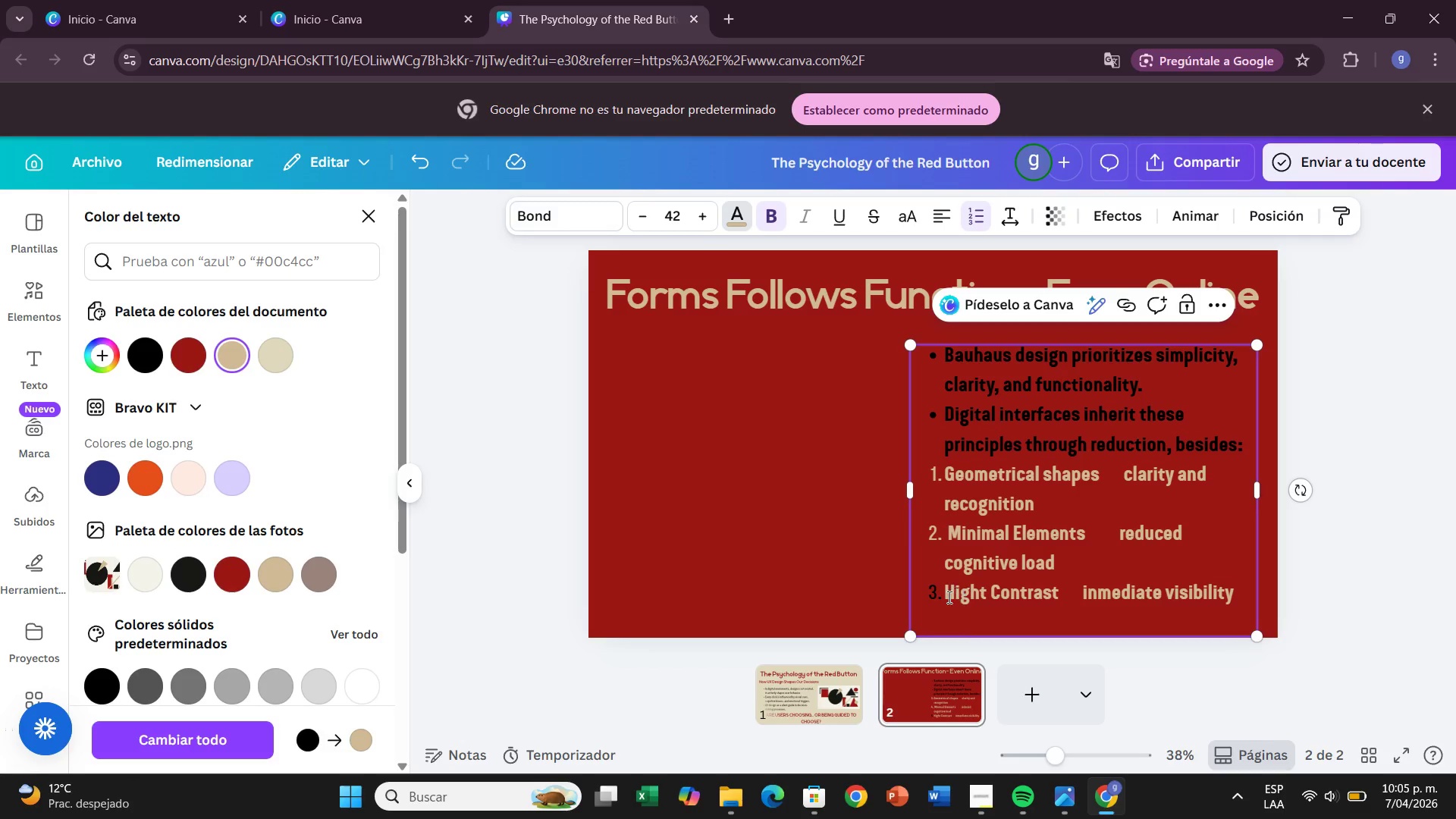 
left_click([946, 597])
 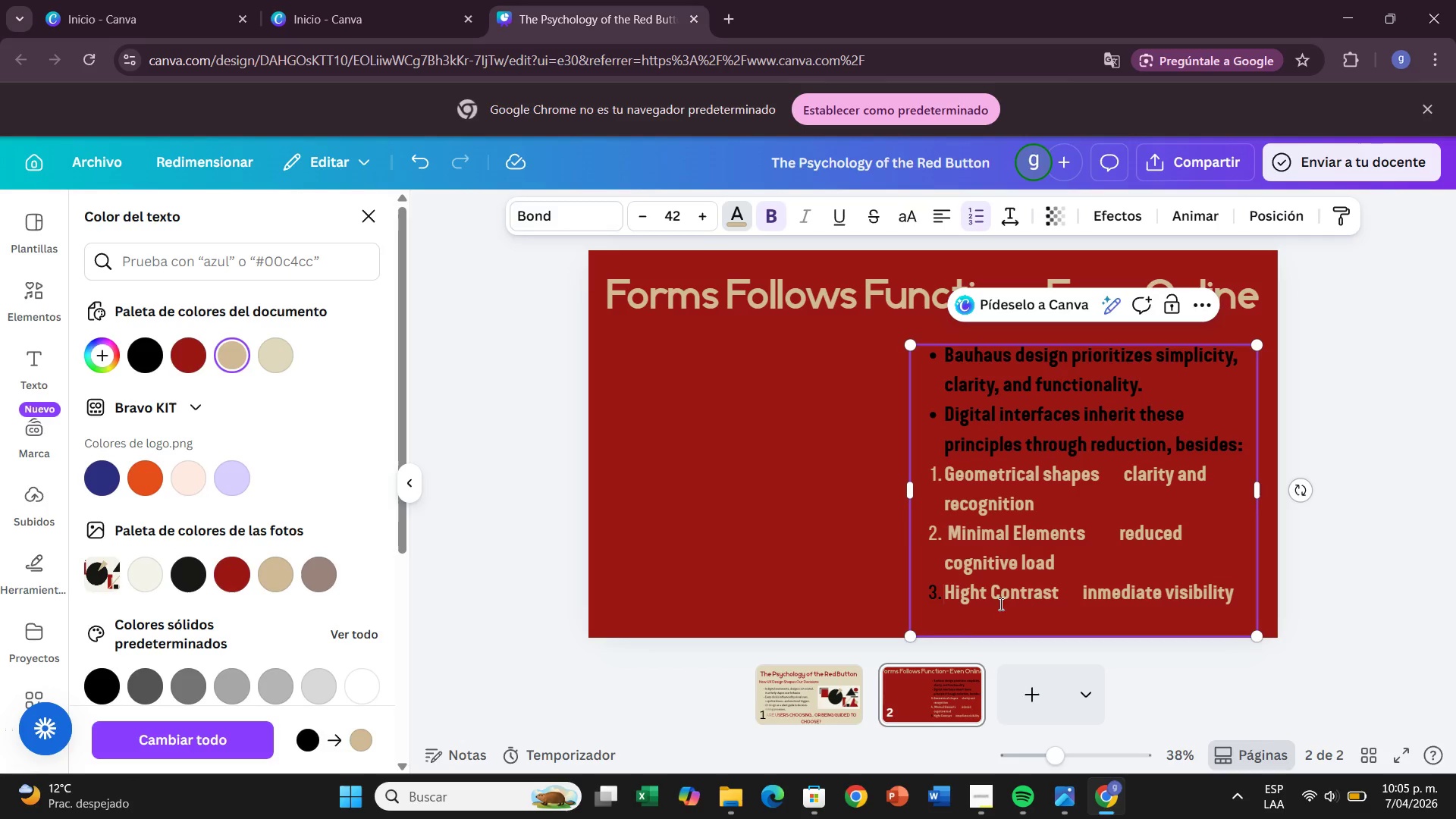 
left_click([987, 598])
 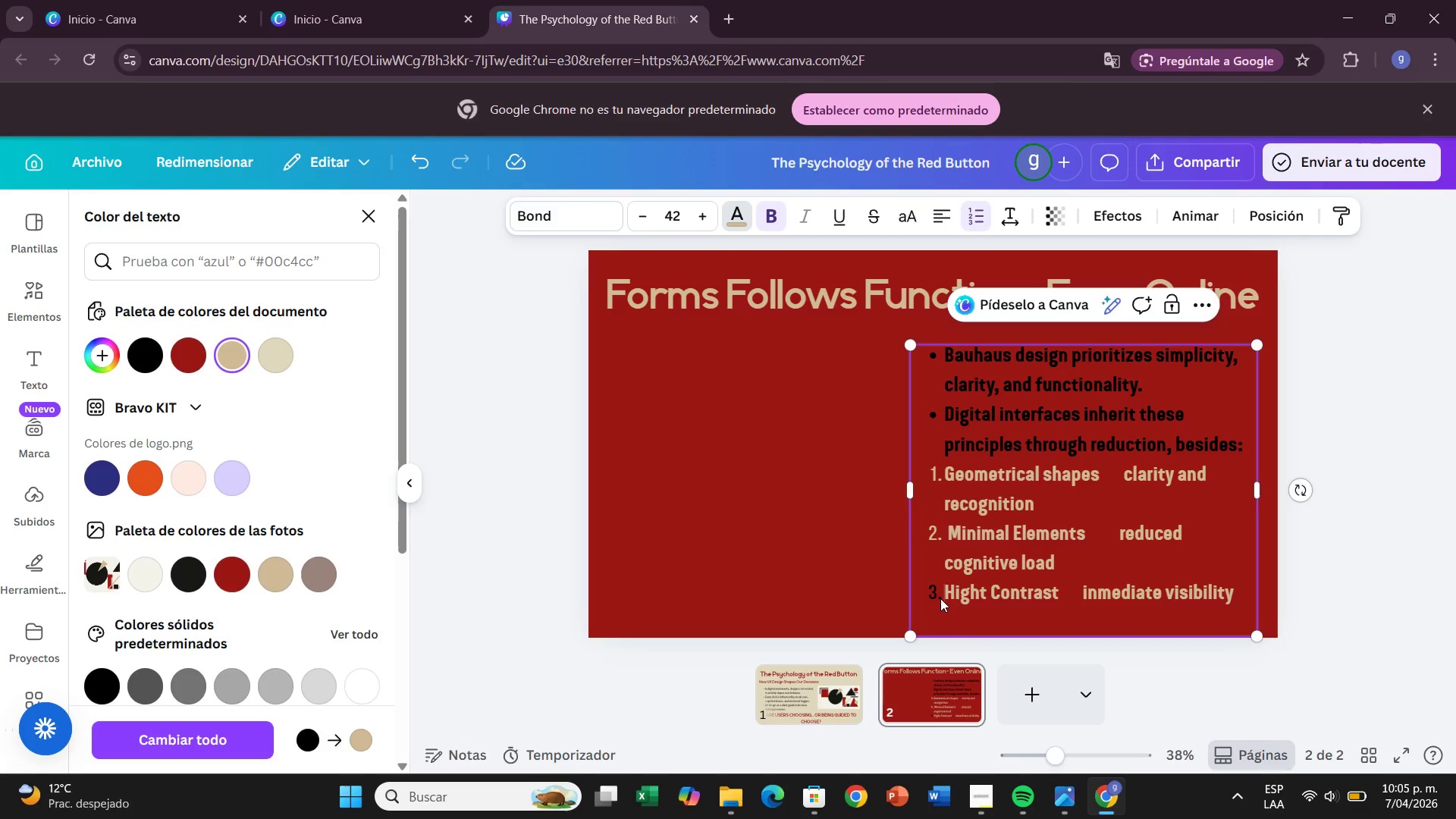 
left_click_drag(start_coordinate=[940, 598], to_coordinate=[928, 594])
 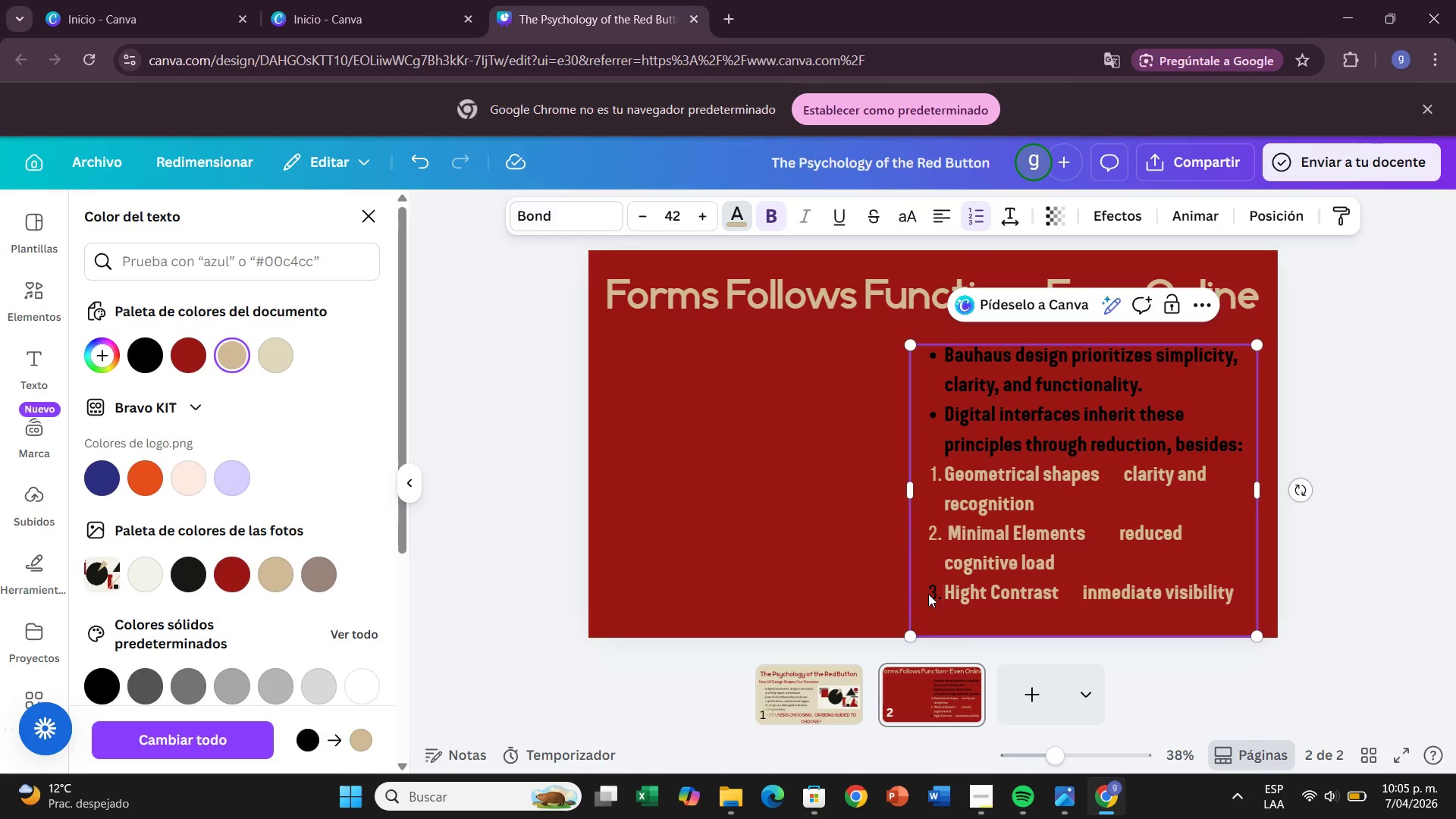 
key(ArrowLeft)
 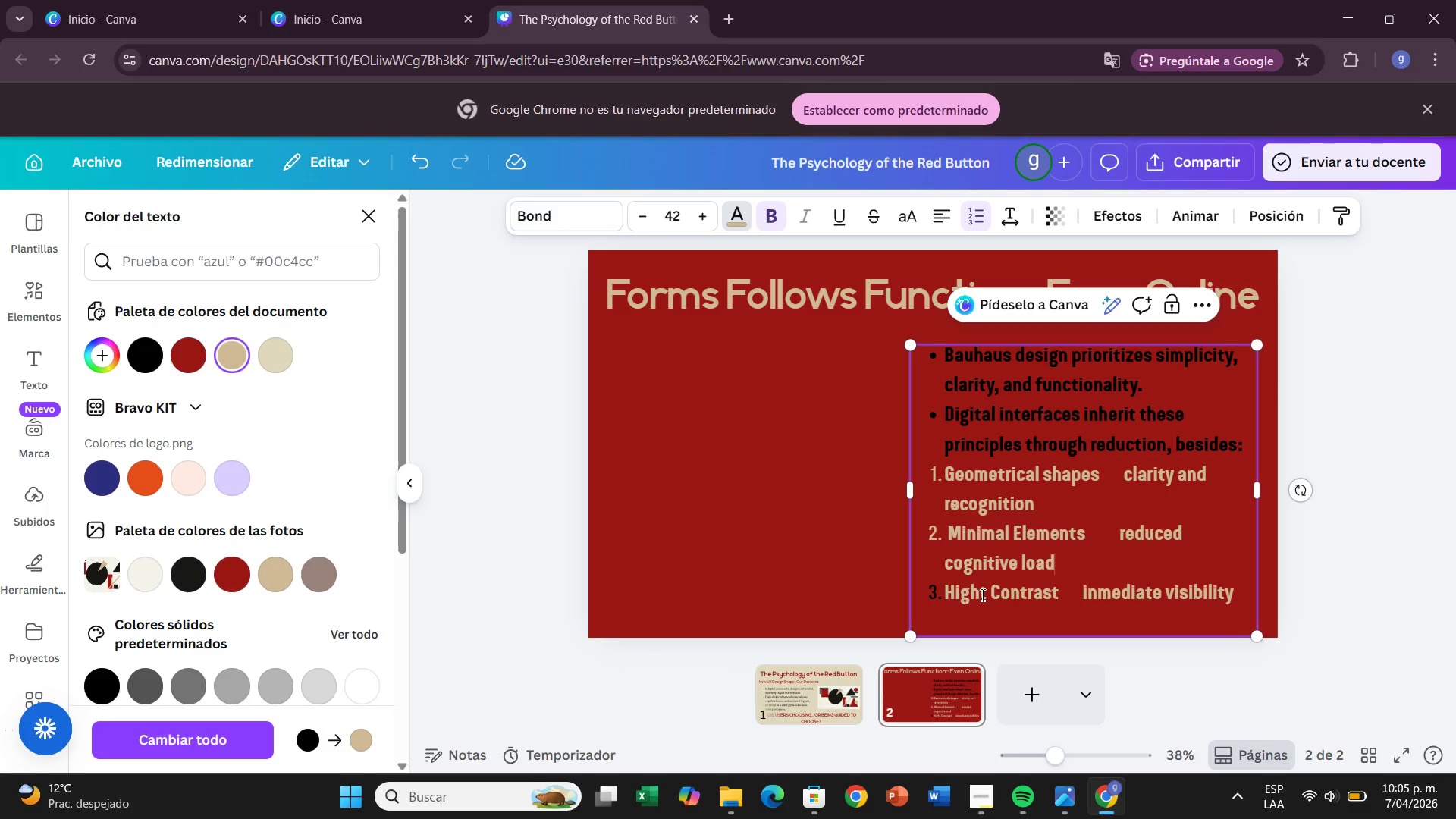 
key(ArrowLeft)
 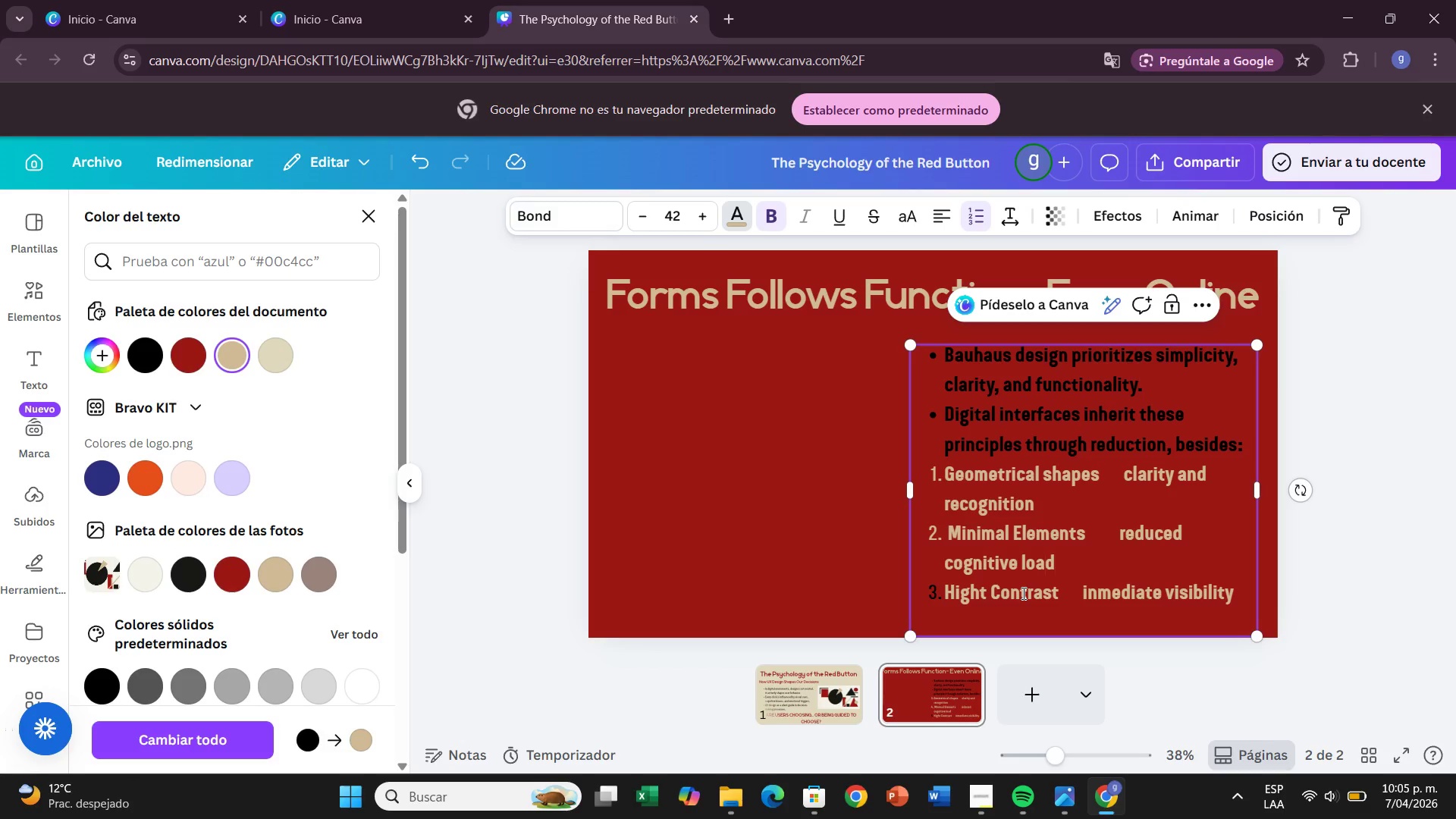 
key(Backspace)
 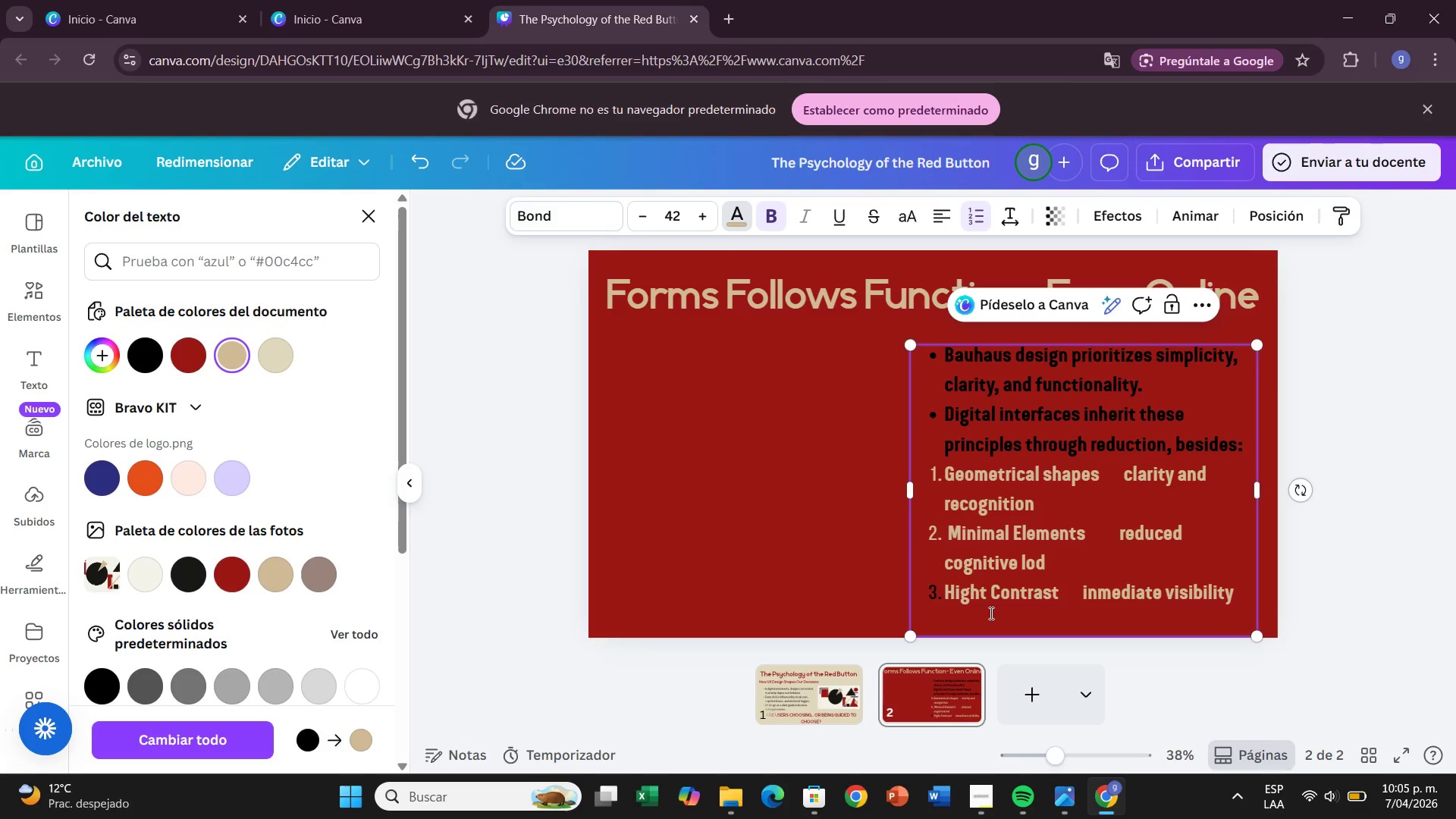 
key(A)
 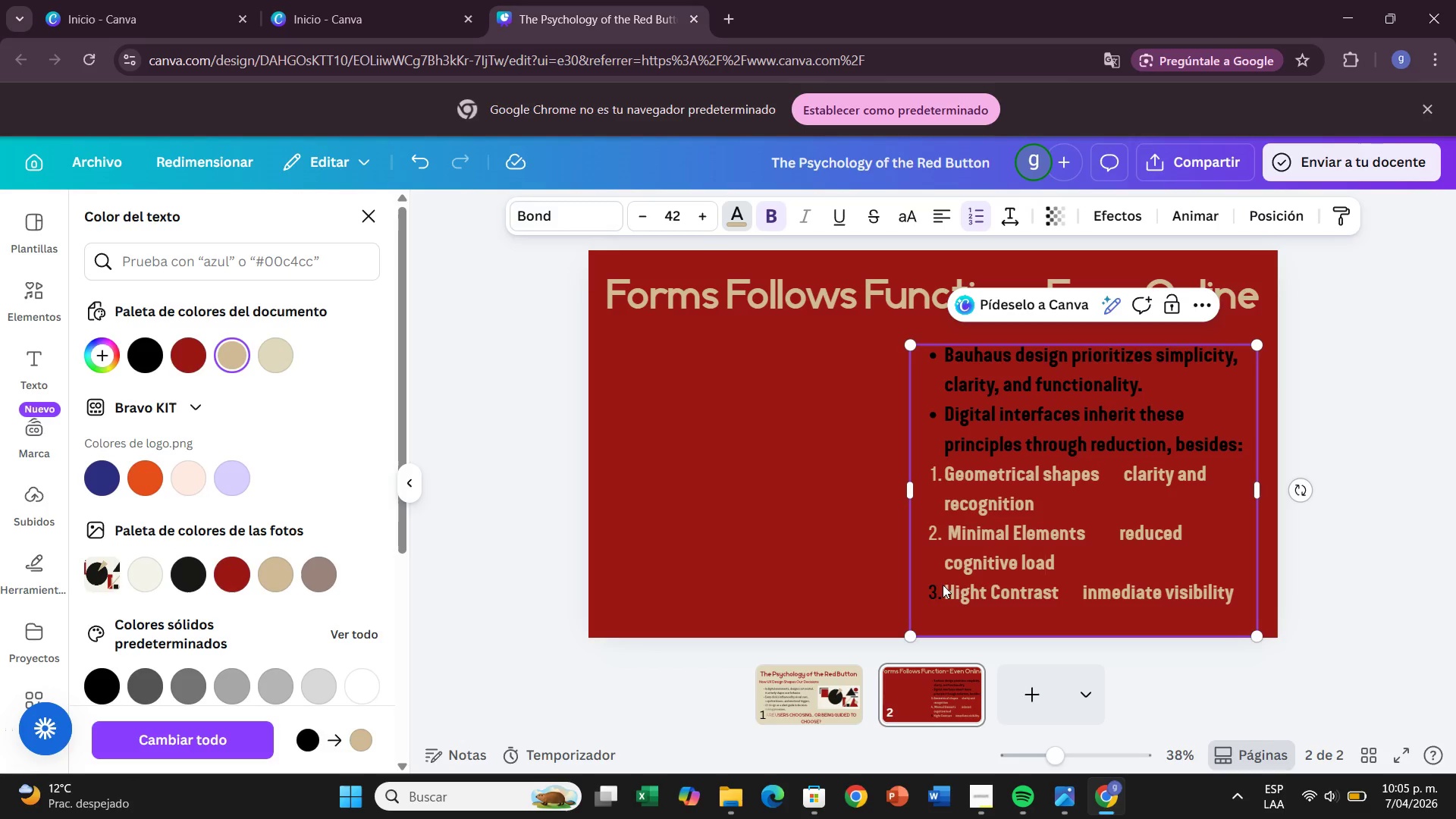 
left_click([943, 585])
 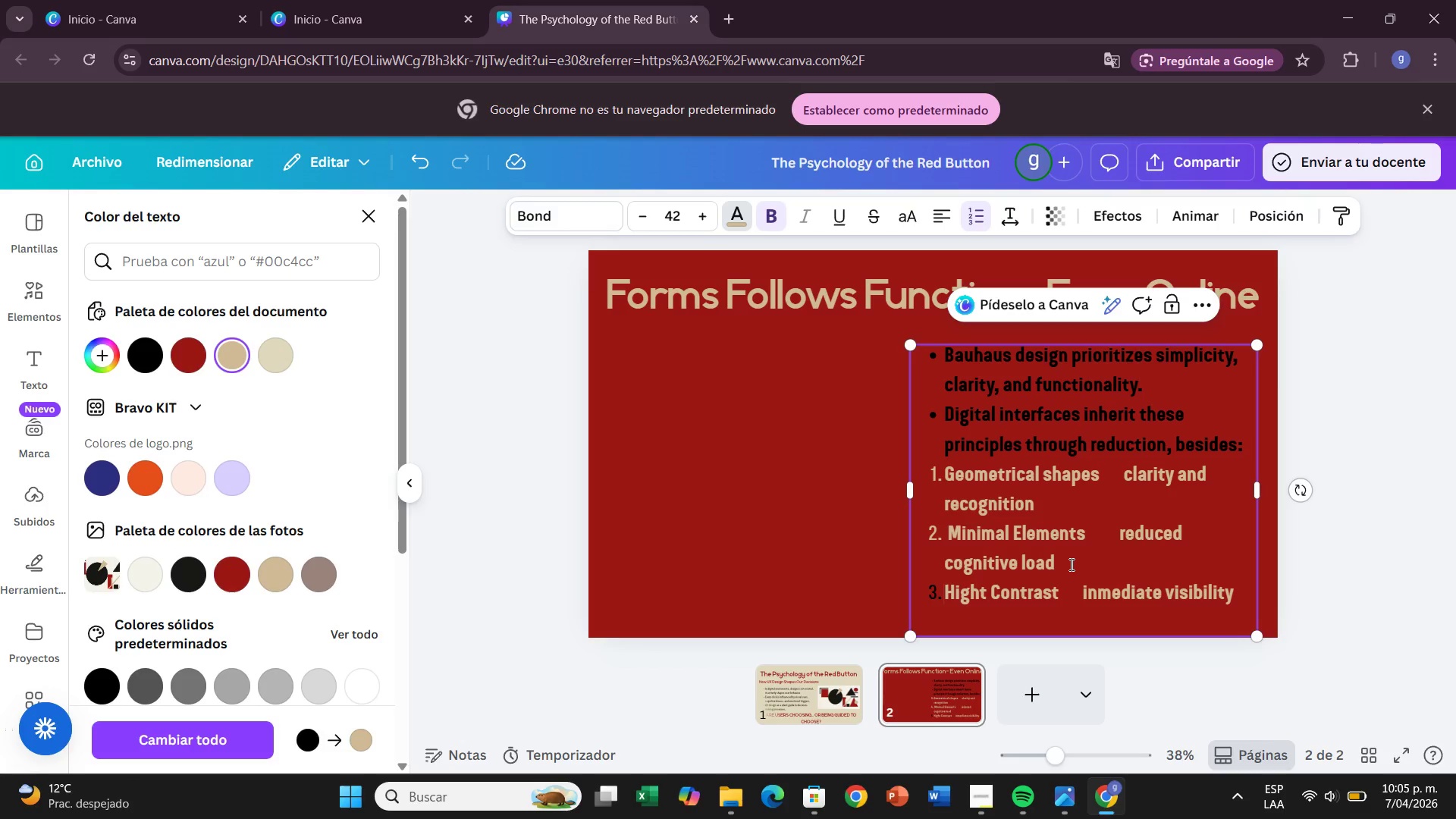 
left_click_drag(start_coordinate=[1070, 564], to_coordinate=[932, 600])
 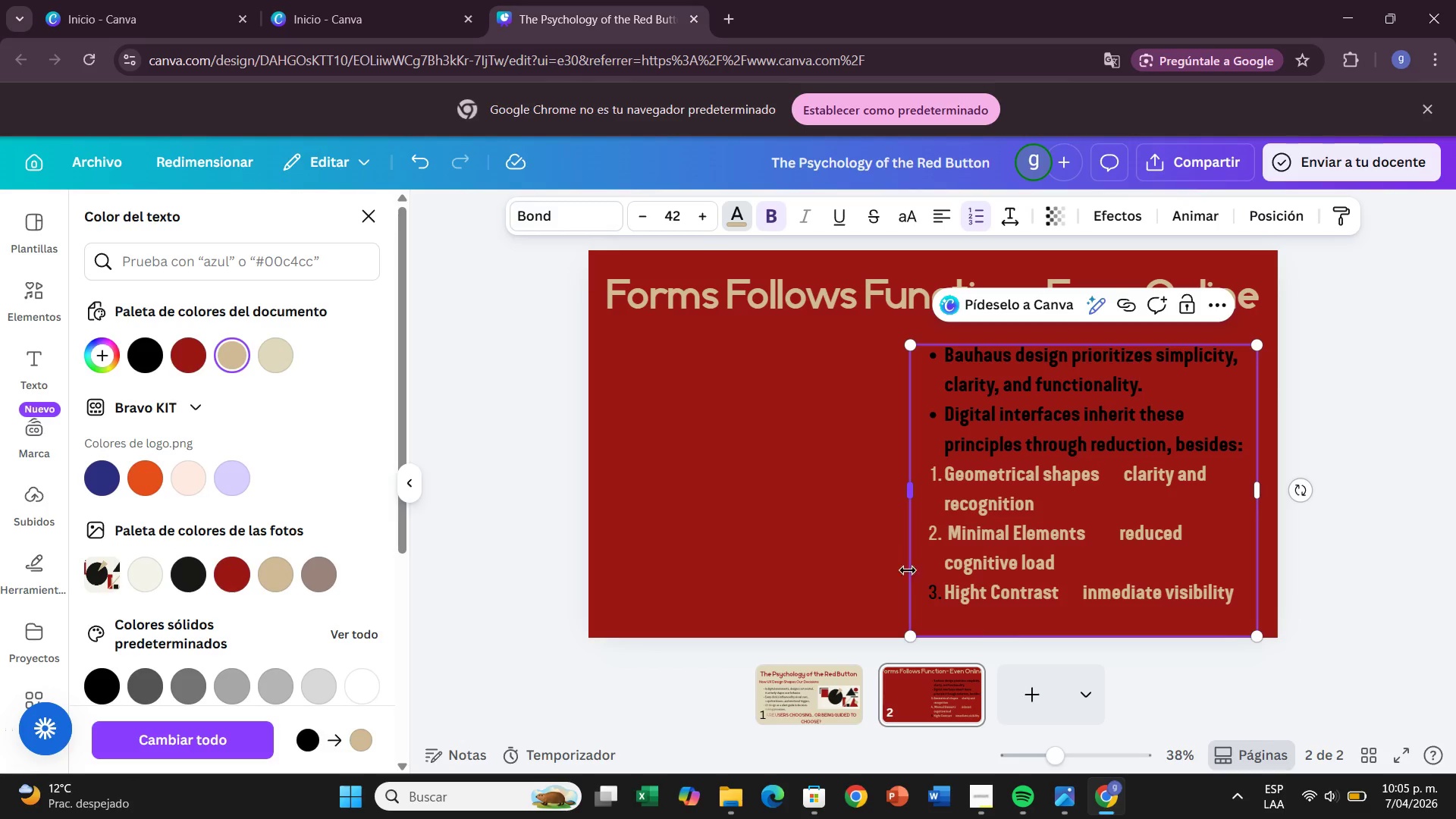 
left_click([928, 591])
 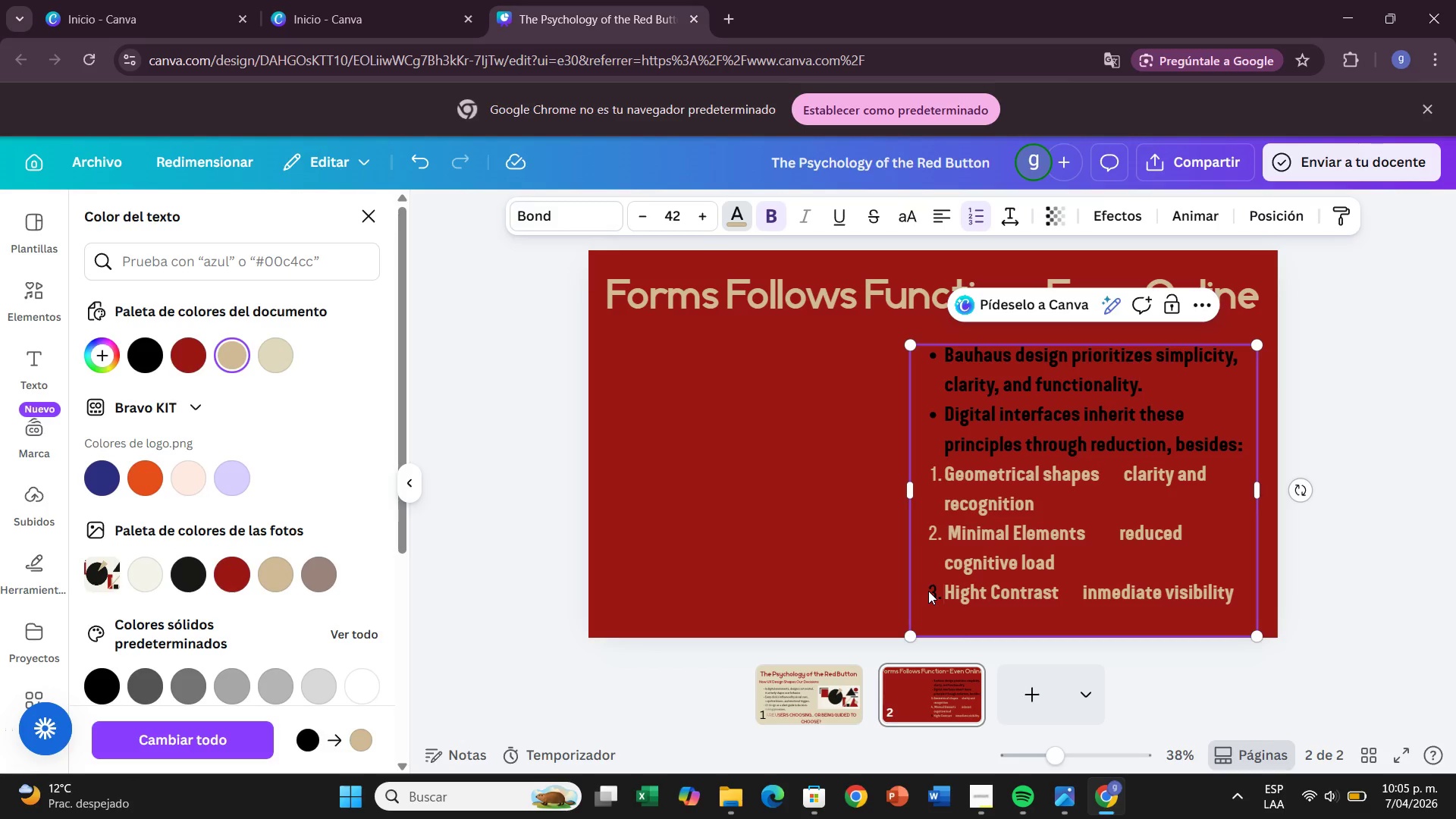 
left_click_drag(start_coordinate=[928, 591], to_coordinate=[948, 591])
 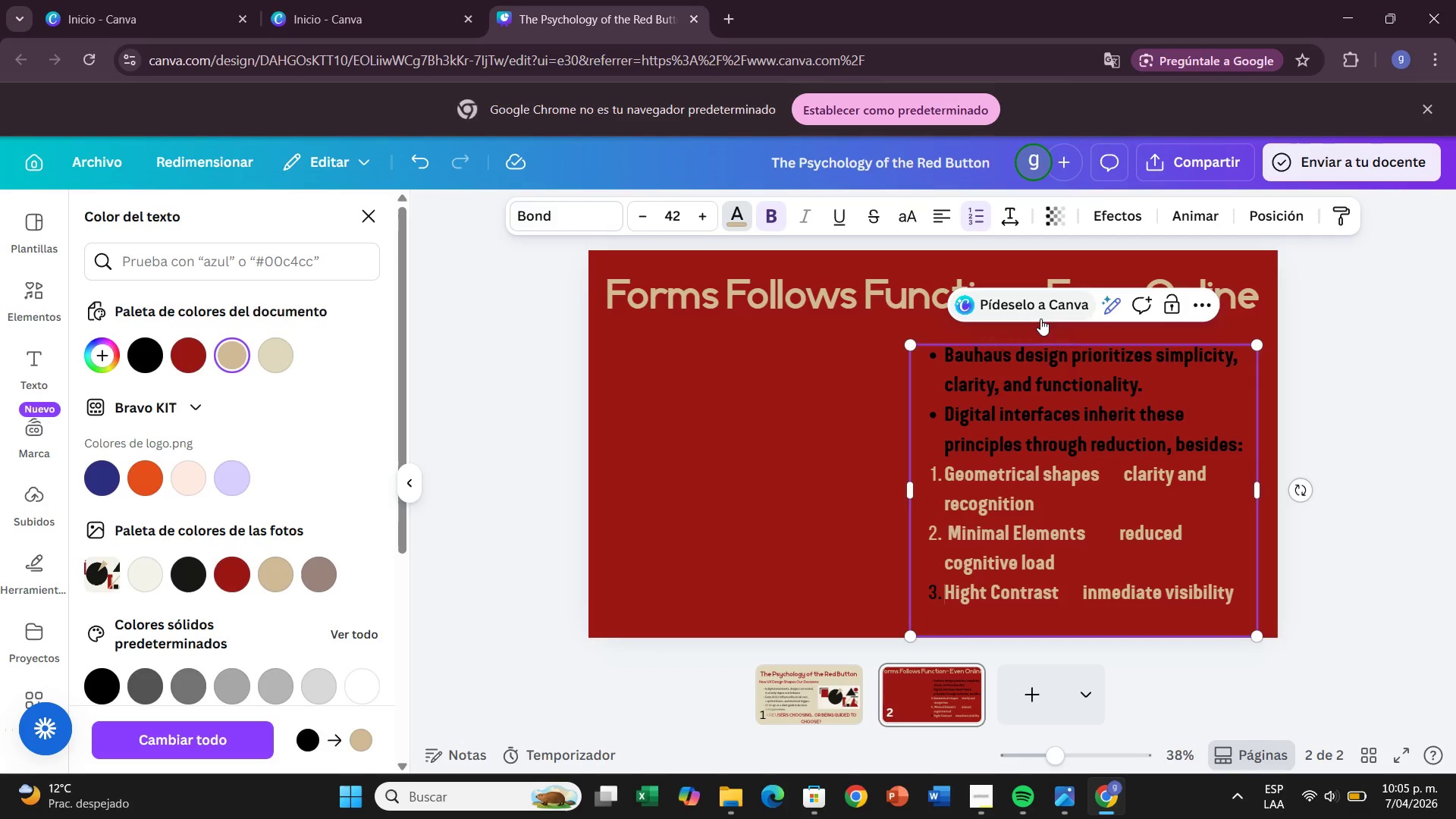 
left_click([1042, 312])
 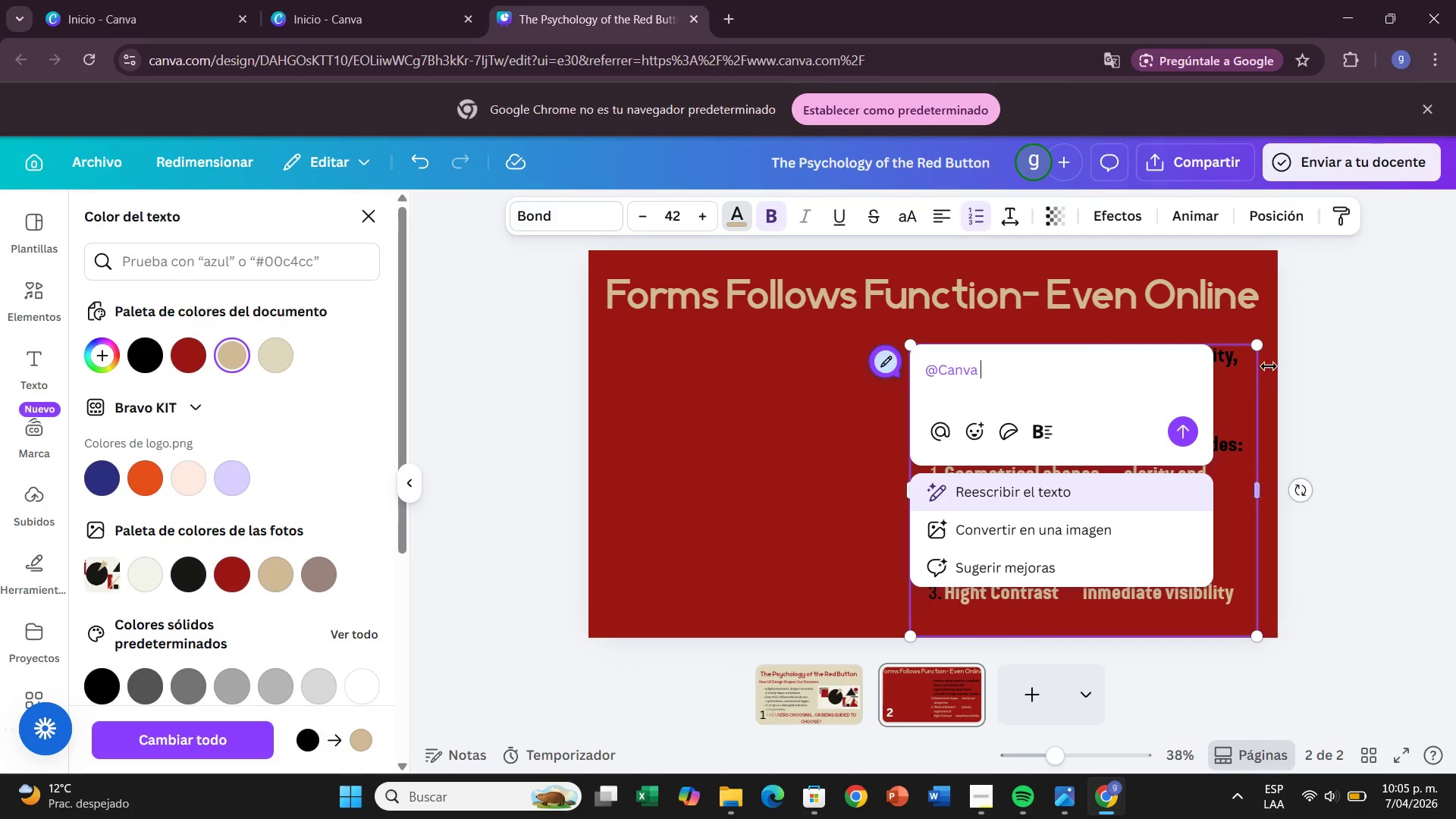 
wait(10.11)
 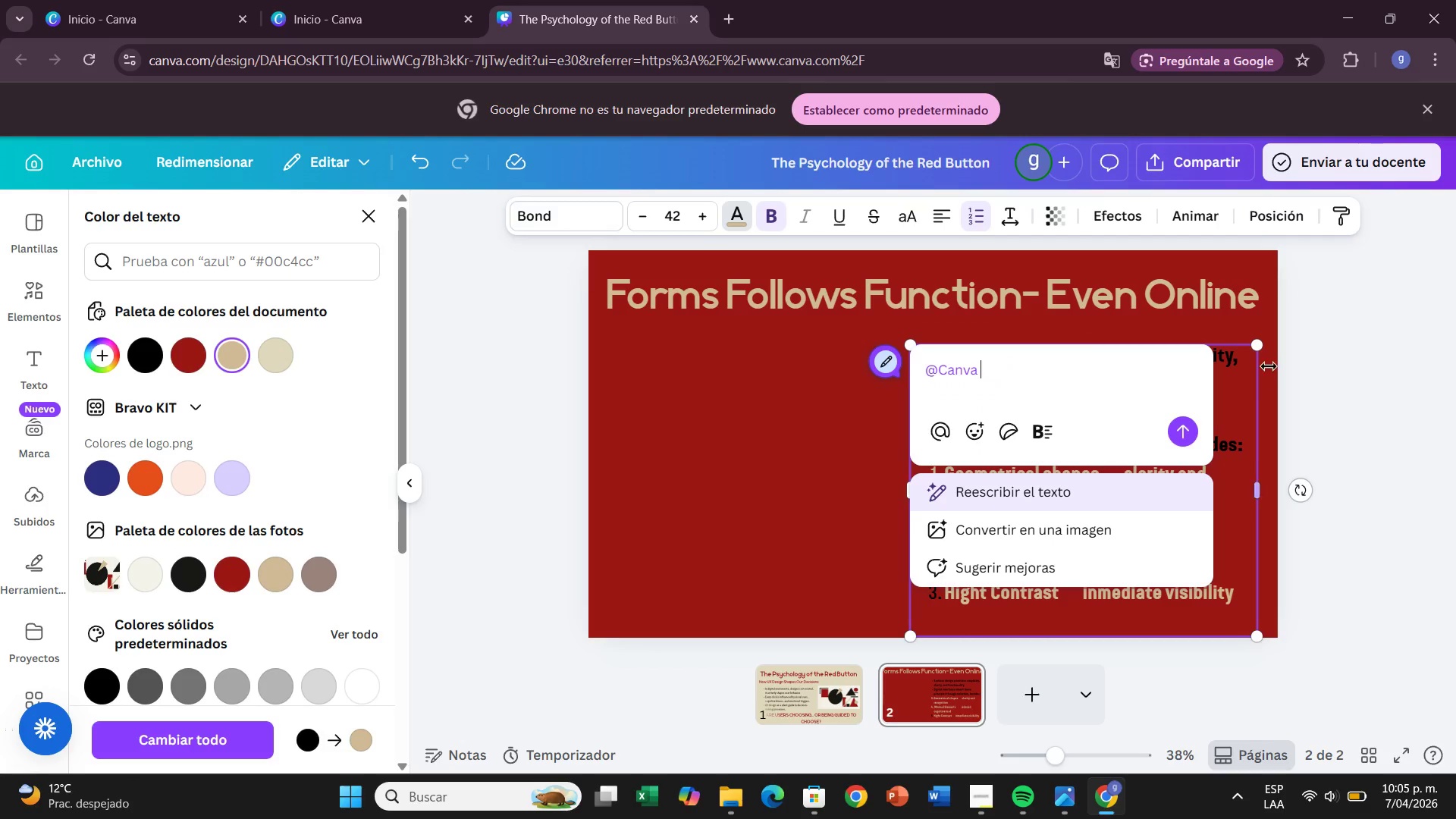 
left_click([1363, 320])
 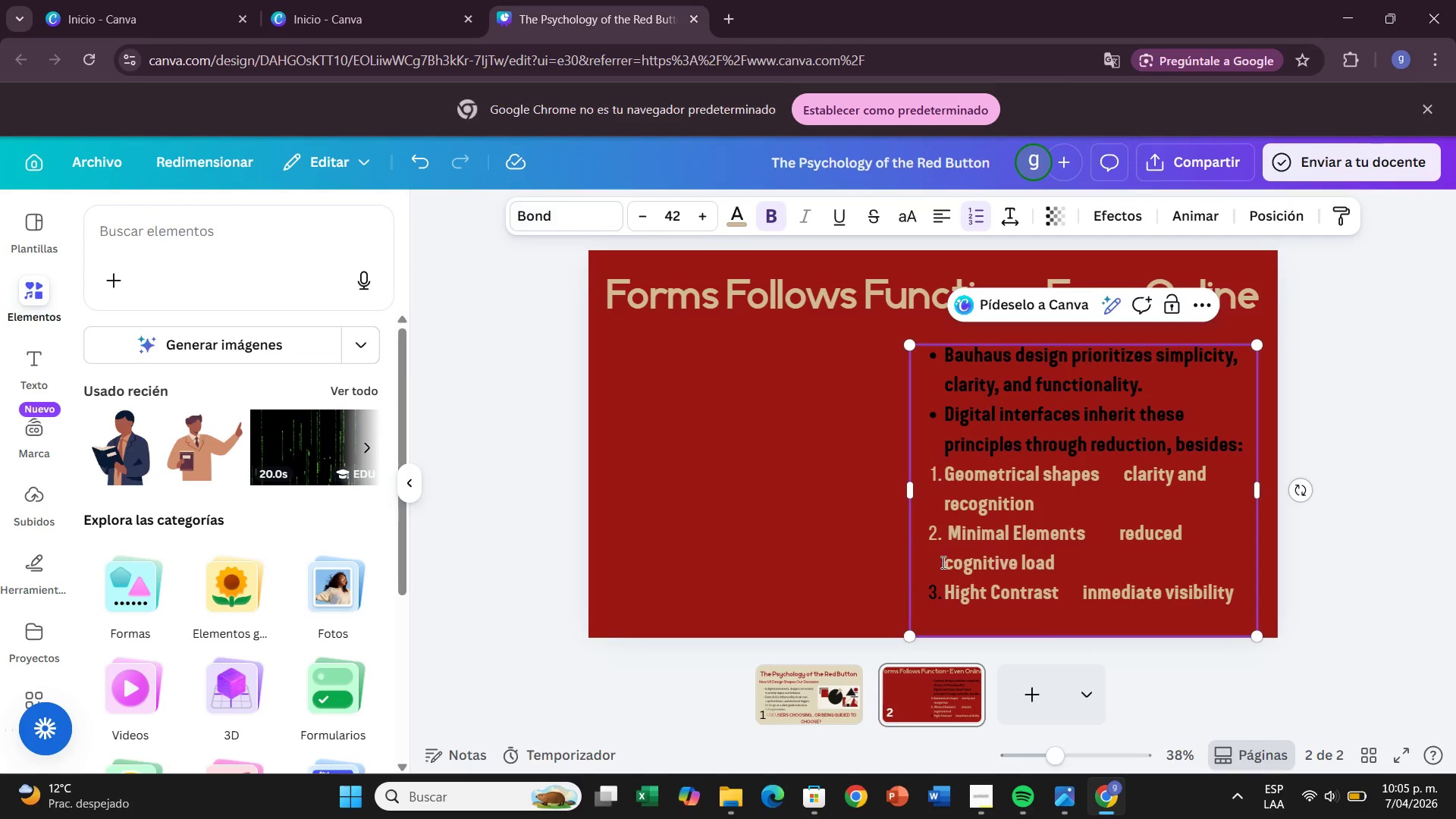 
left_click_drag(start_coordinate=[910, 643], to_coordinate=[942, 604])
 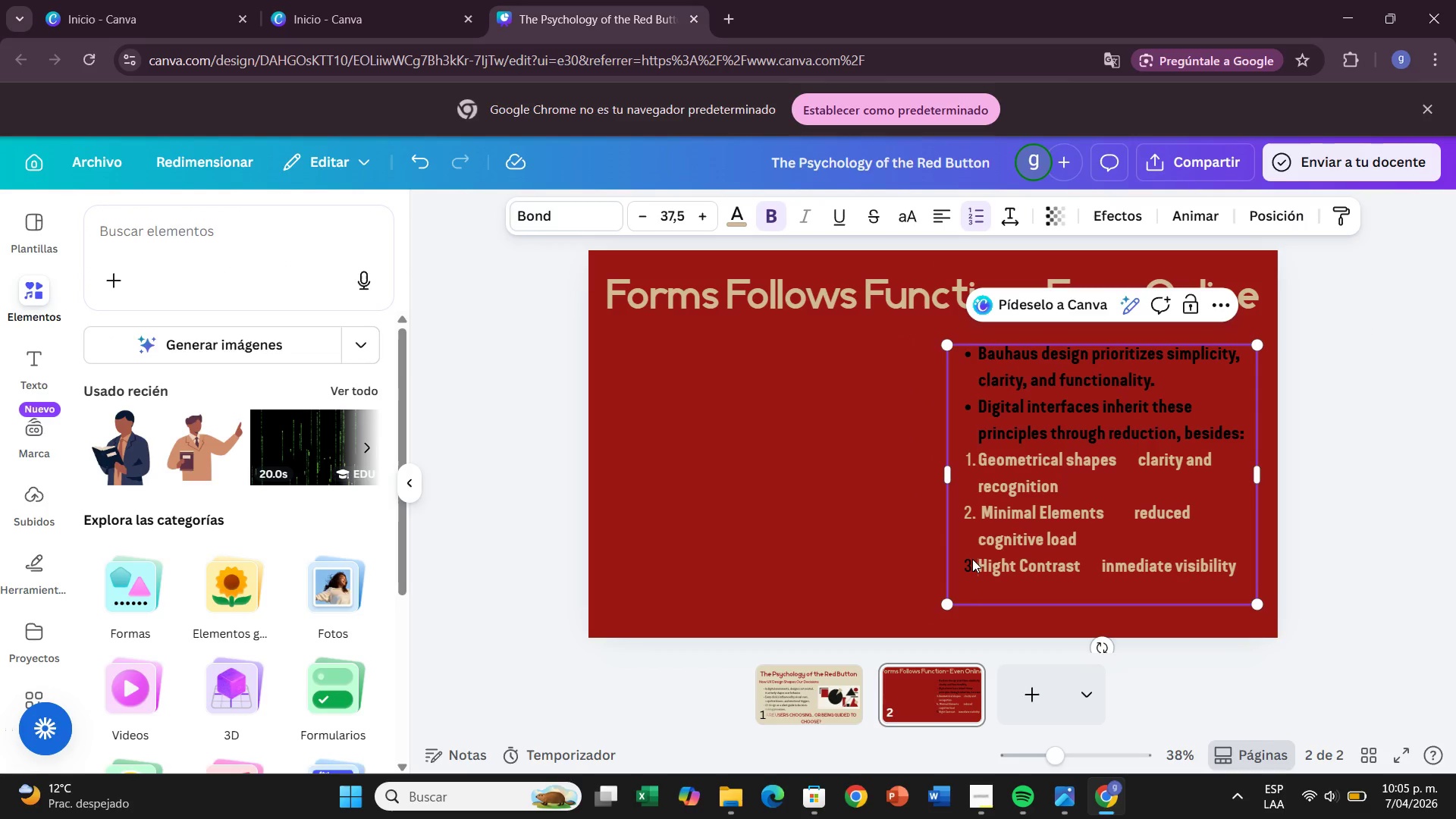 
double_click([972, 559])
 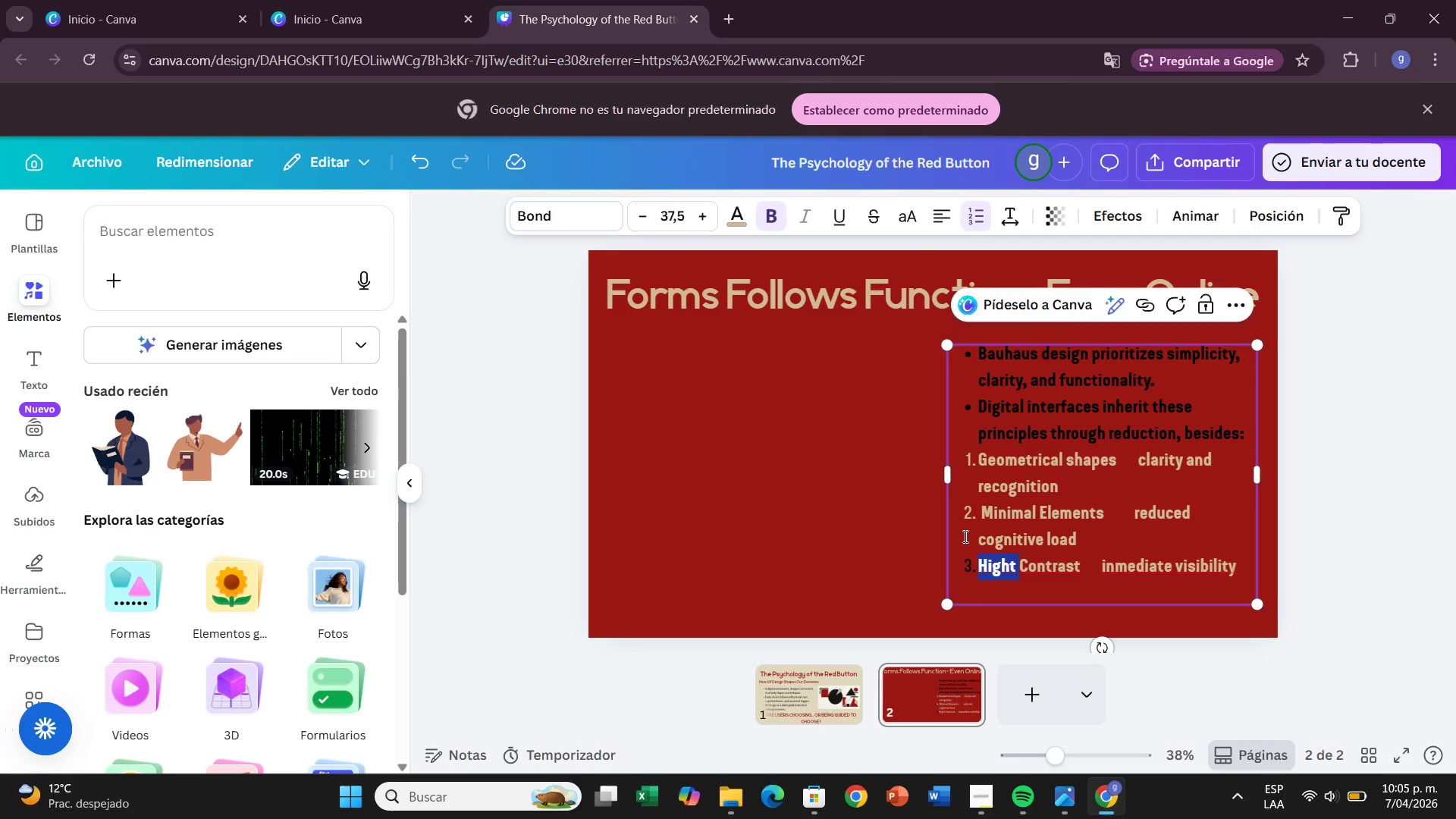 
left_click([964, 536])
 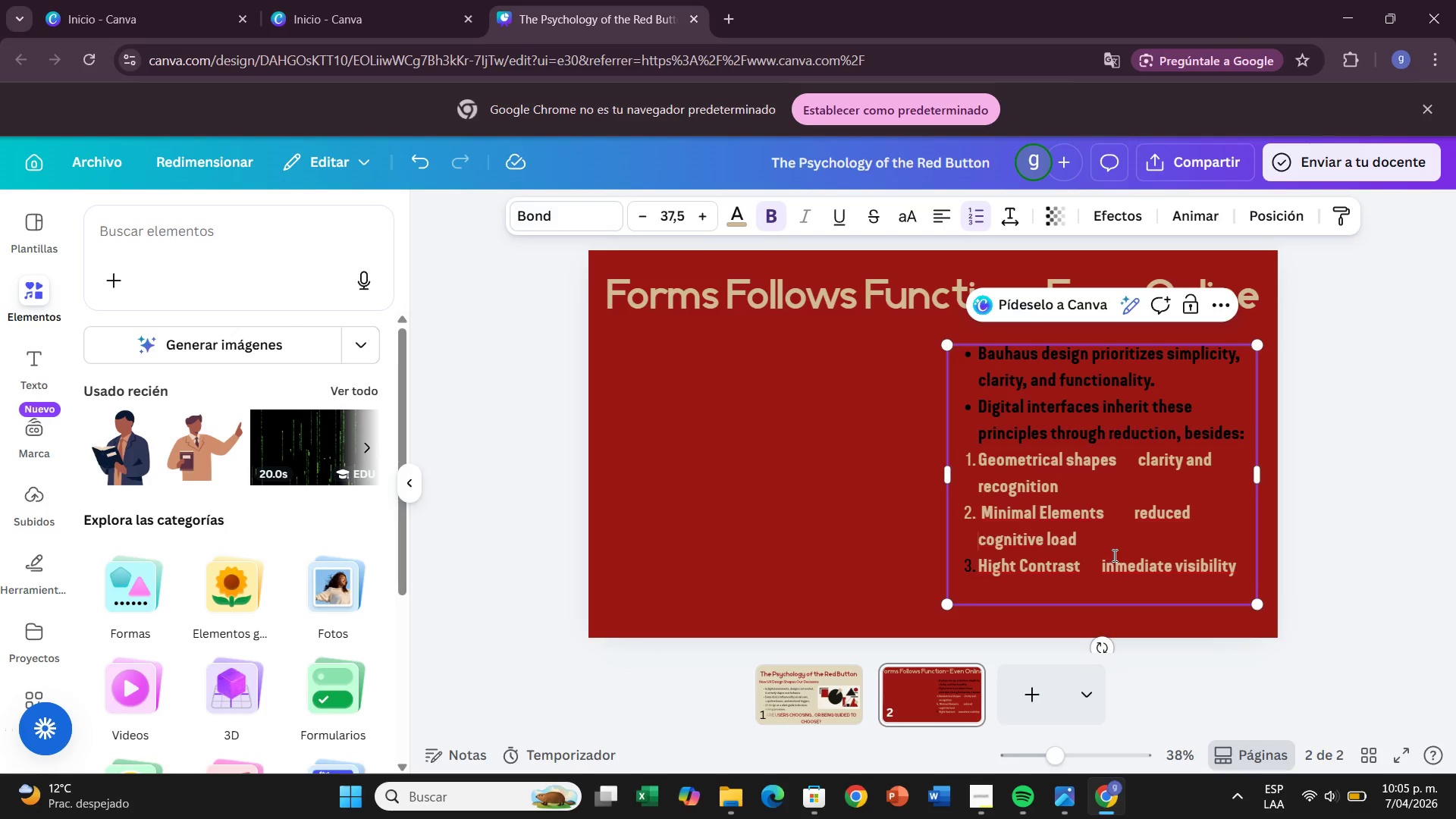 
left_click([1106, 551])
 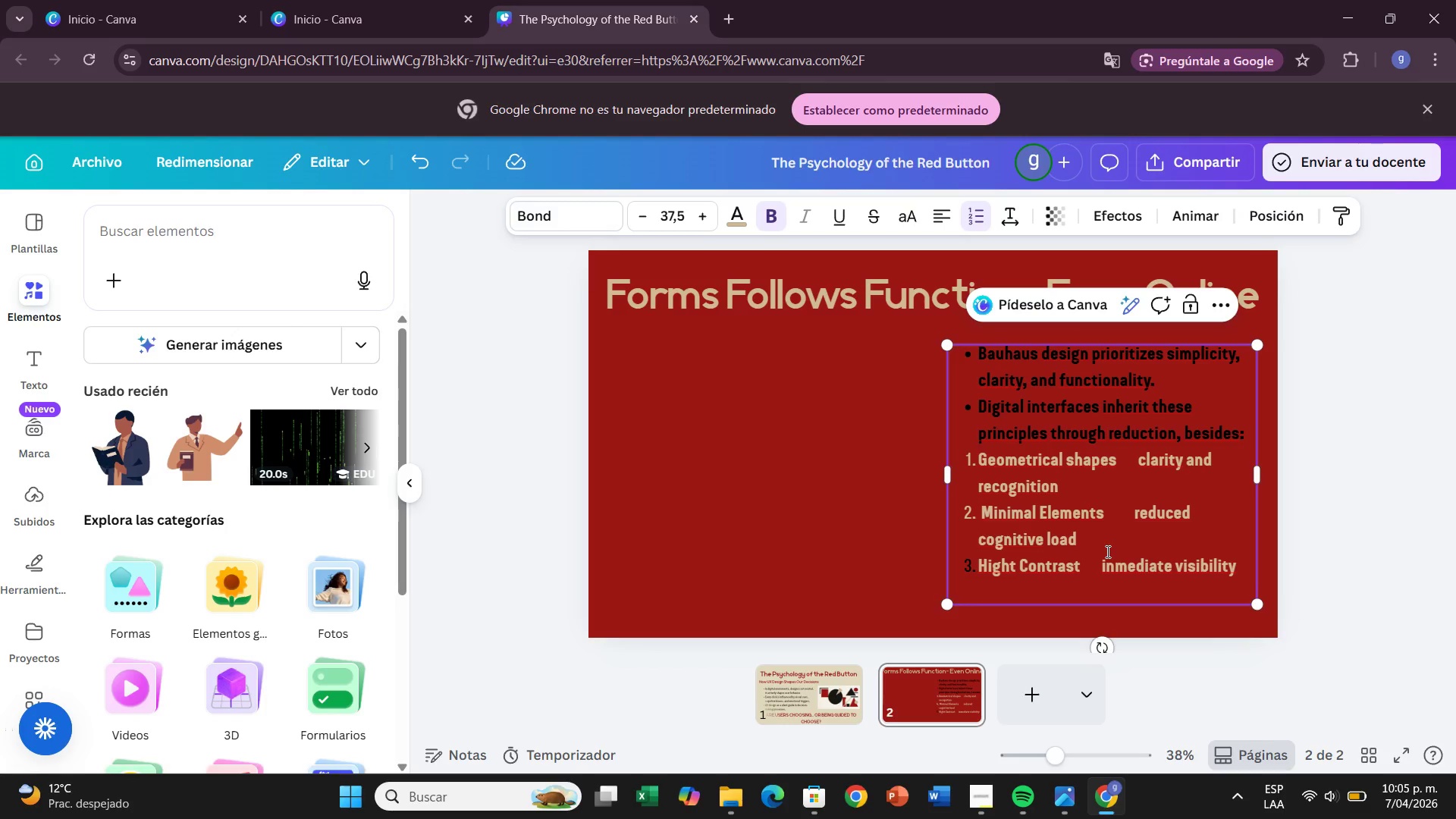 
key(Enter)
 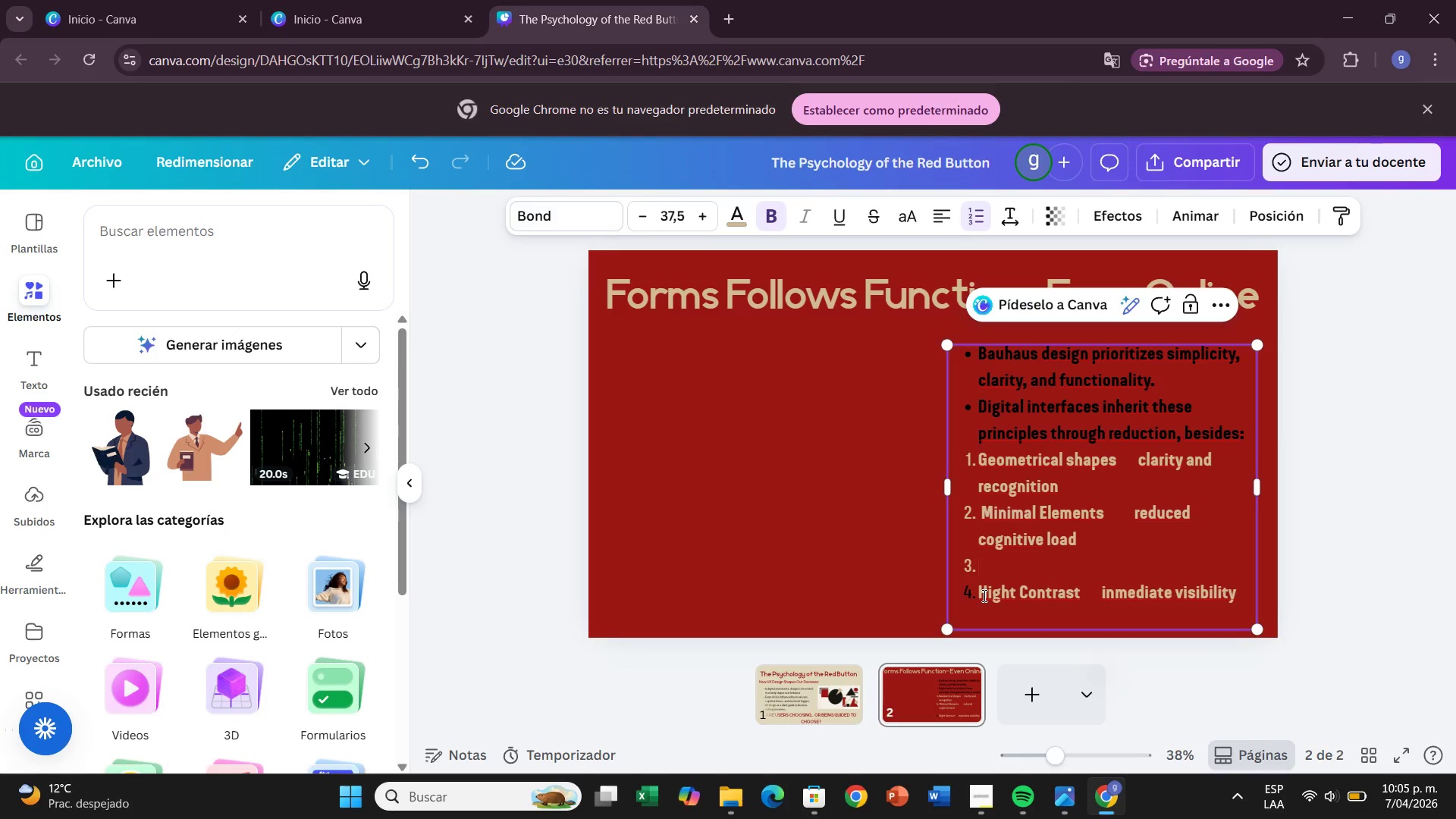 
left_click_drag(start_coordinate=[978, 598], to_coordinate=[1238, 595])
 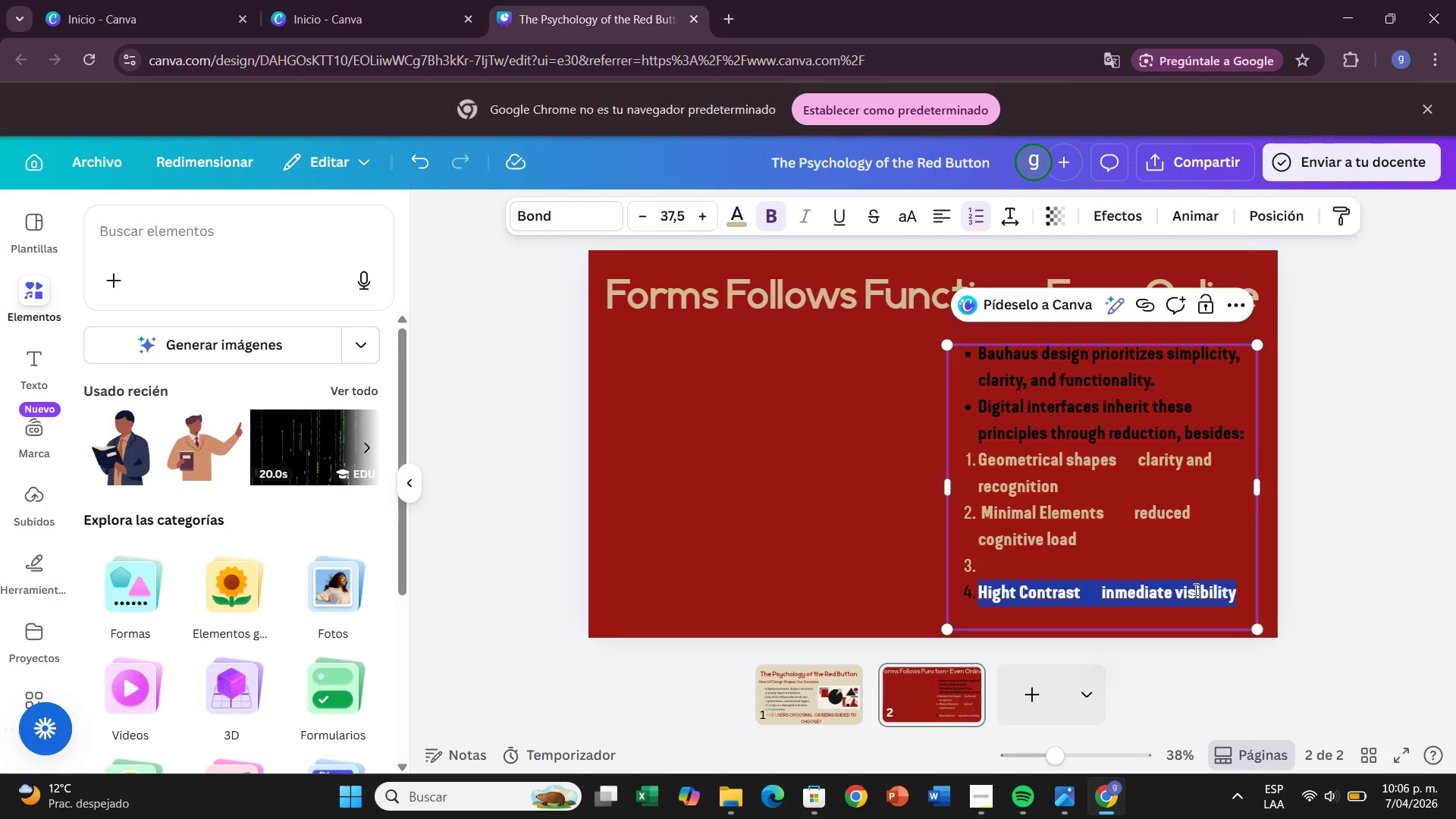 
right_click([1194, 588])
 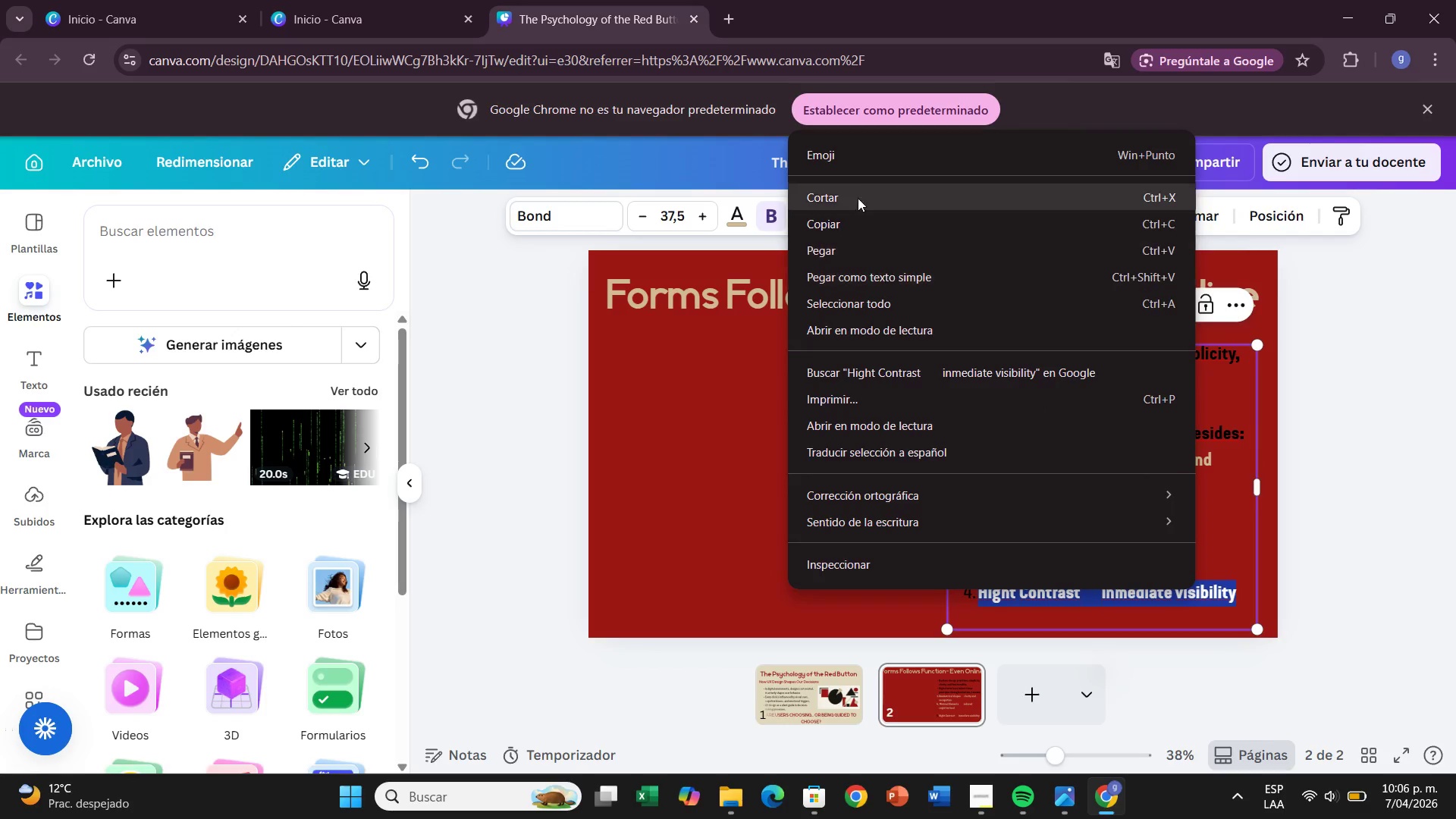 
left_click([856, 187])
 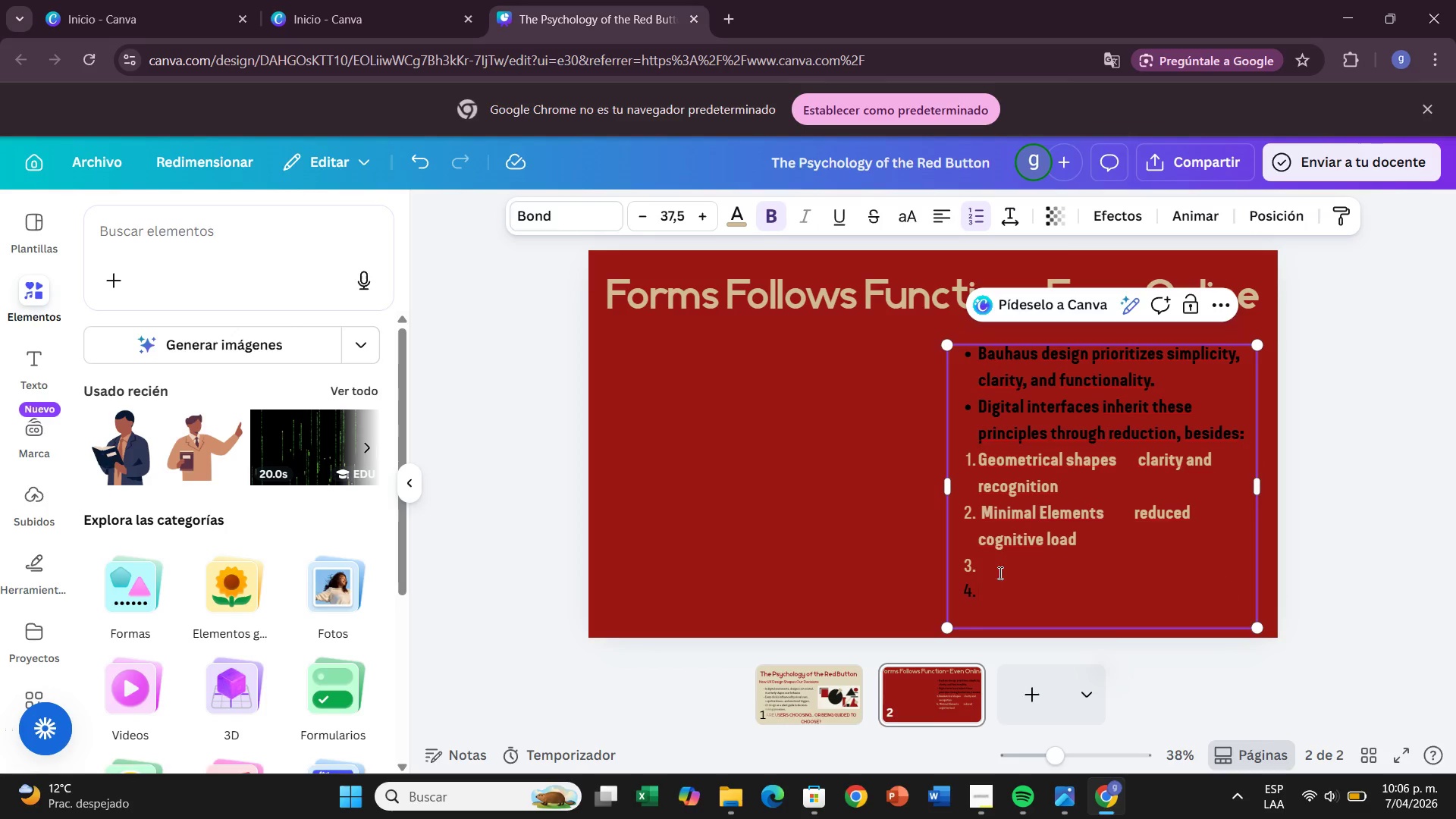 
left_click([1003, 566])
 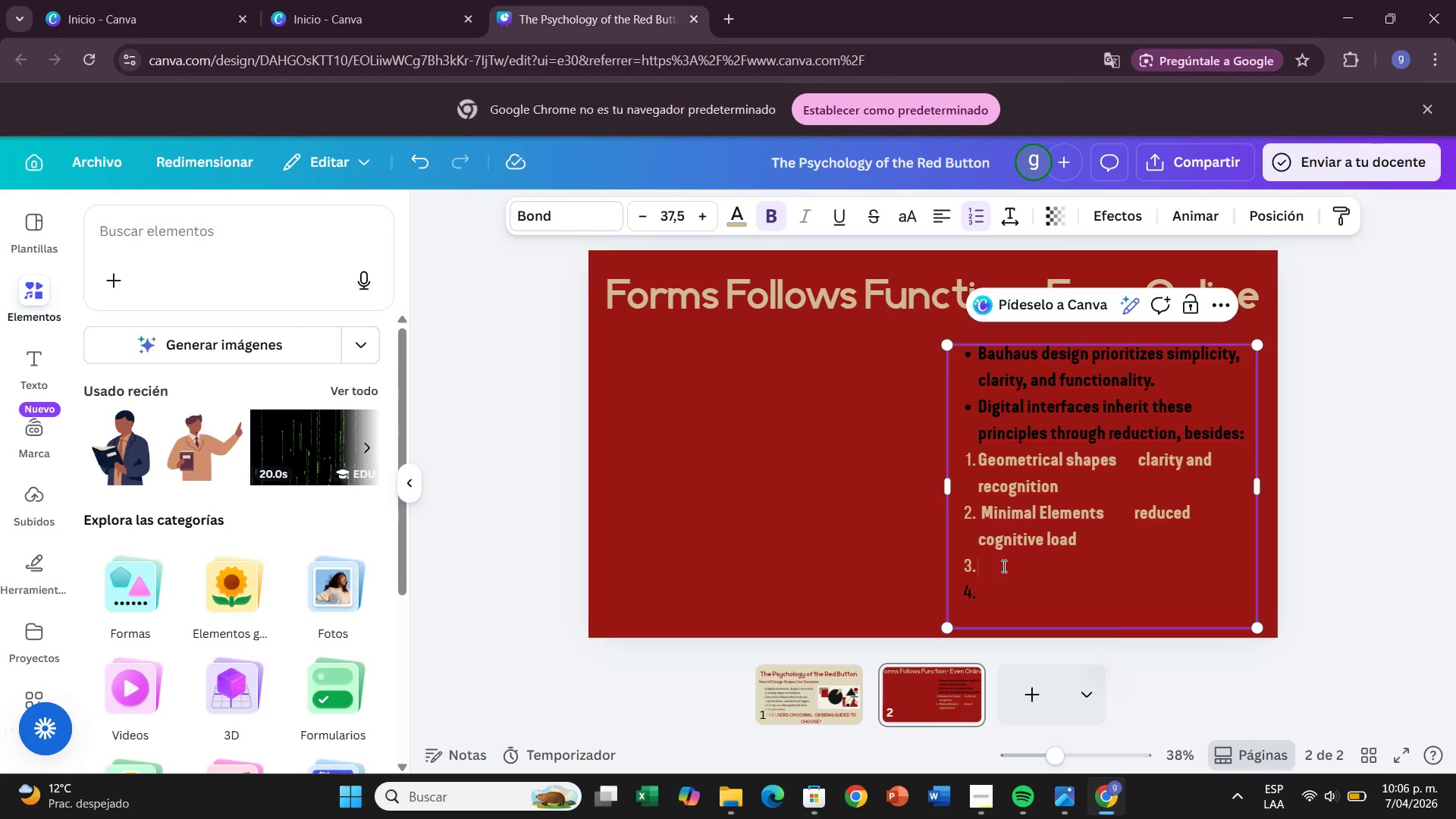 
key(Control+V)
 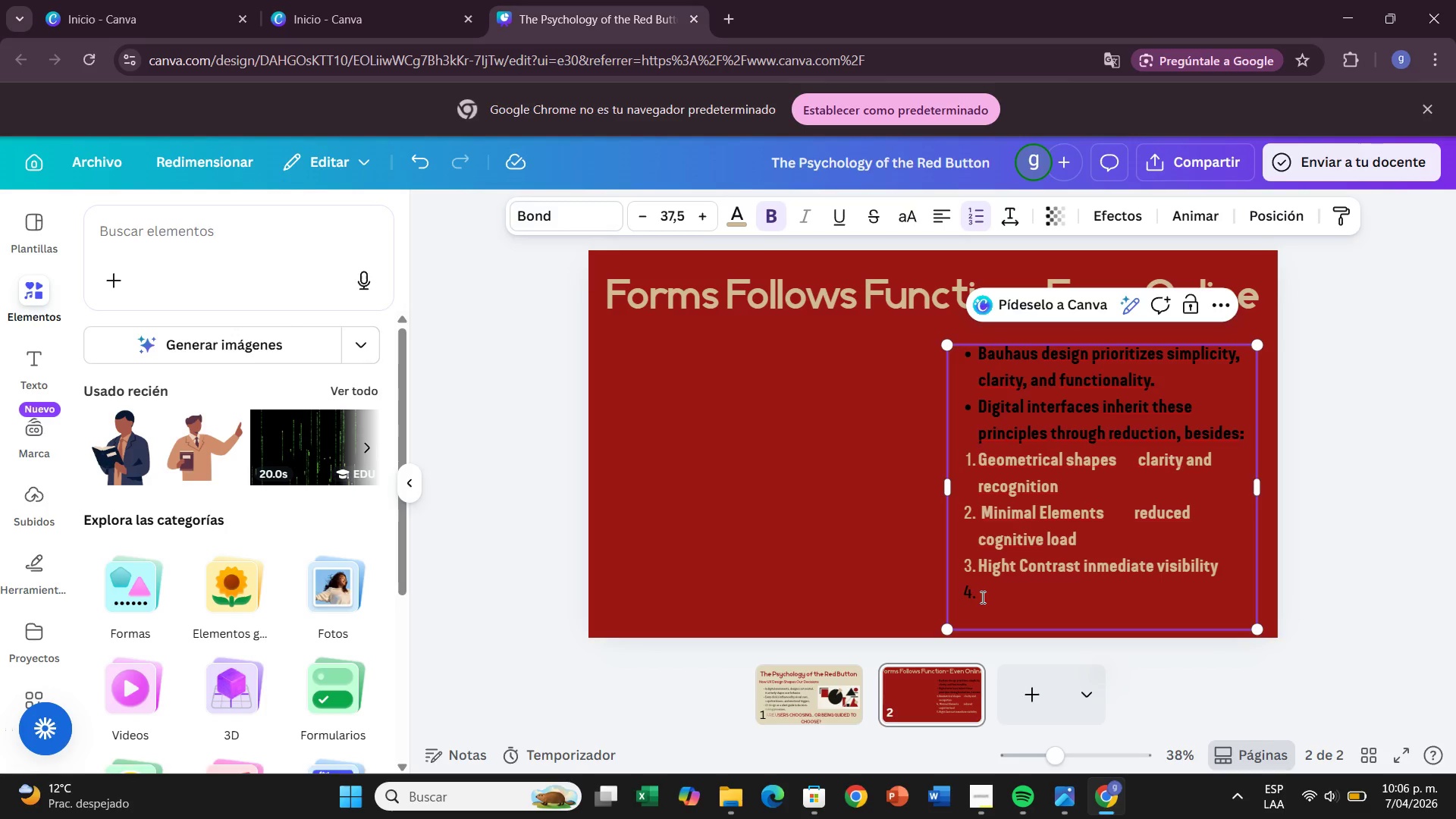 
left_click([981, 597])
 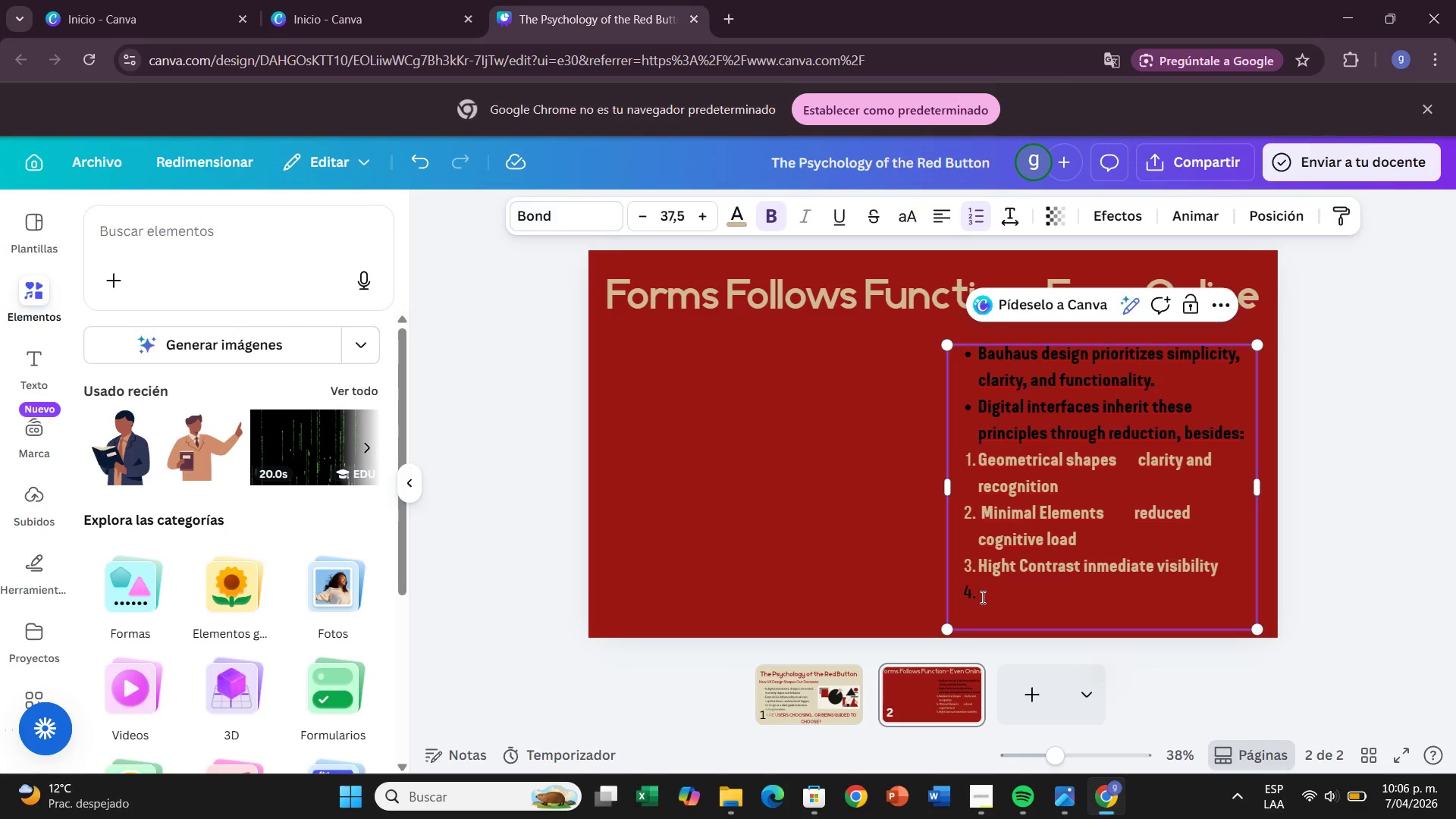 
key(Backspace)
 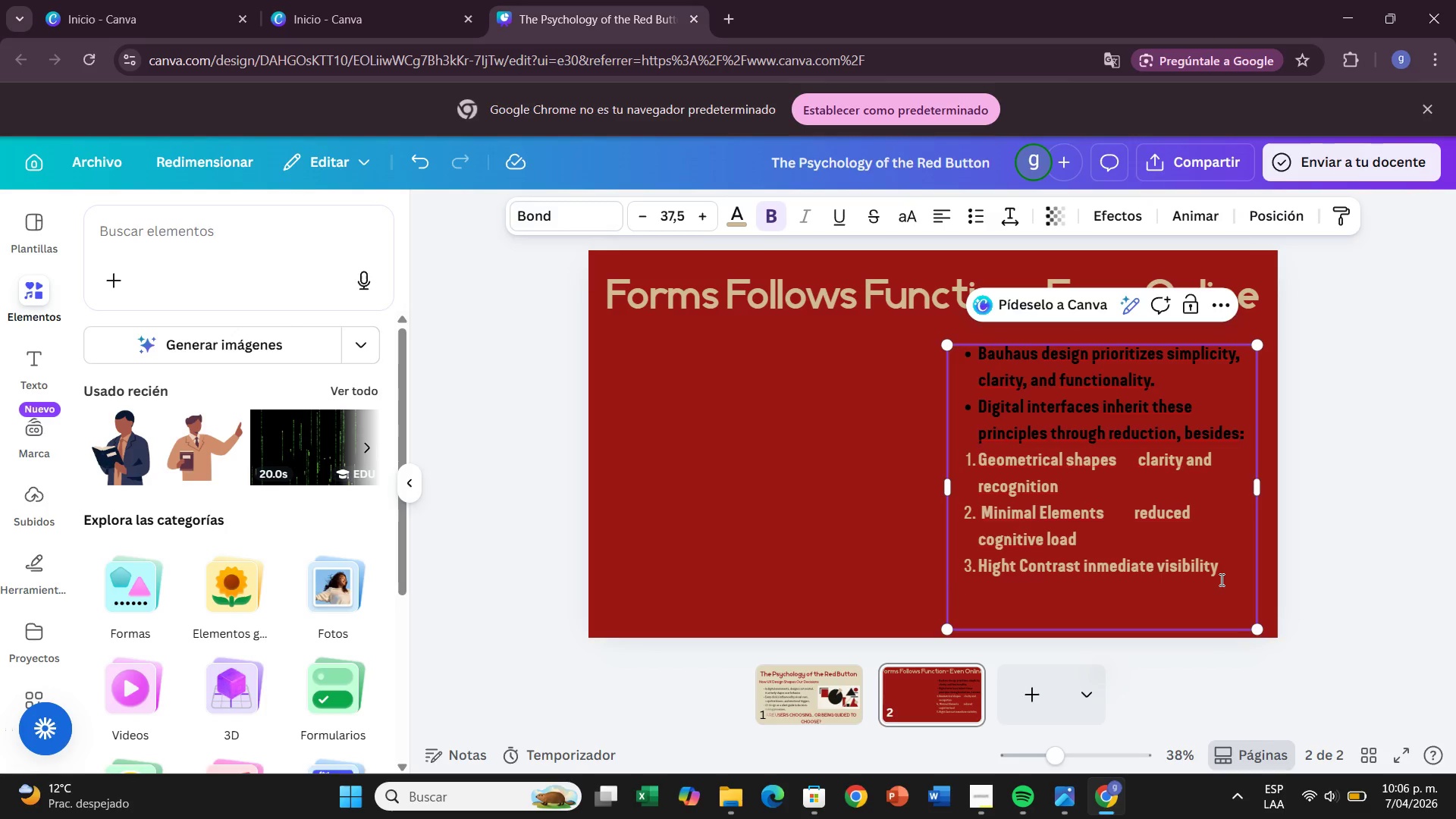 
left_click([1223, 579])
 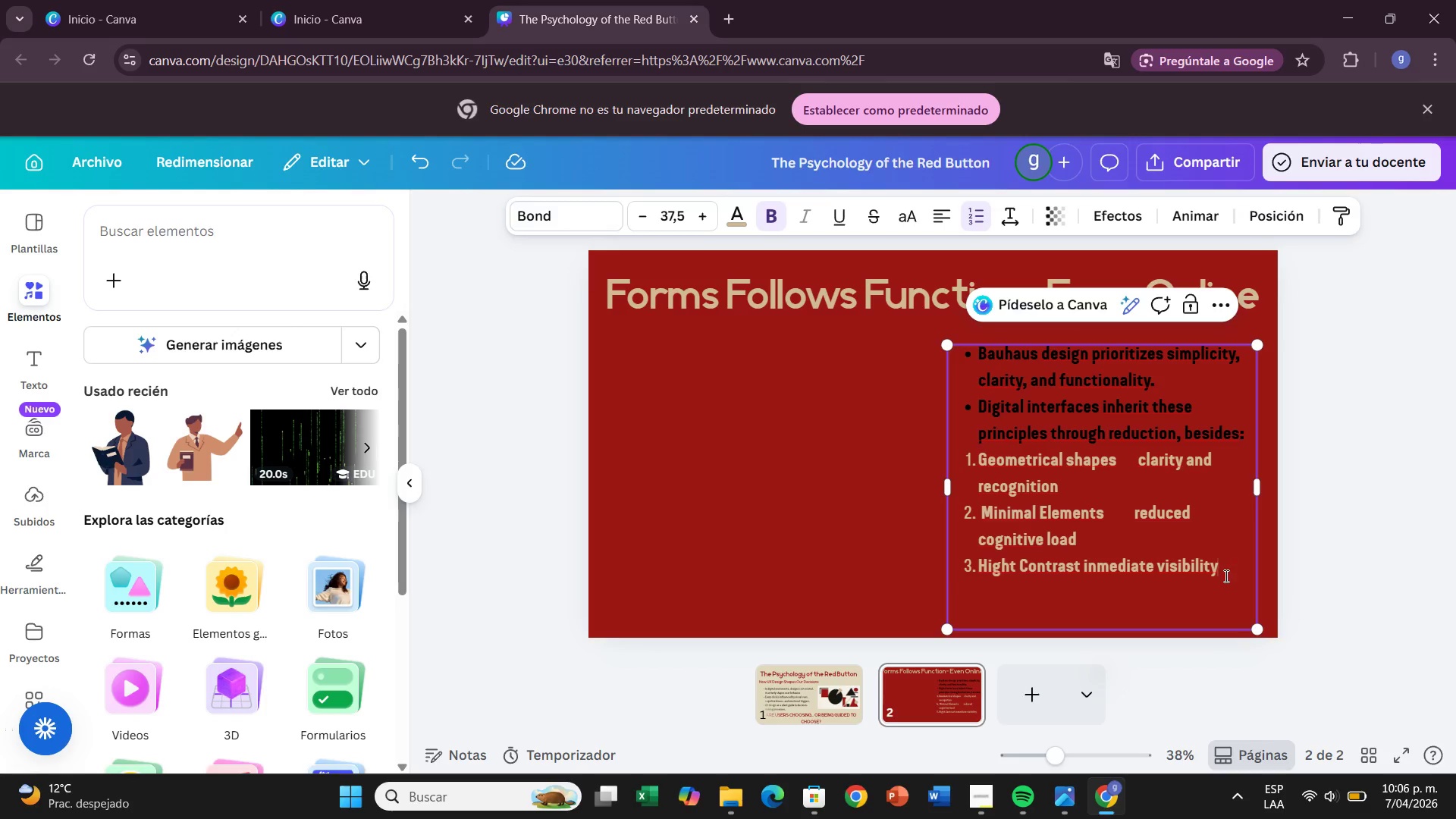 
key(Period)
 